 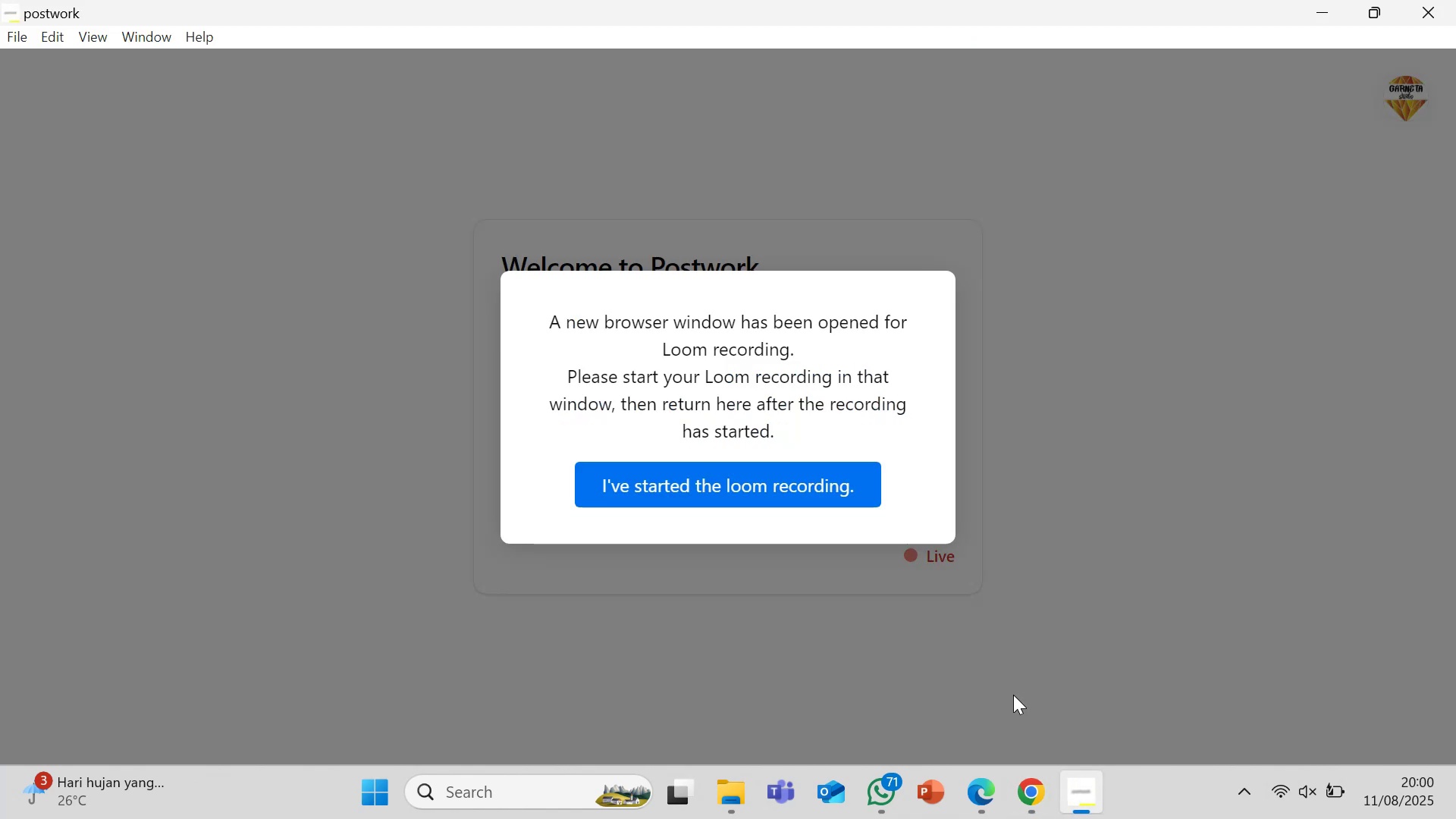 
left_click([780, 494])
 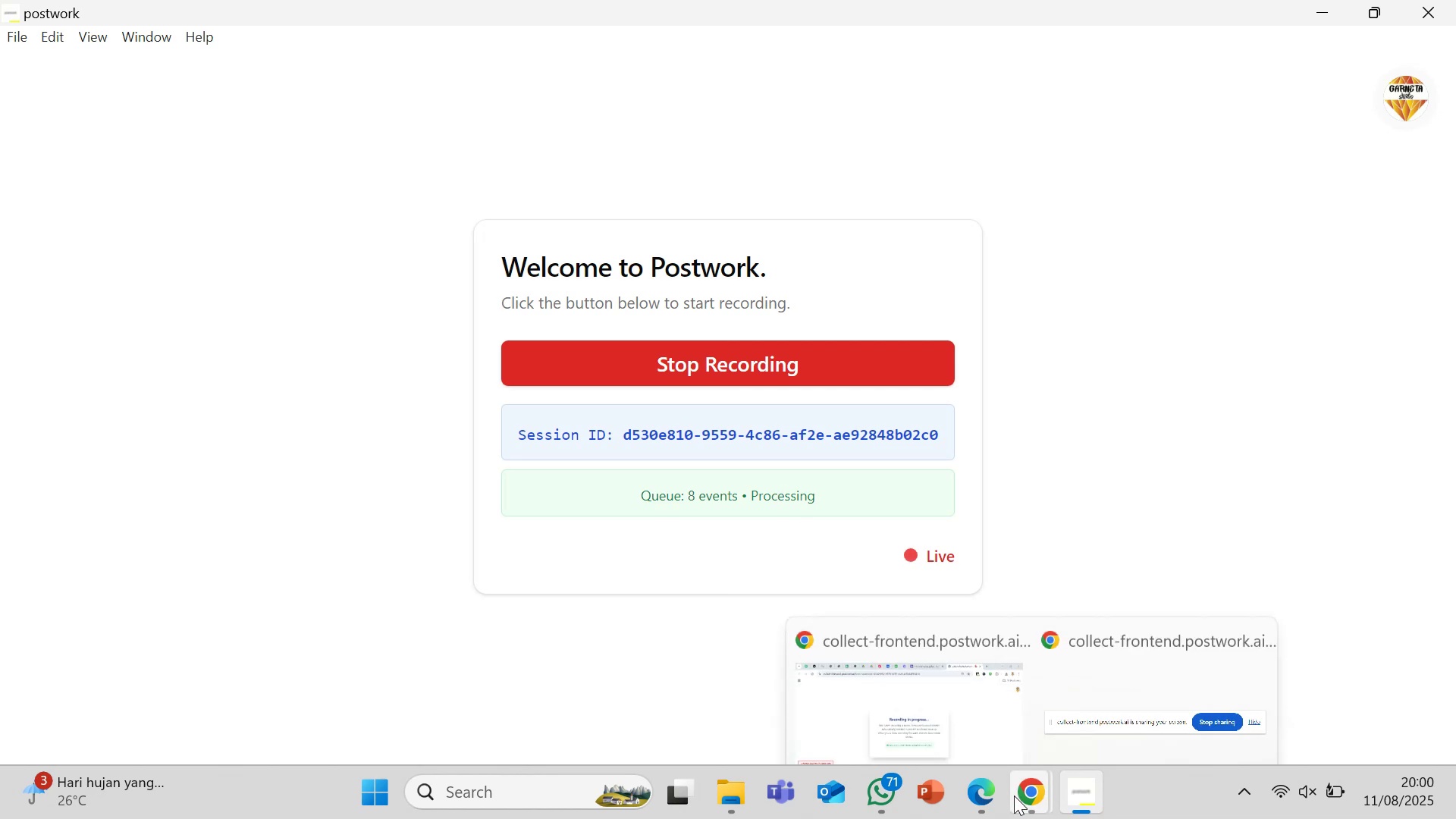 
left_click([925, 676])
 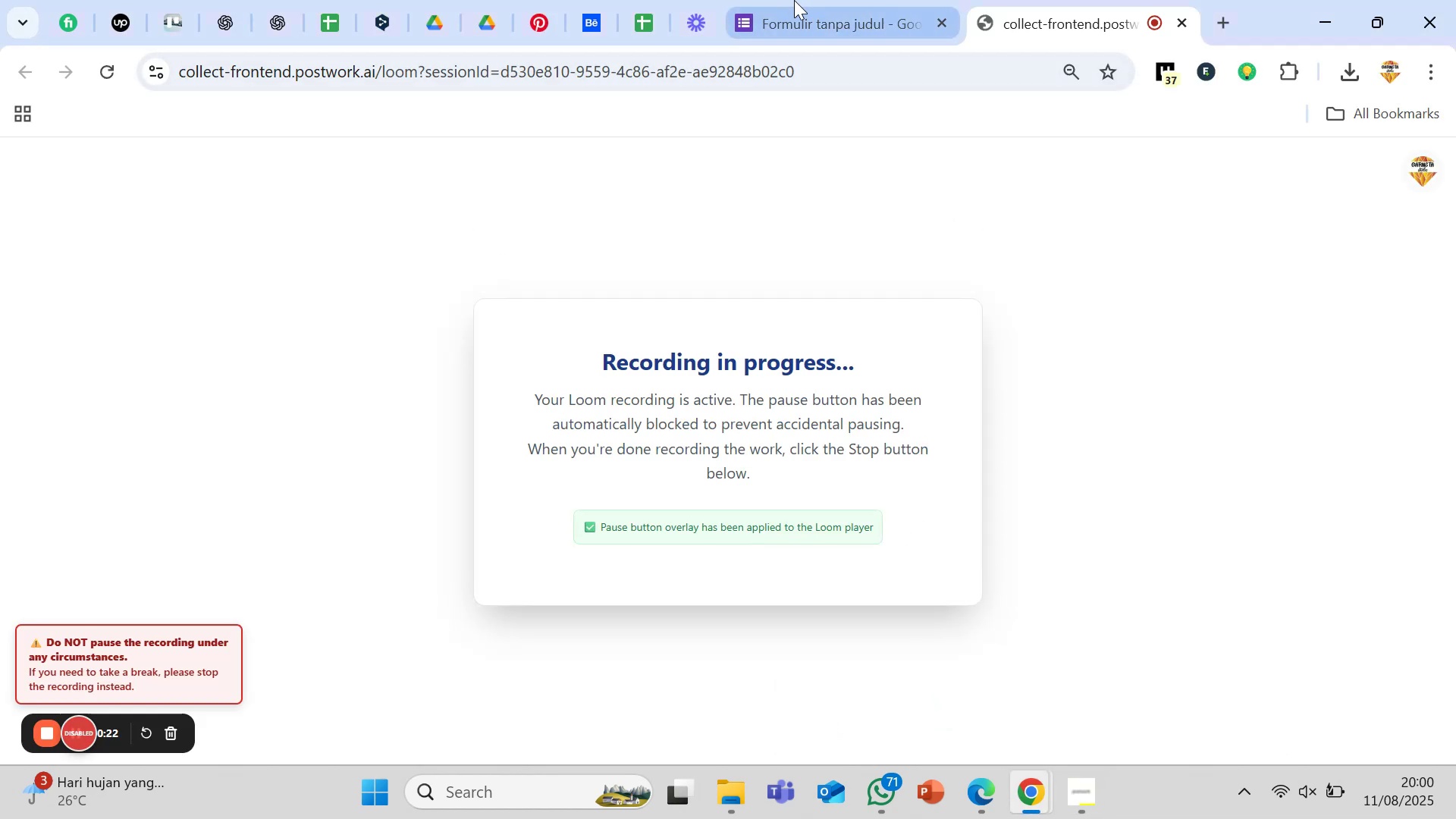 
left_click([794, 0])
 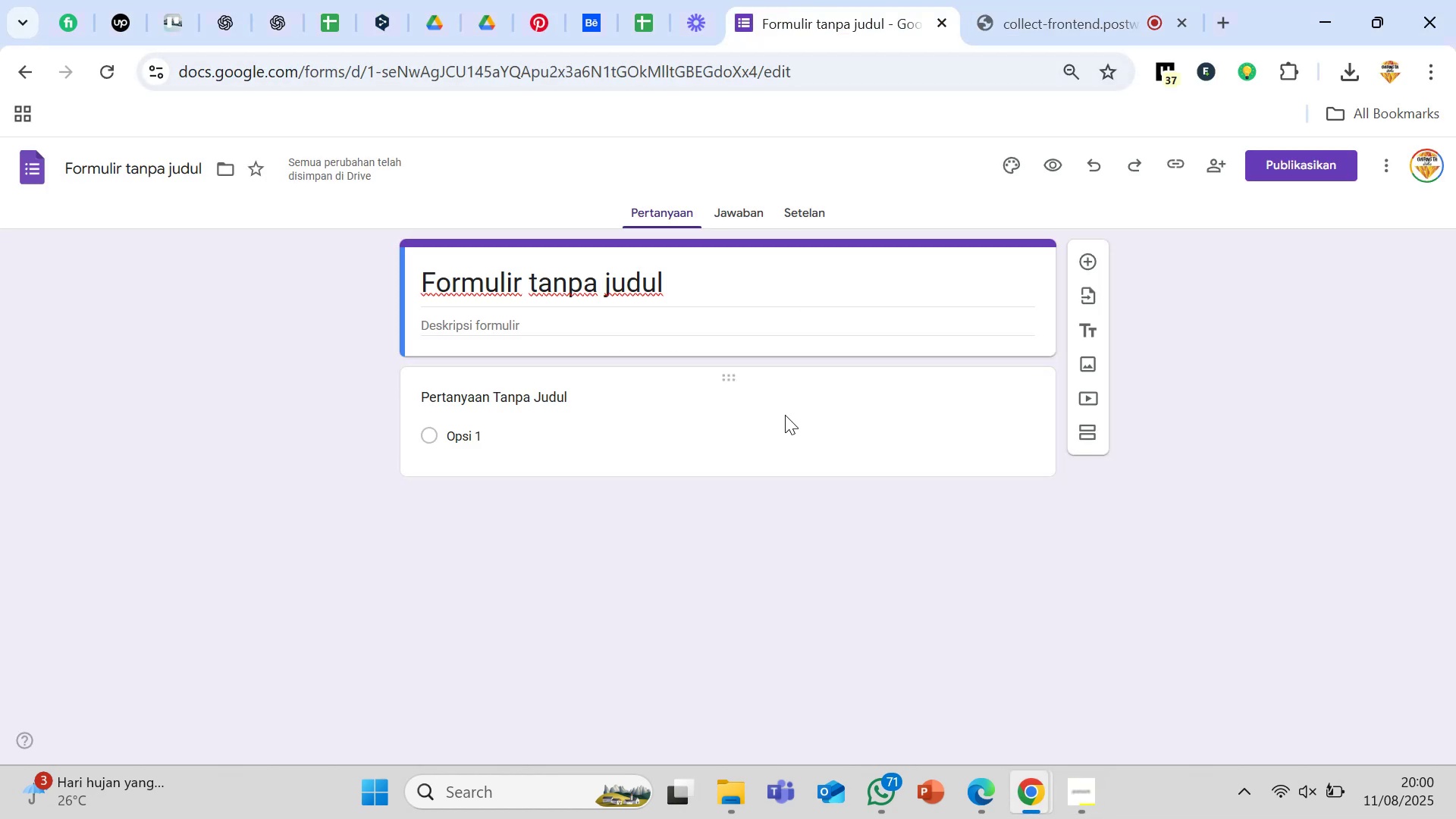 
scroll: coordinate [785, 415], scroll_direction: up, amount: 2.0
 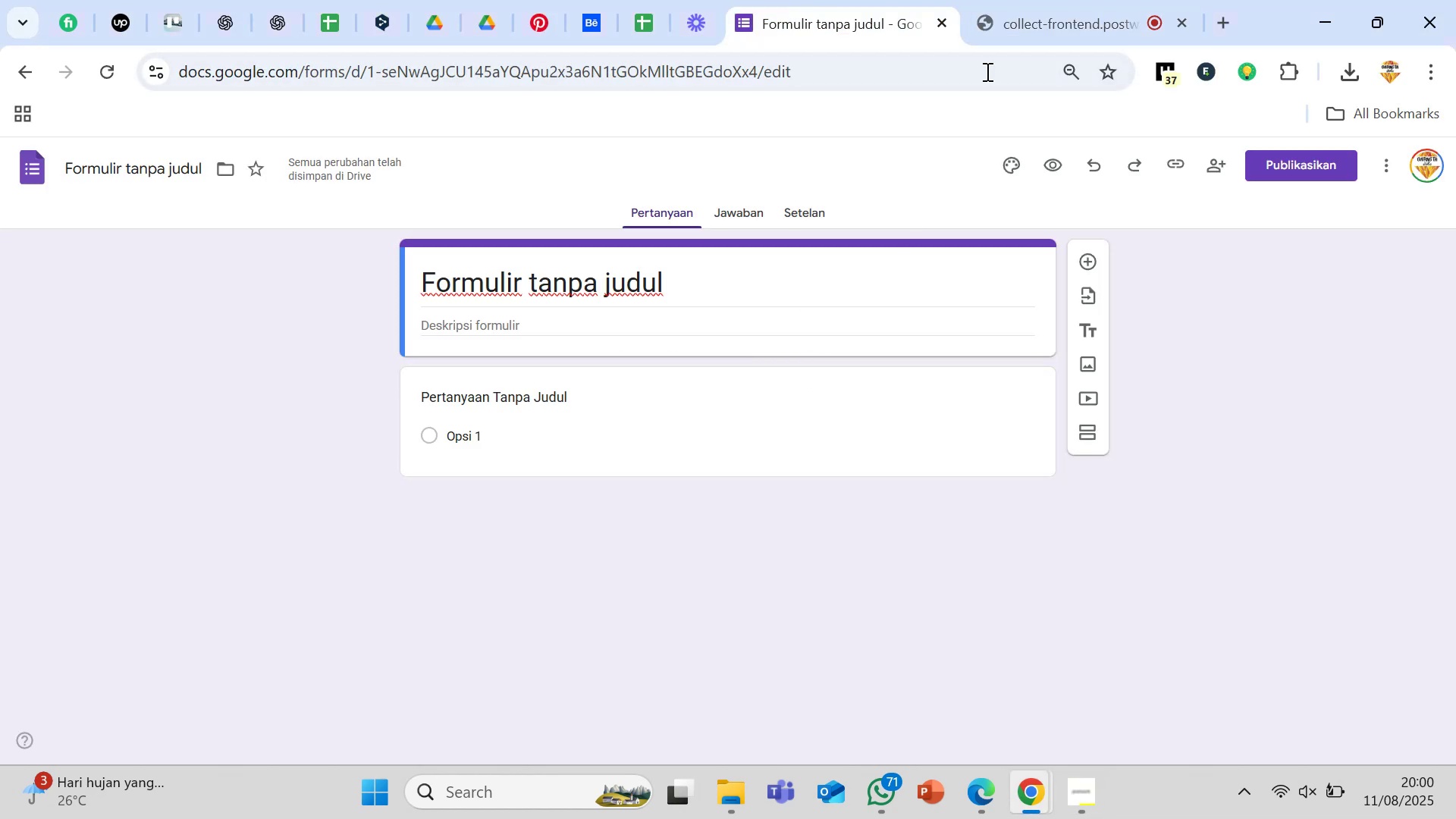 
mouse_move([999, 25])
 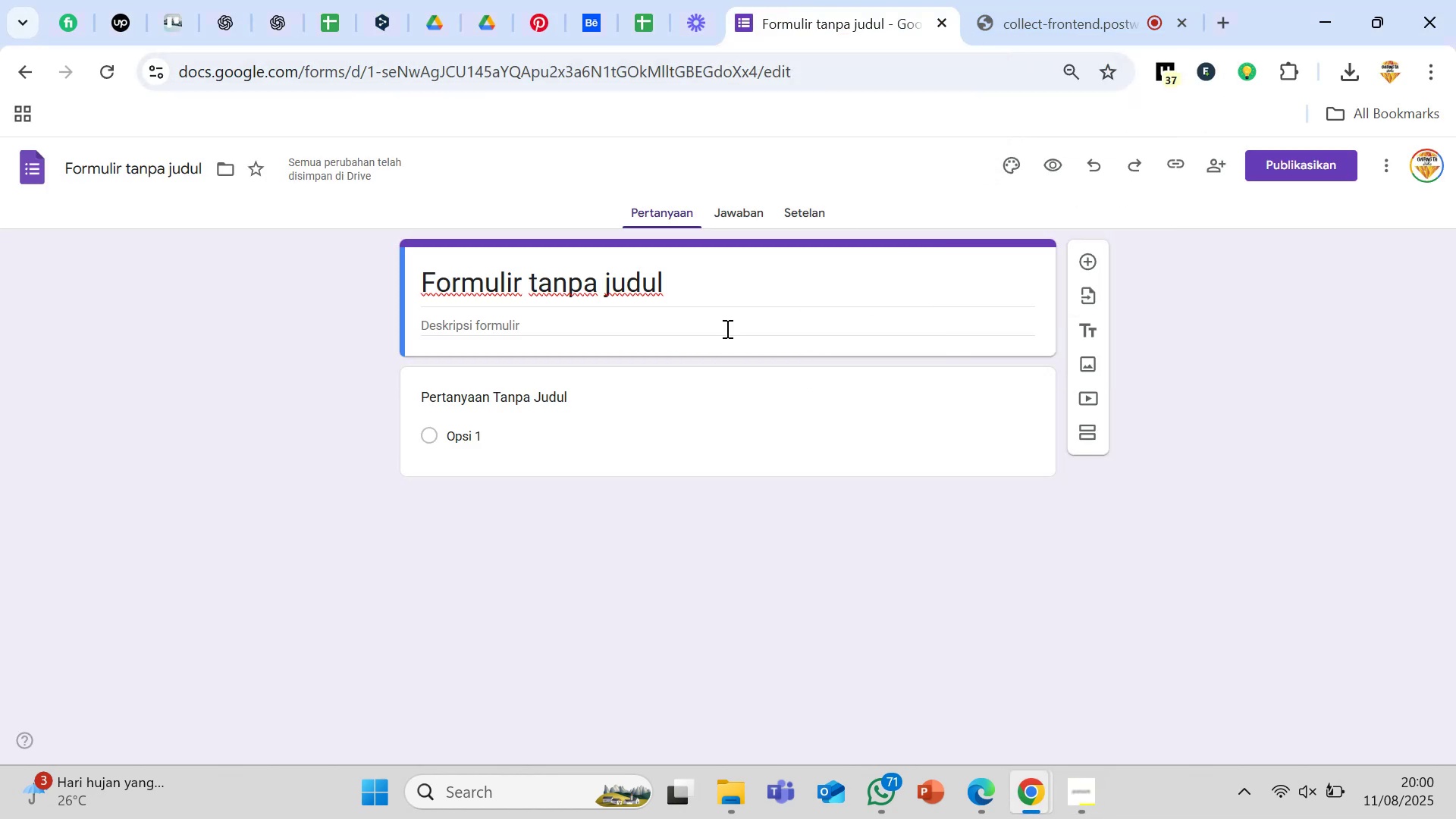 
left_click([599, 529])
 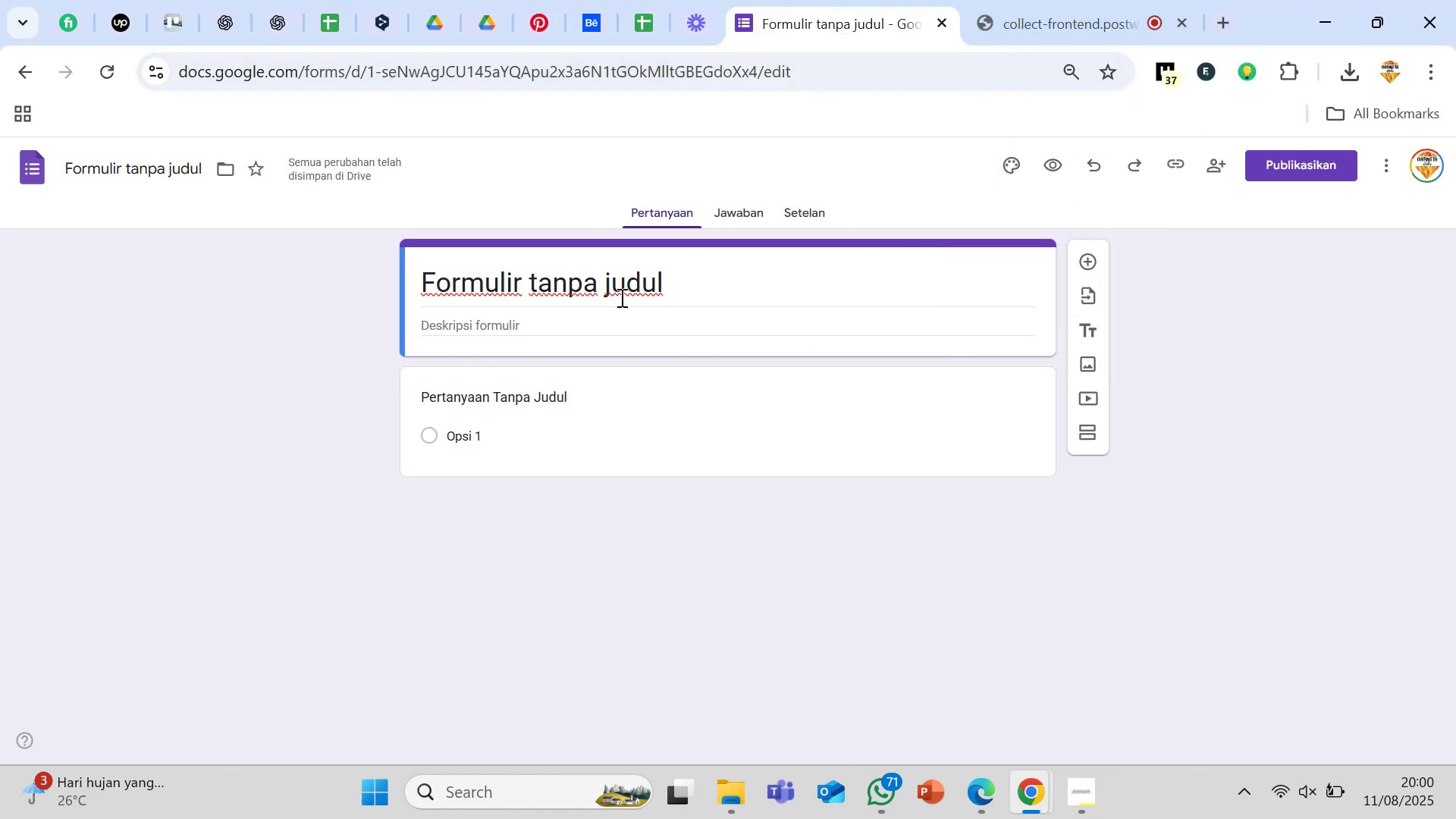 
left_click([620, 297])
 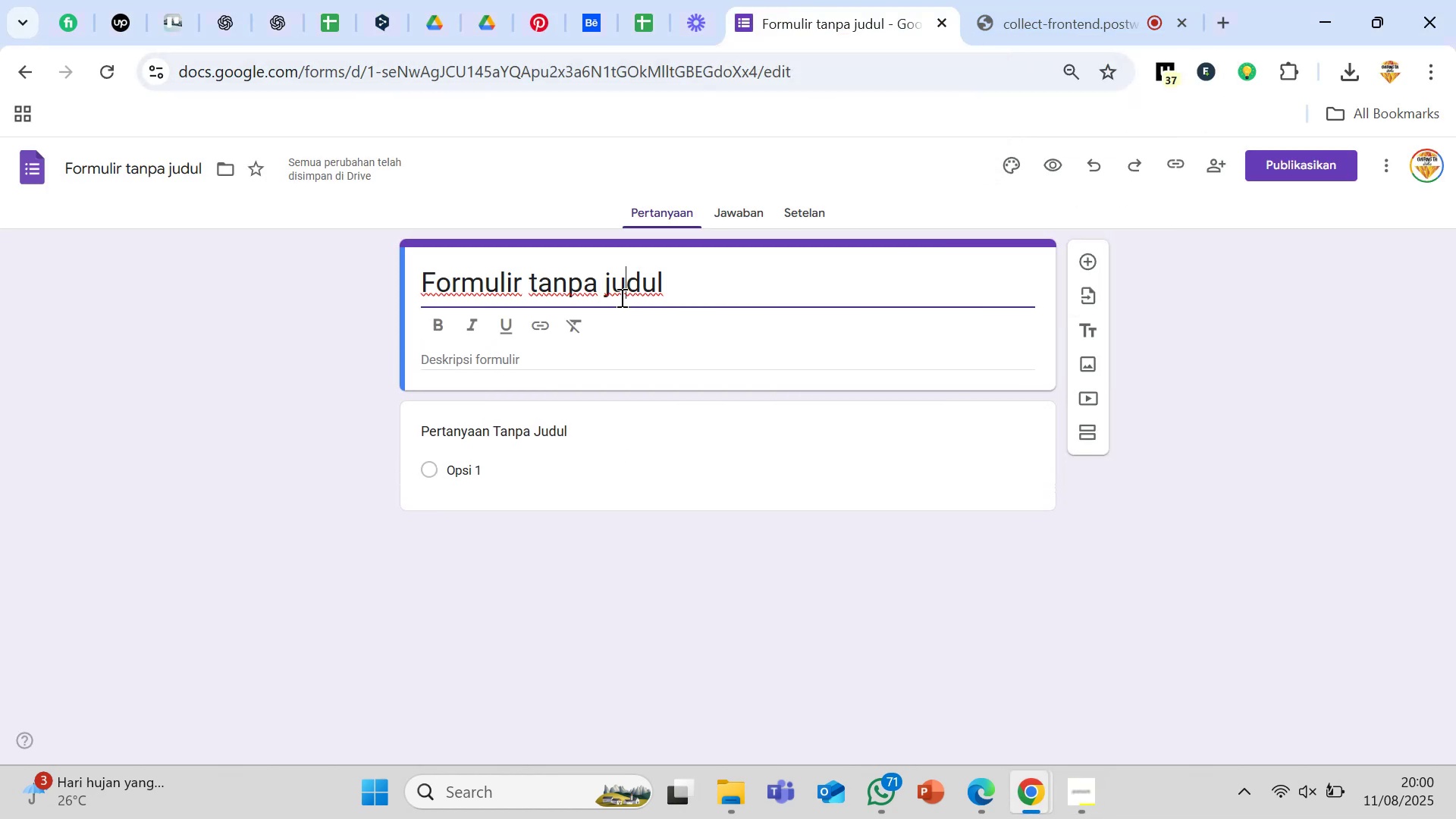 
key(Control+A)
 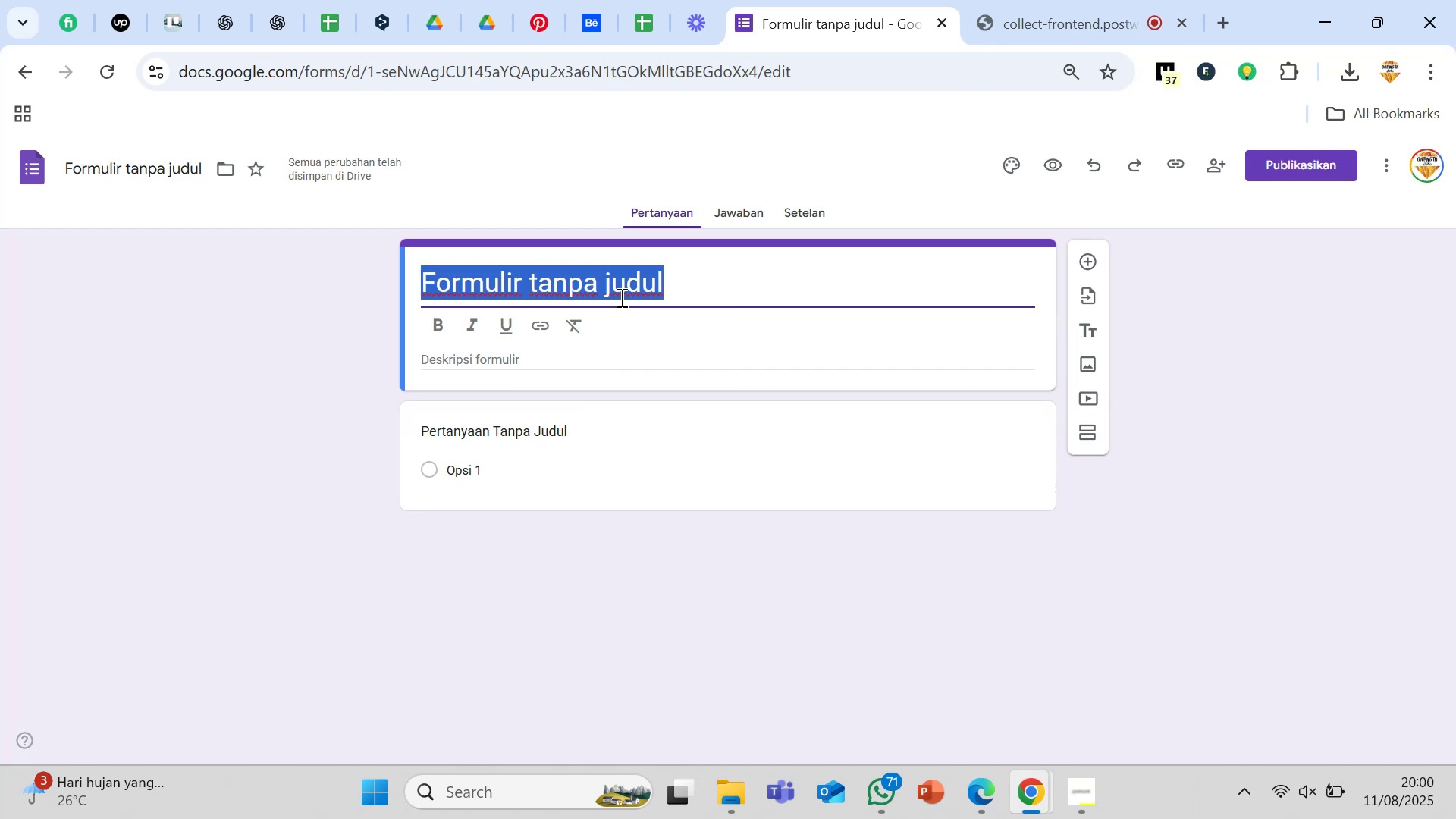 
wait(6.21)
 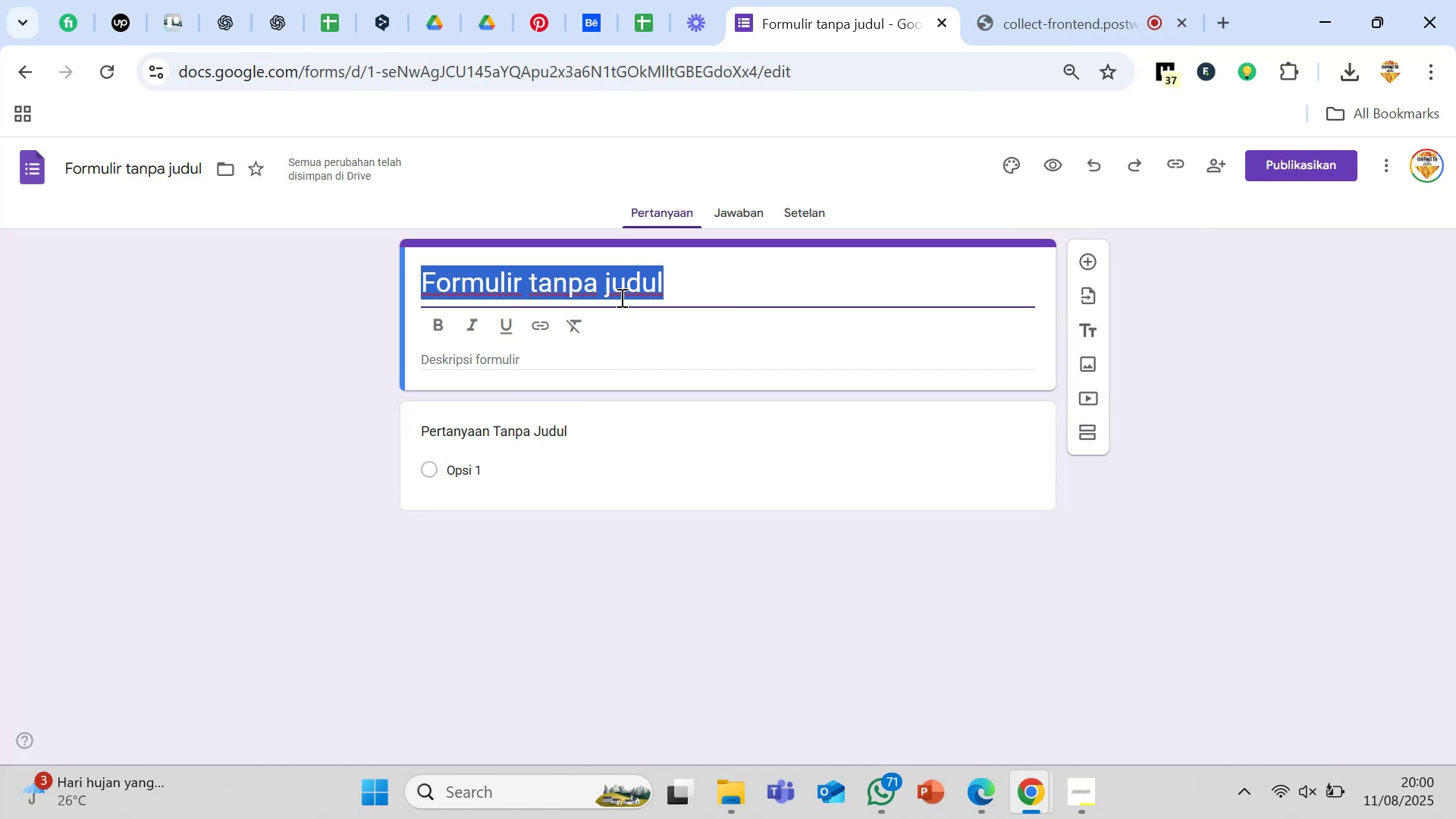 
type(Company Registras)
key(Backspace)
type(tion )
 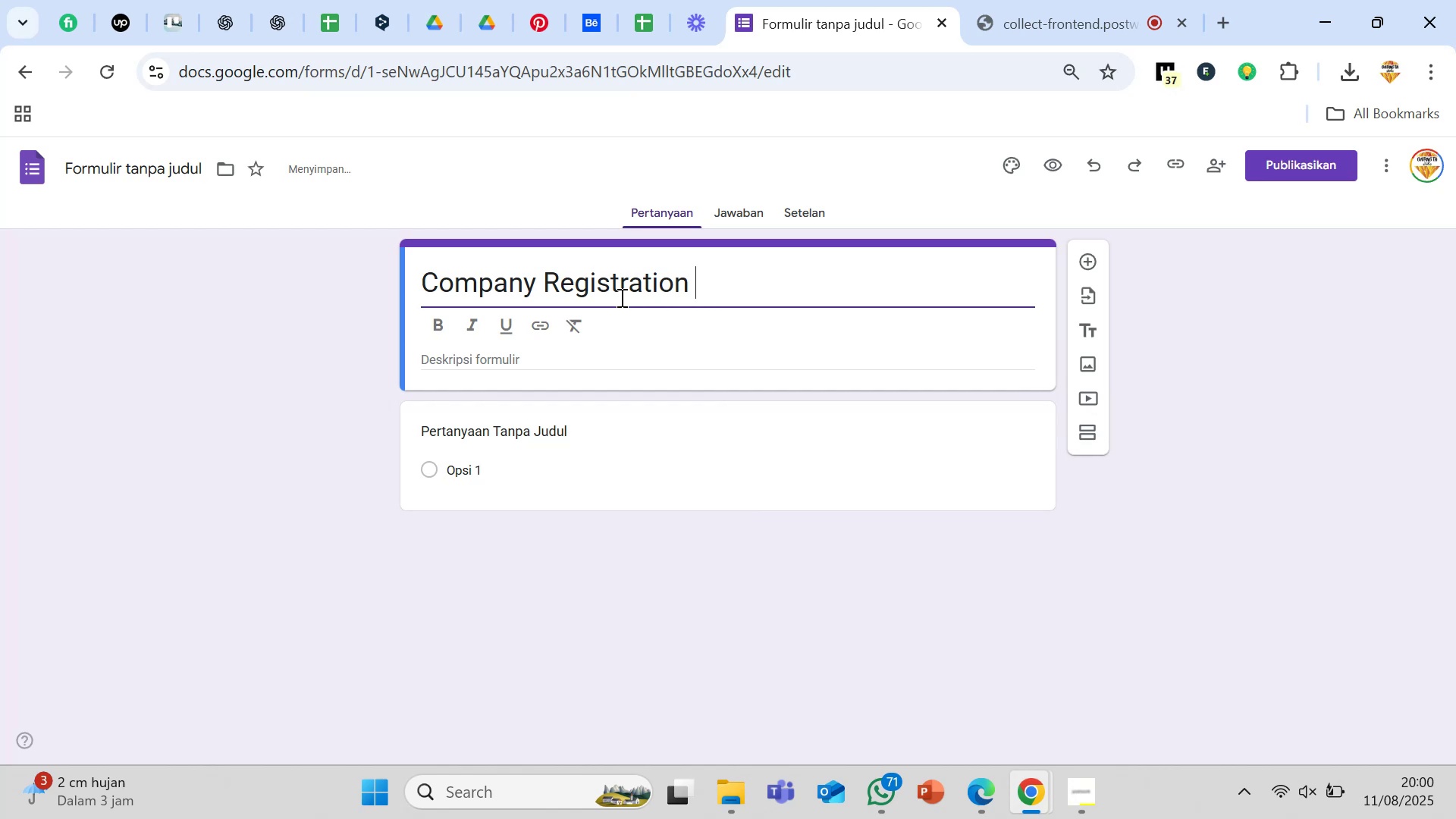 
type(Form - University Career ait)
key(Backspace)
type(r)
 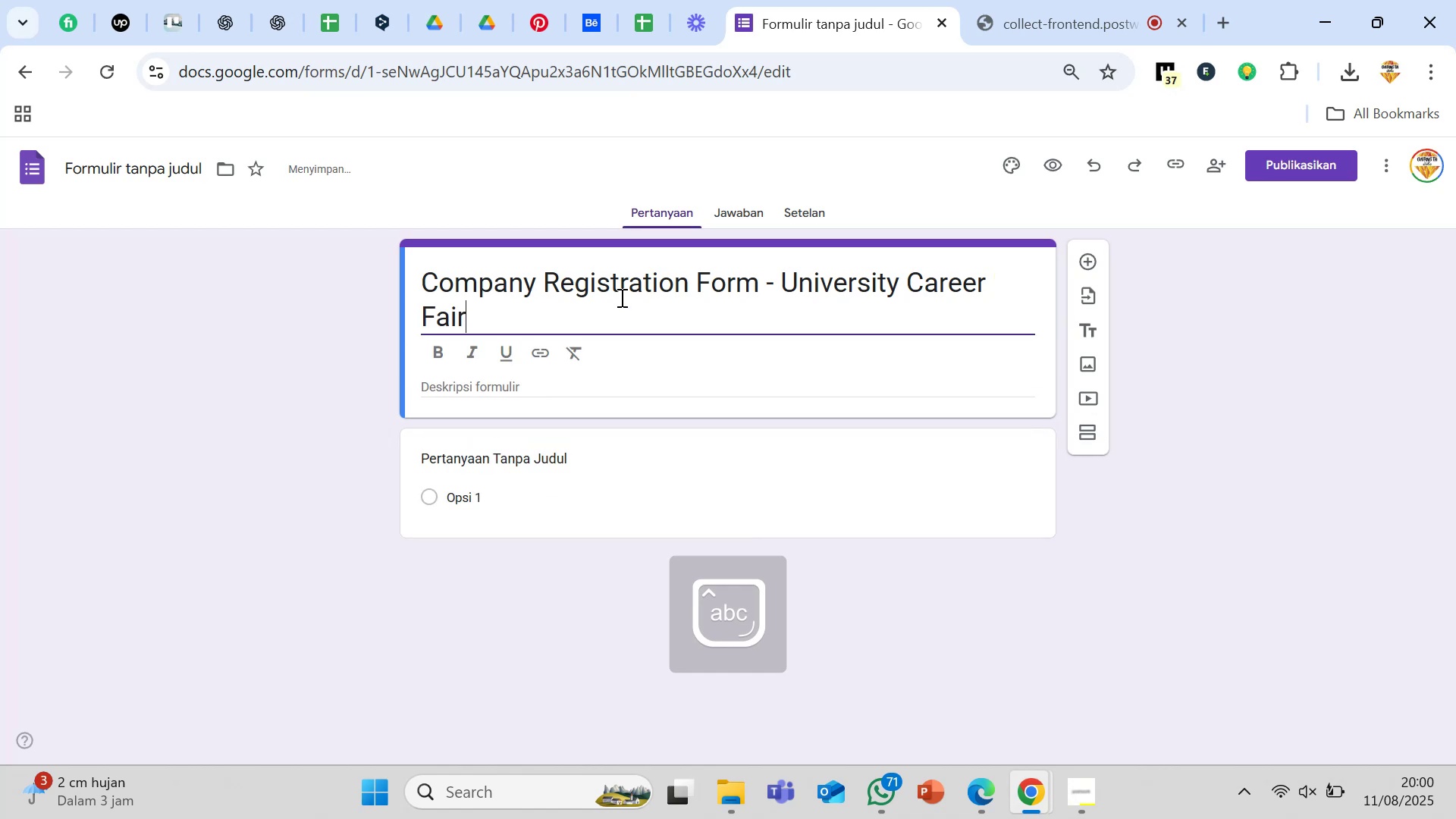 
hold_key(key=F, duration=21.87)
 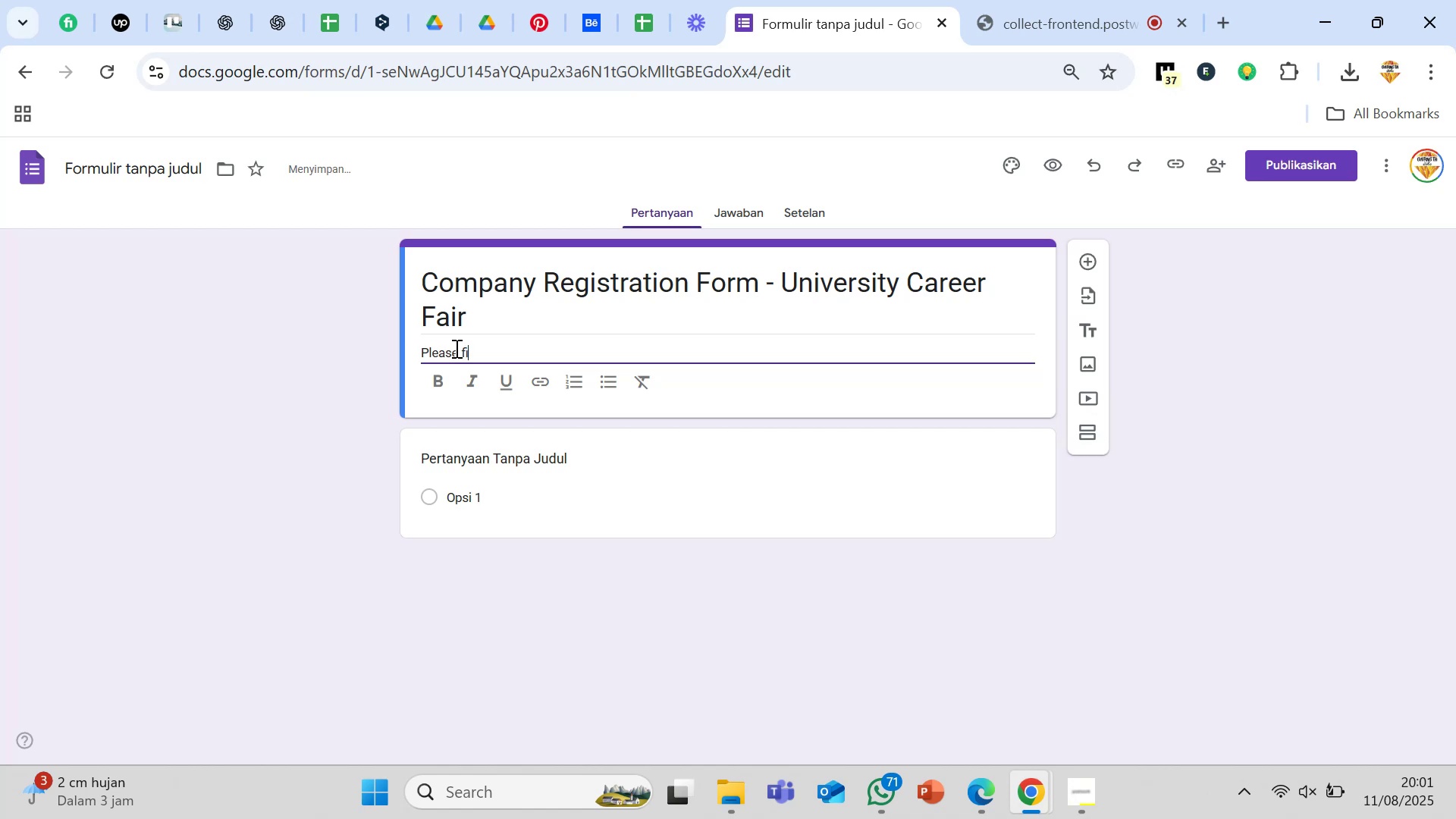 
left_click([655, 303])
 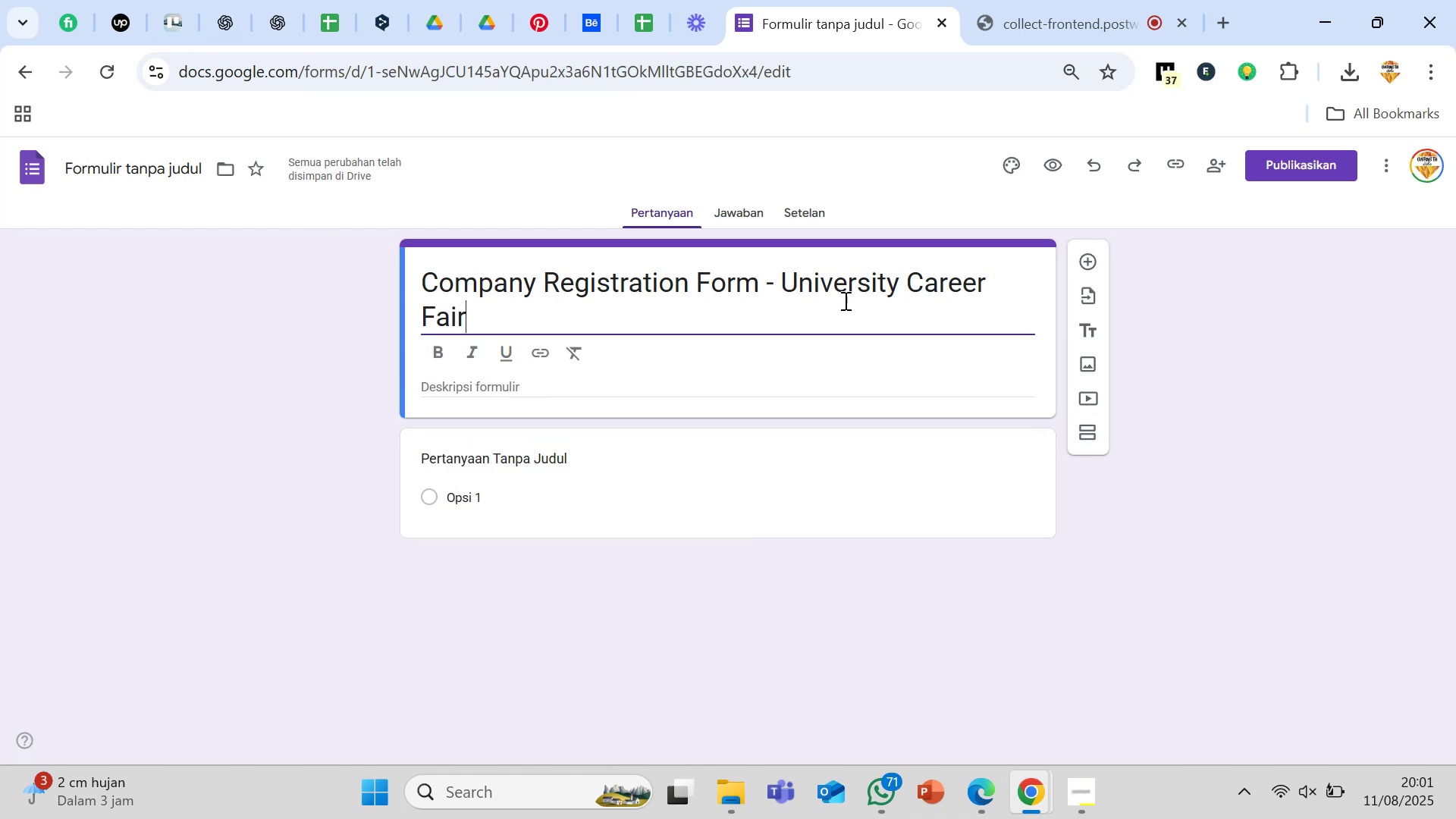 
left_click([527, 382])
 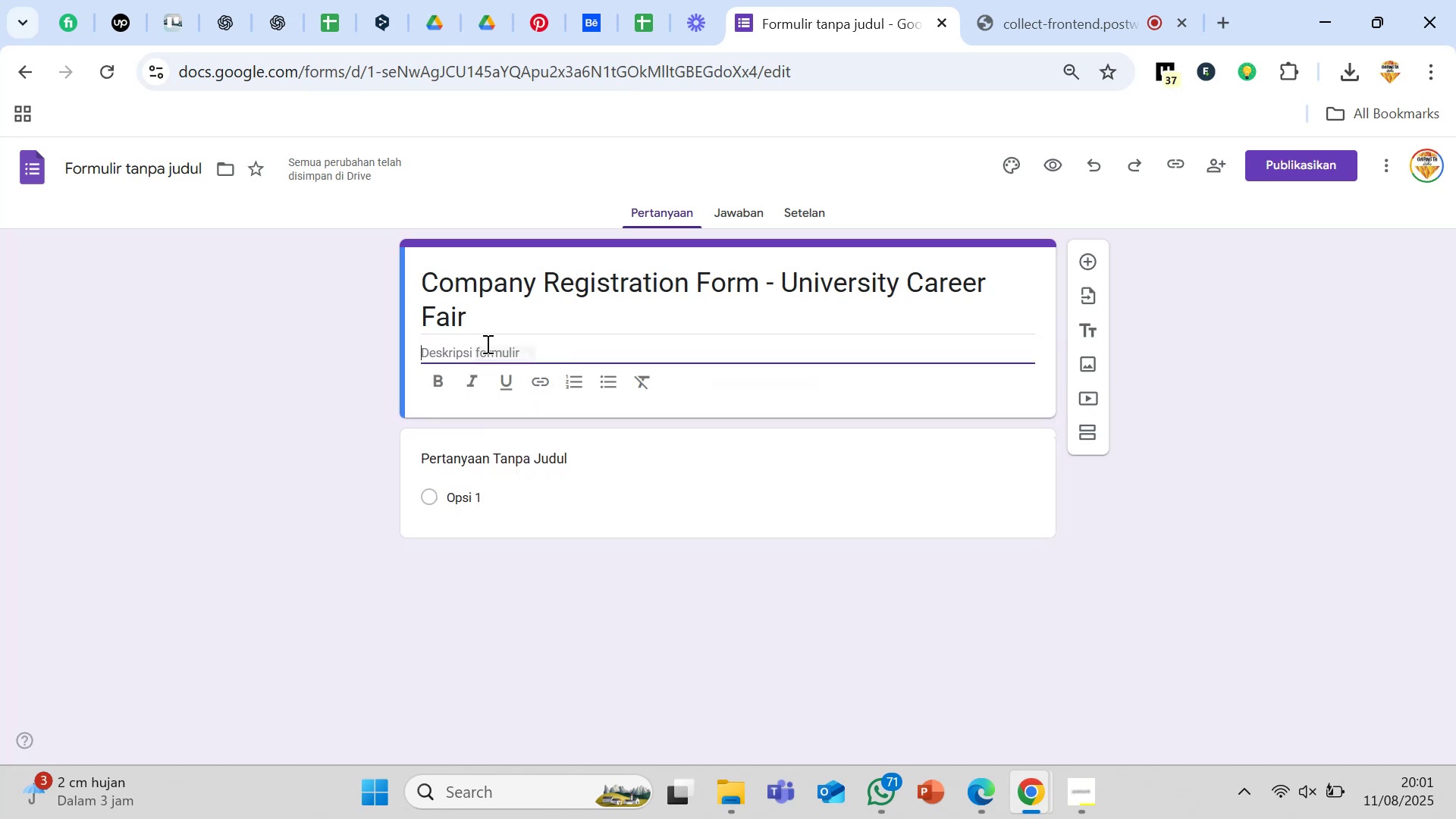 
left_click([455, 348])
 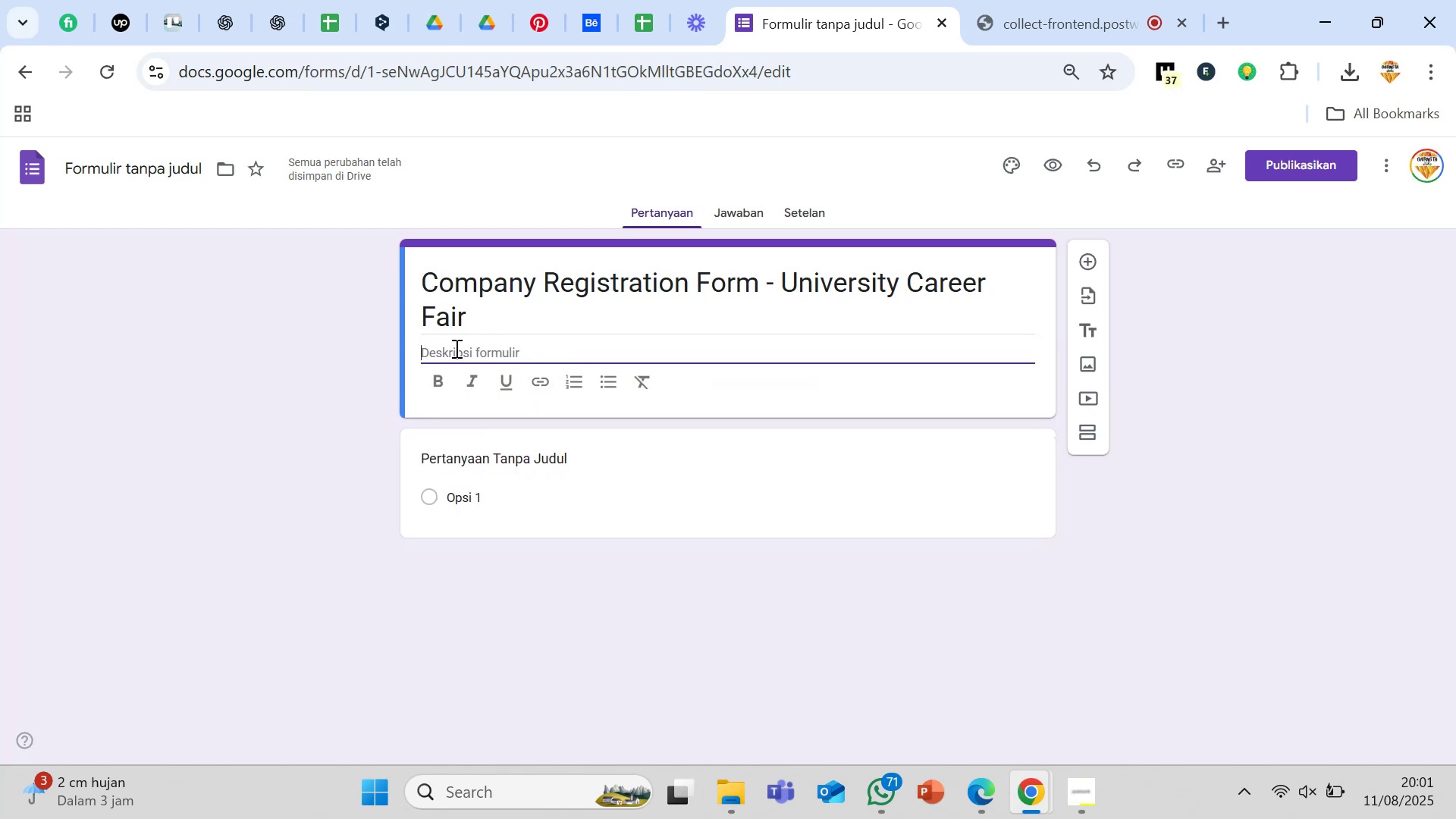 
type(Please ill out this fi)
key(Backspace)
type(orm to register your company)
 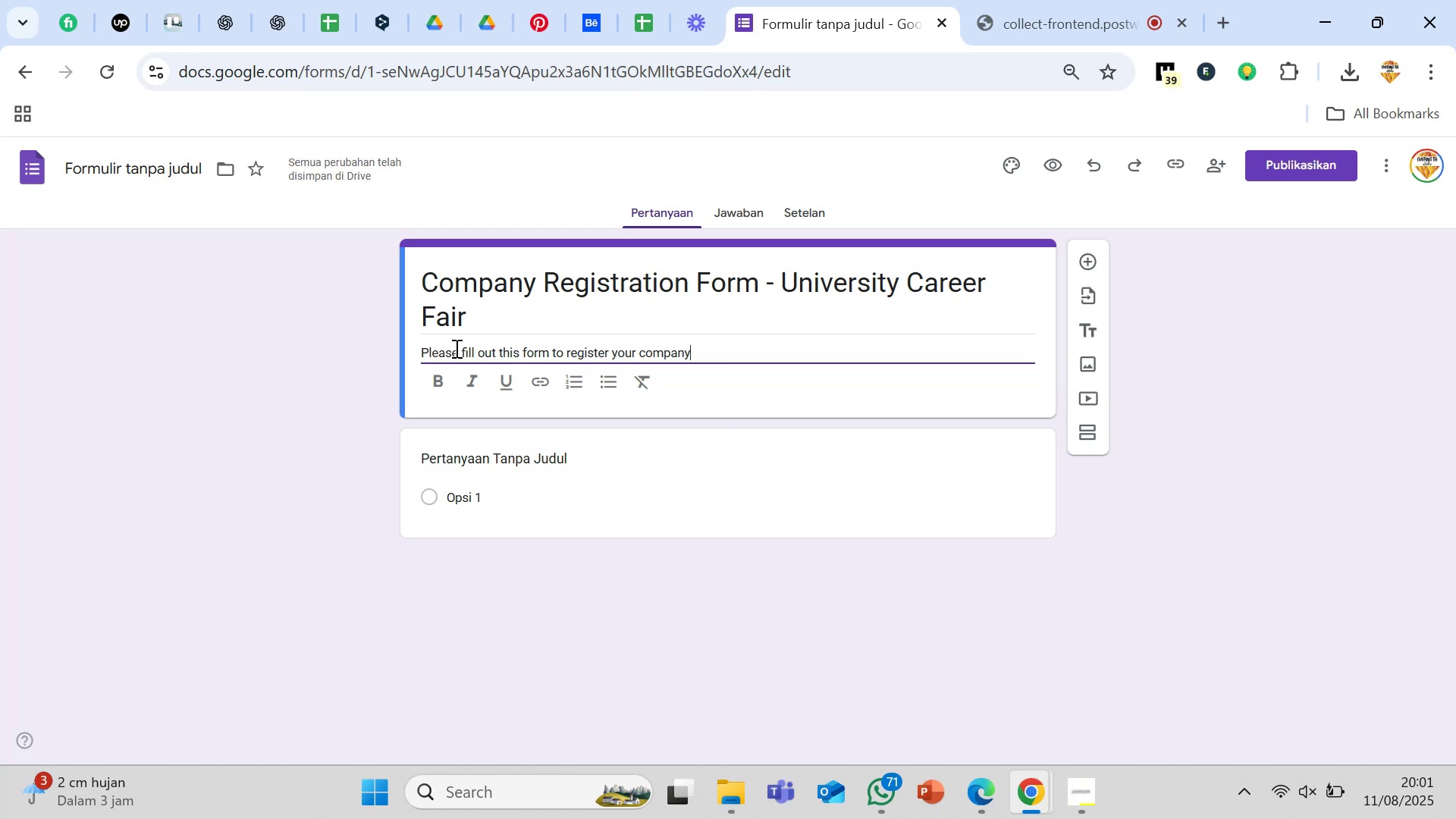 
key(Space)
 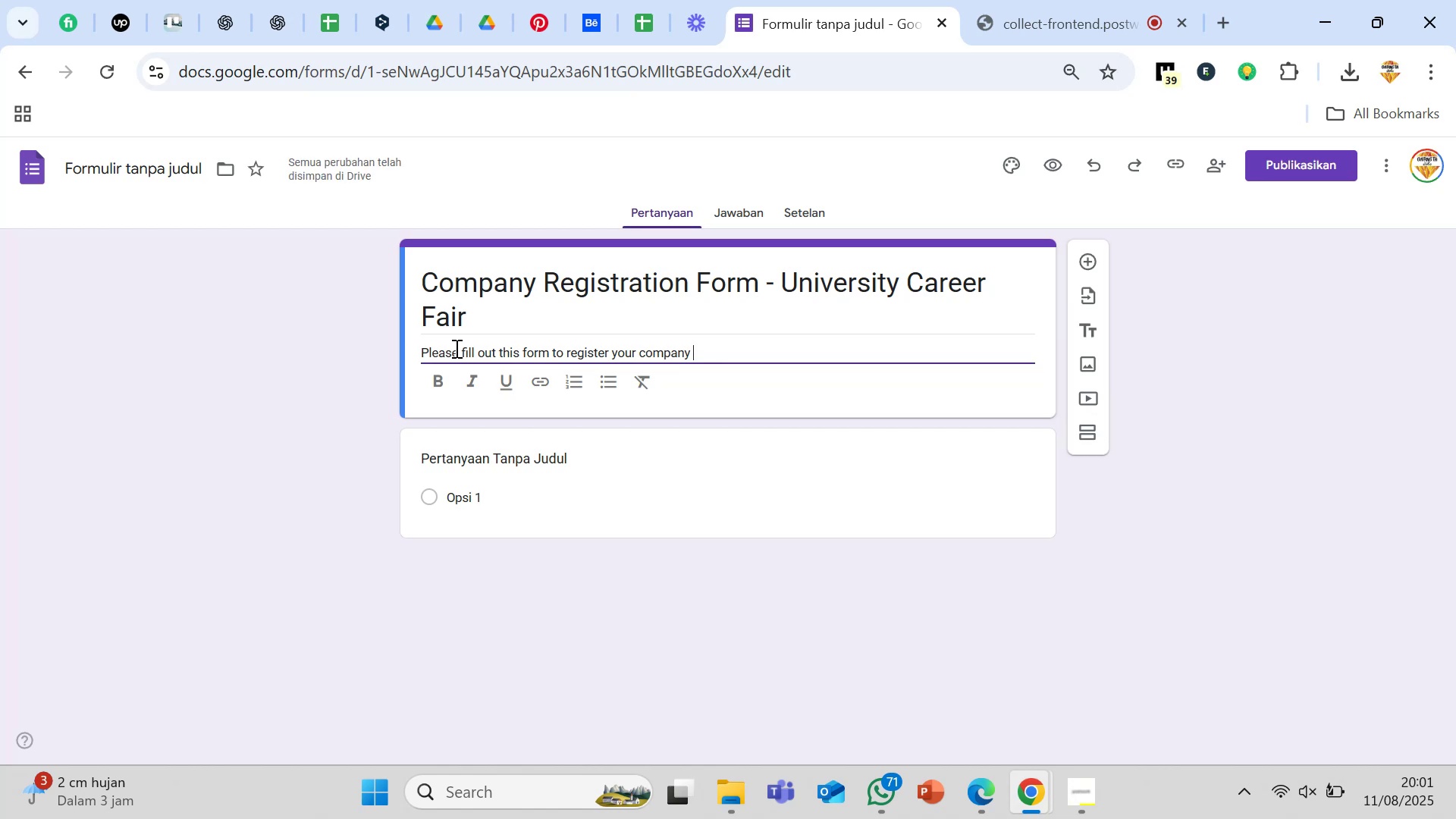 
wait(9.71)
 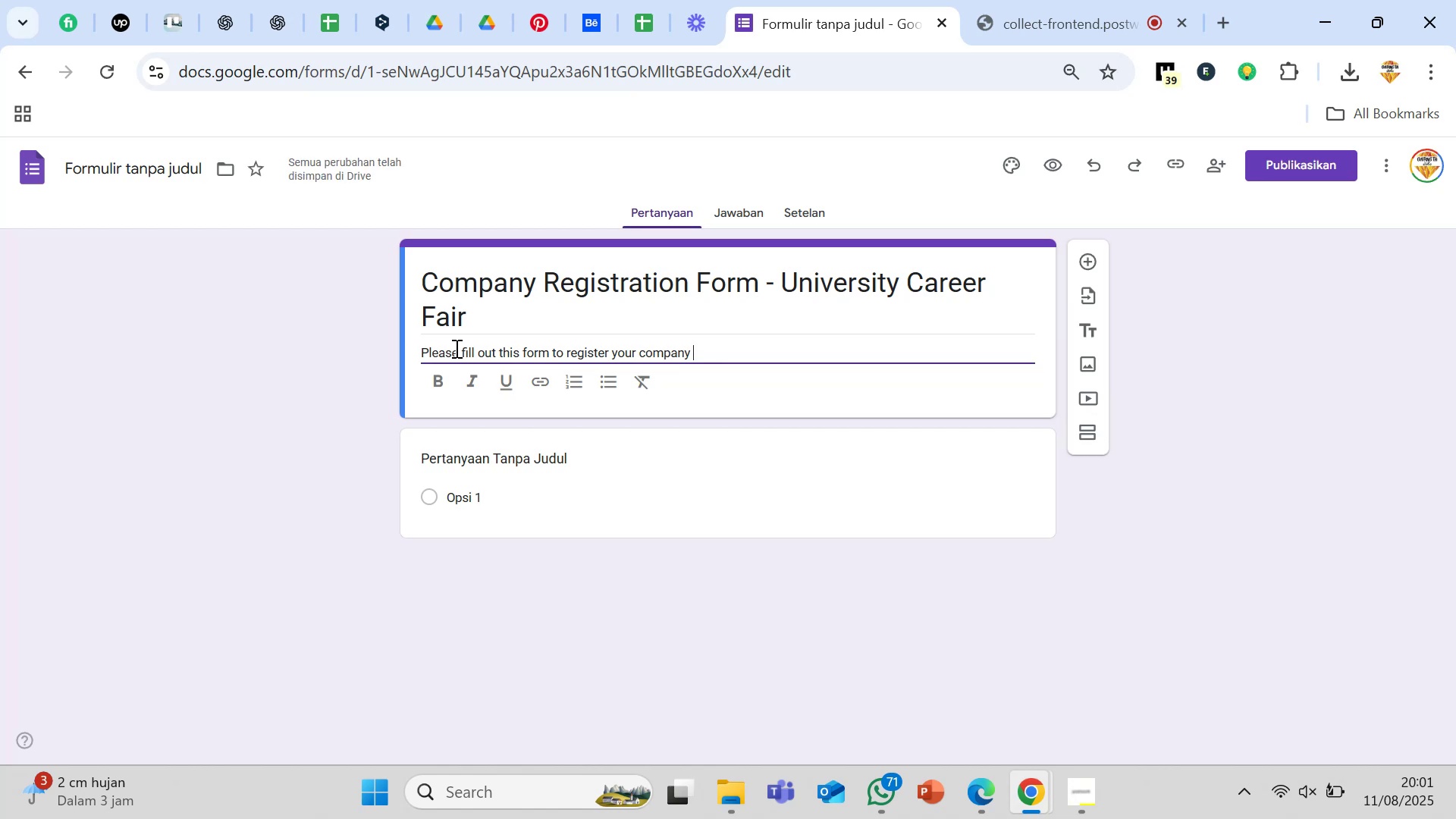 
key(Backspace)
 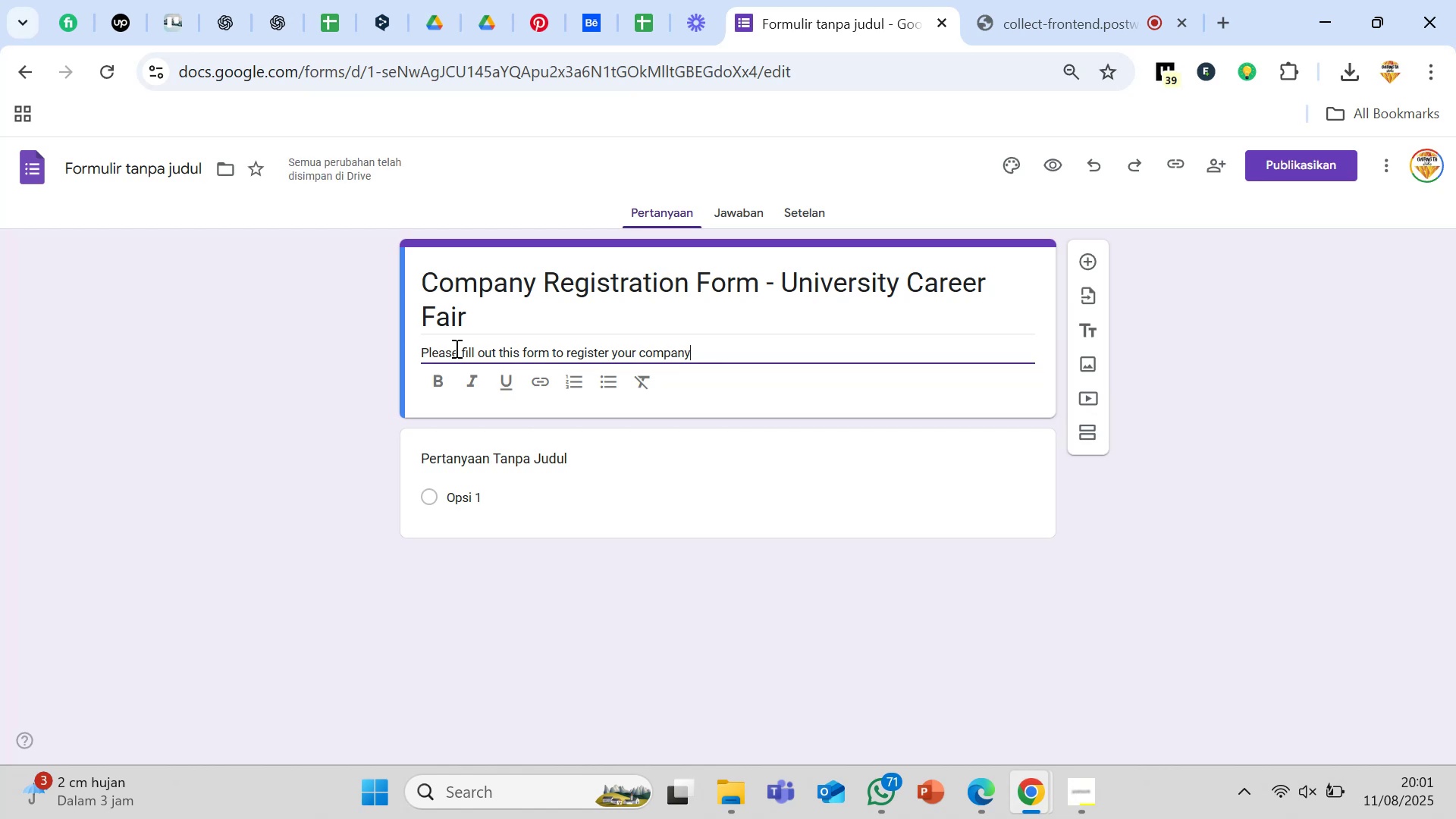 
key(Space)
 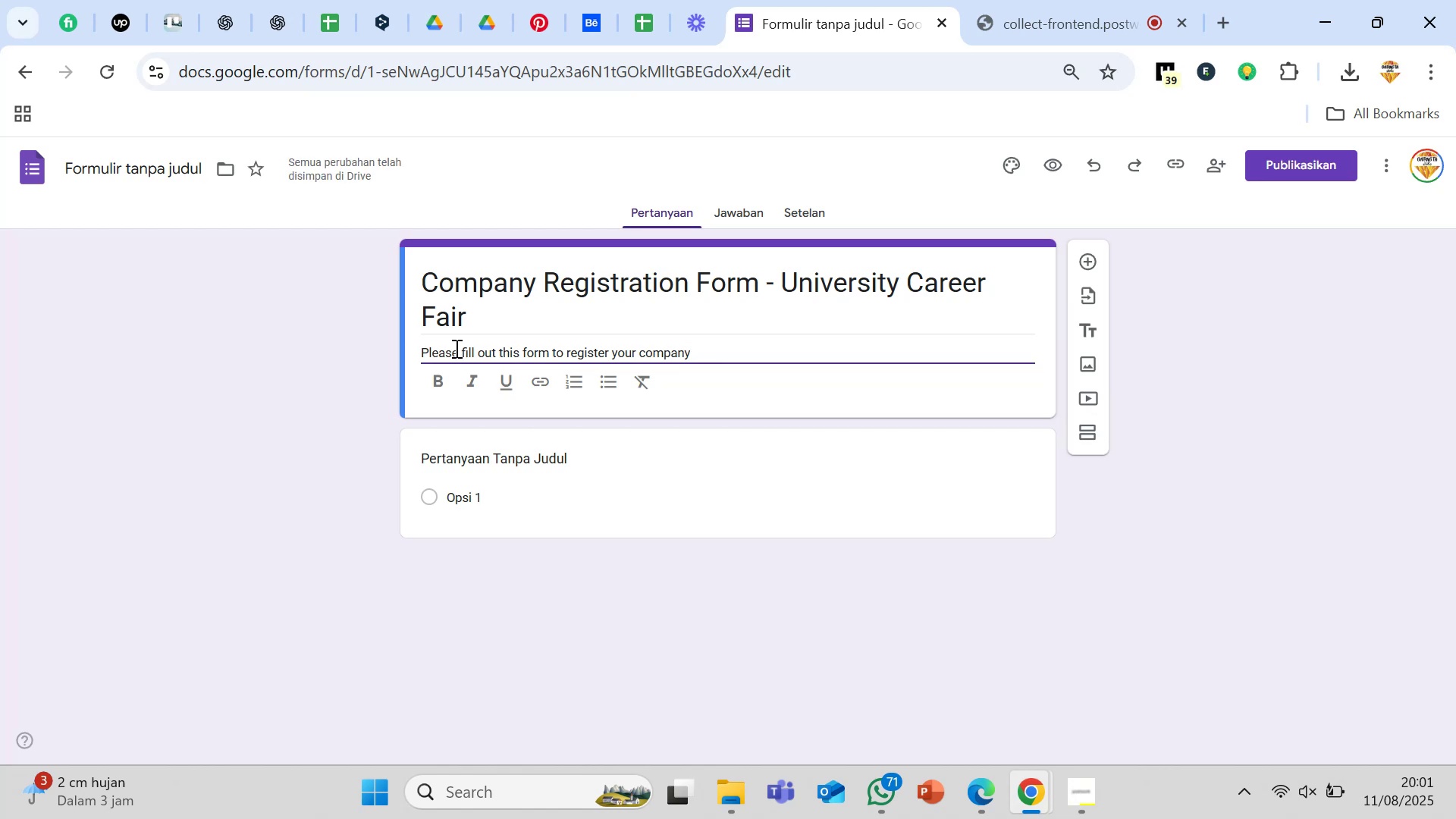 
key(Backspace)
 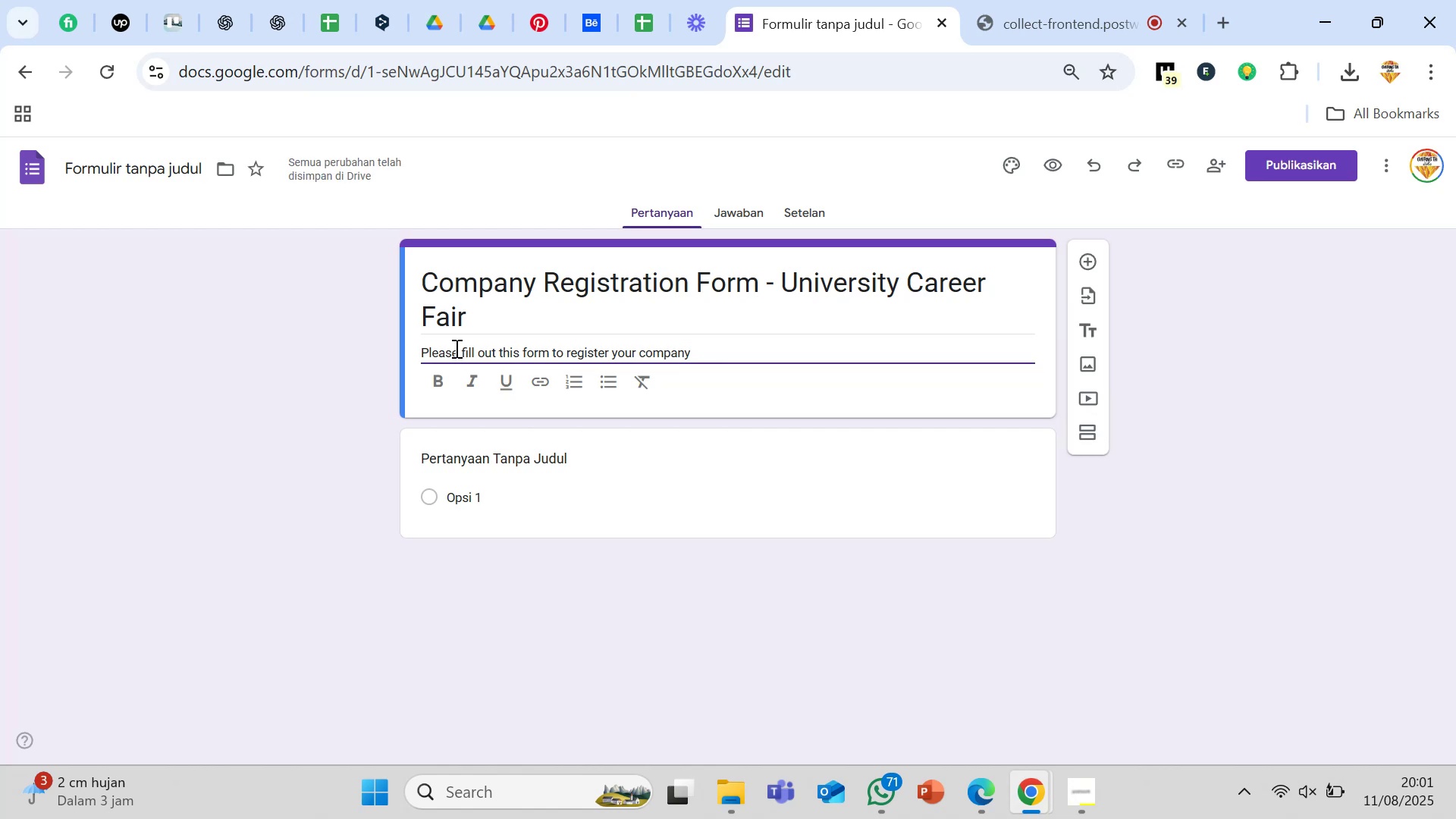 
key(Space)
 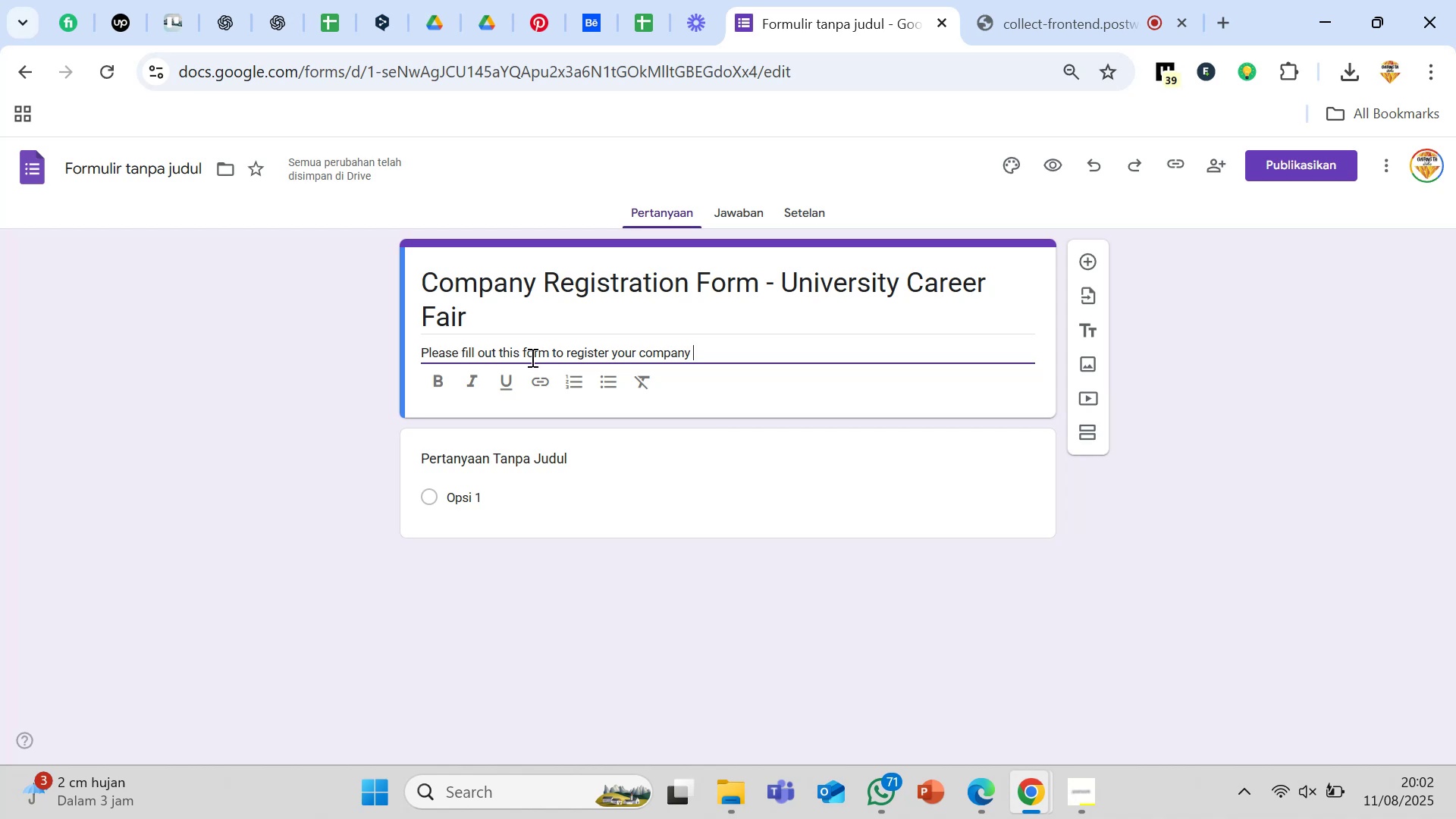 
wait(13.65)
 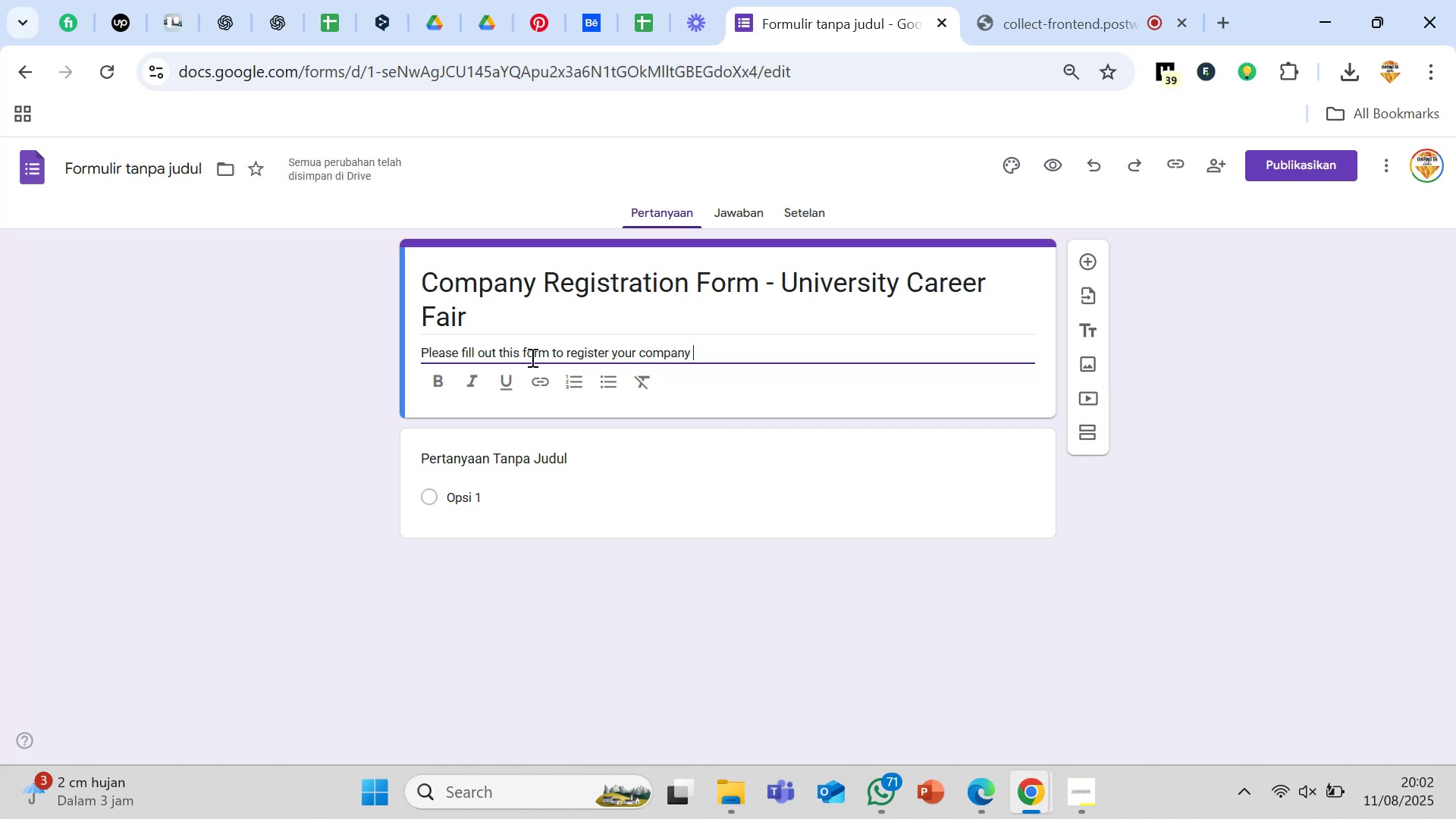 
type(for the University of Michia=gan)
key(Backspace)
key(Backspace)
key(Backspace)
key(Backspace)
key(Backspace)
type(gan Career Fair. The information will be used for )
 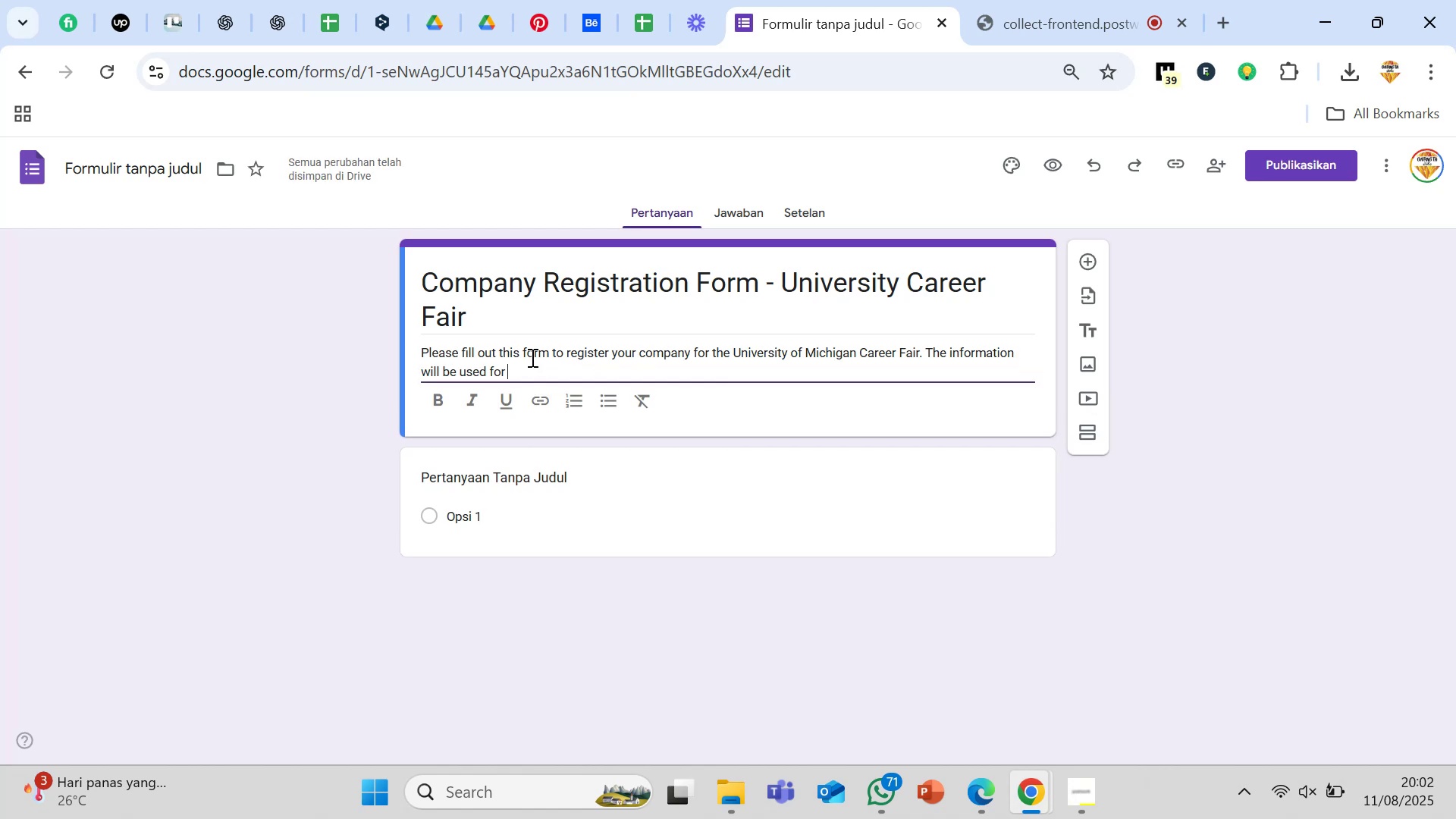 
type(booth asseignments, event)
 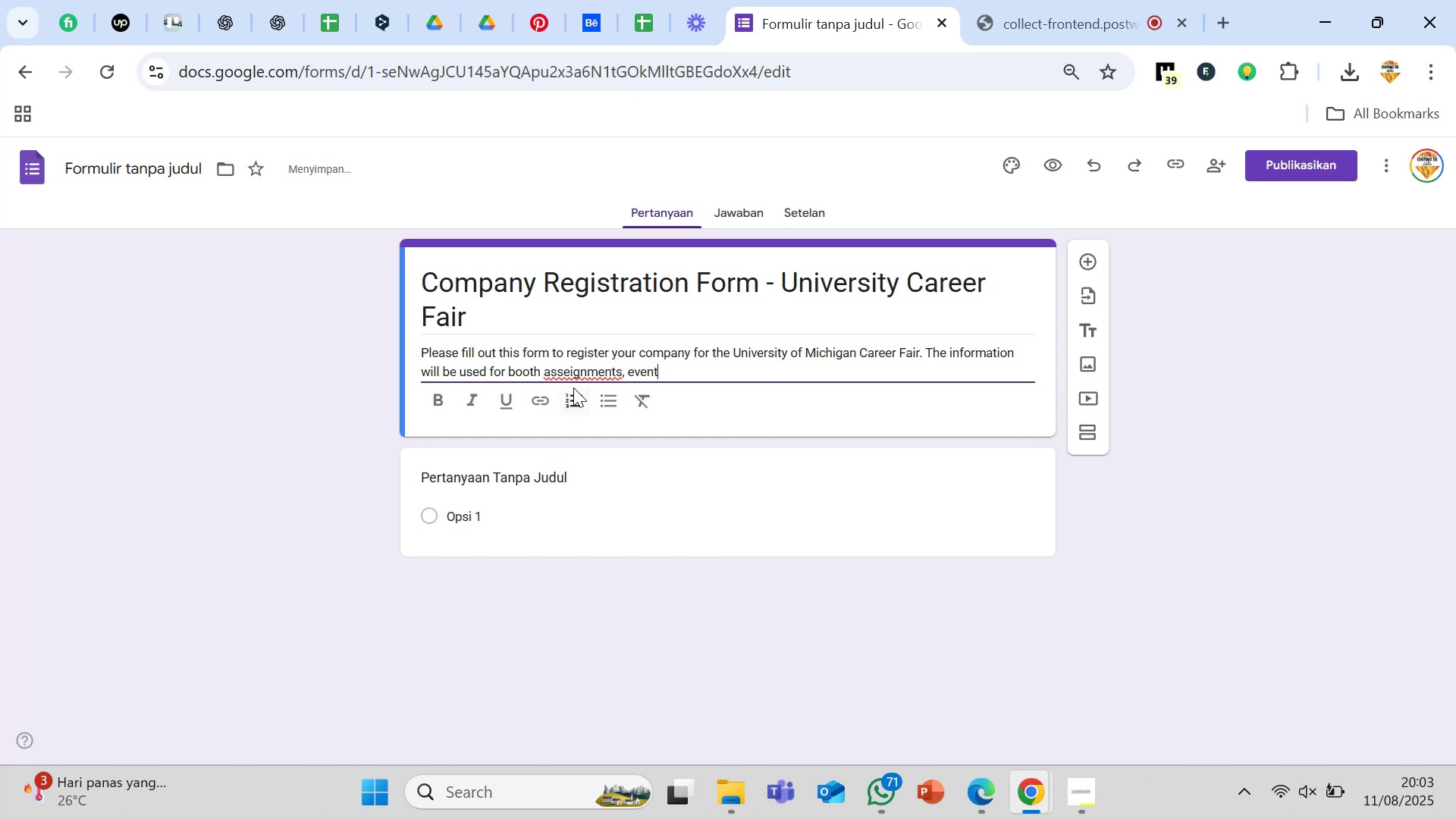 
right_click([576, 369])
 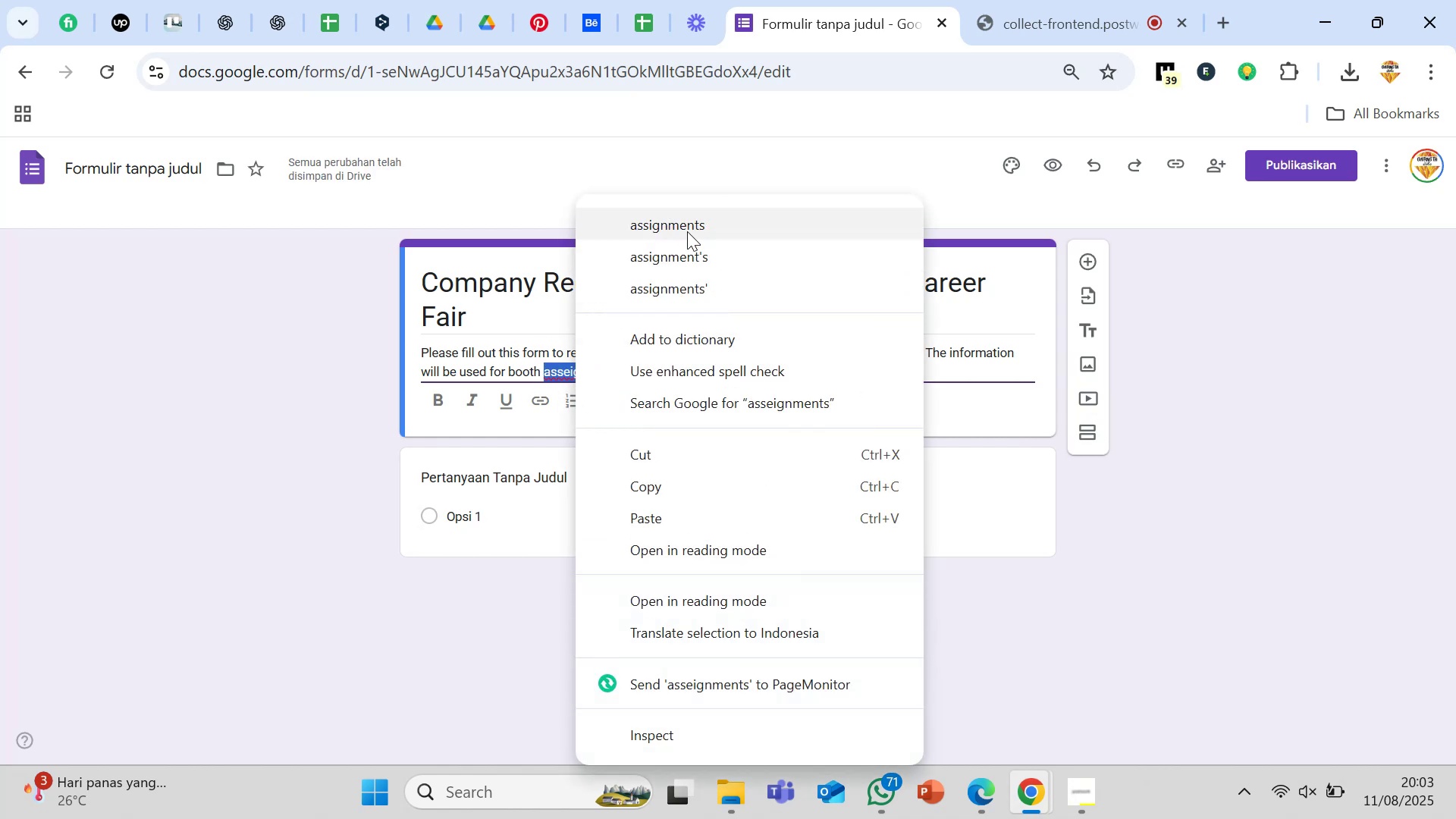 
left_click([687, 231])
 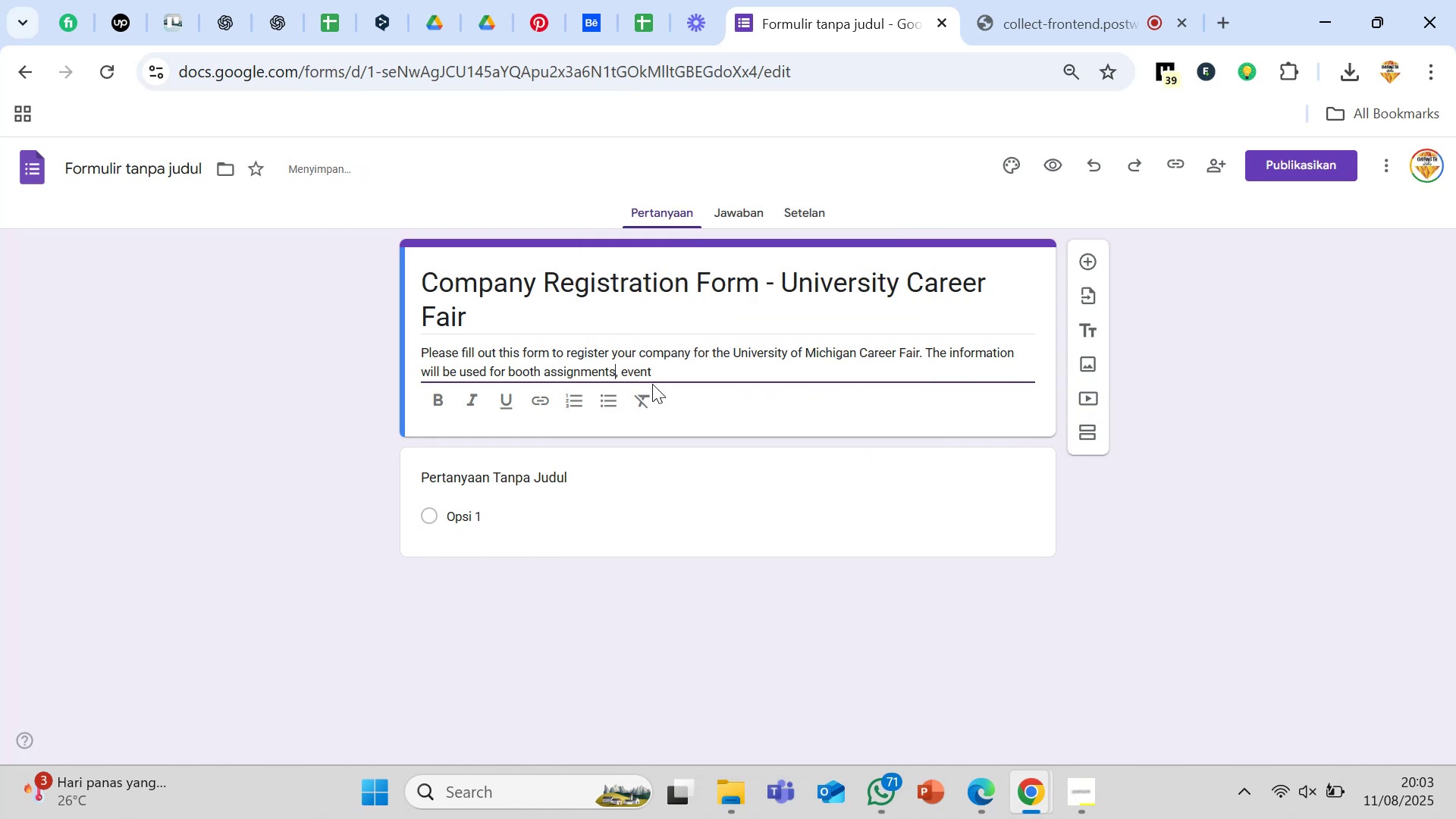 
left_click([664, 373])
 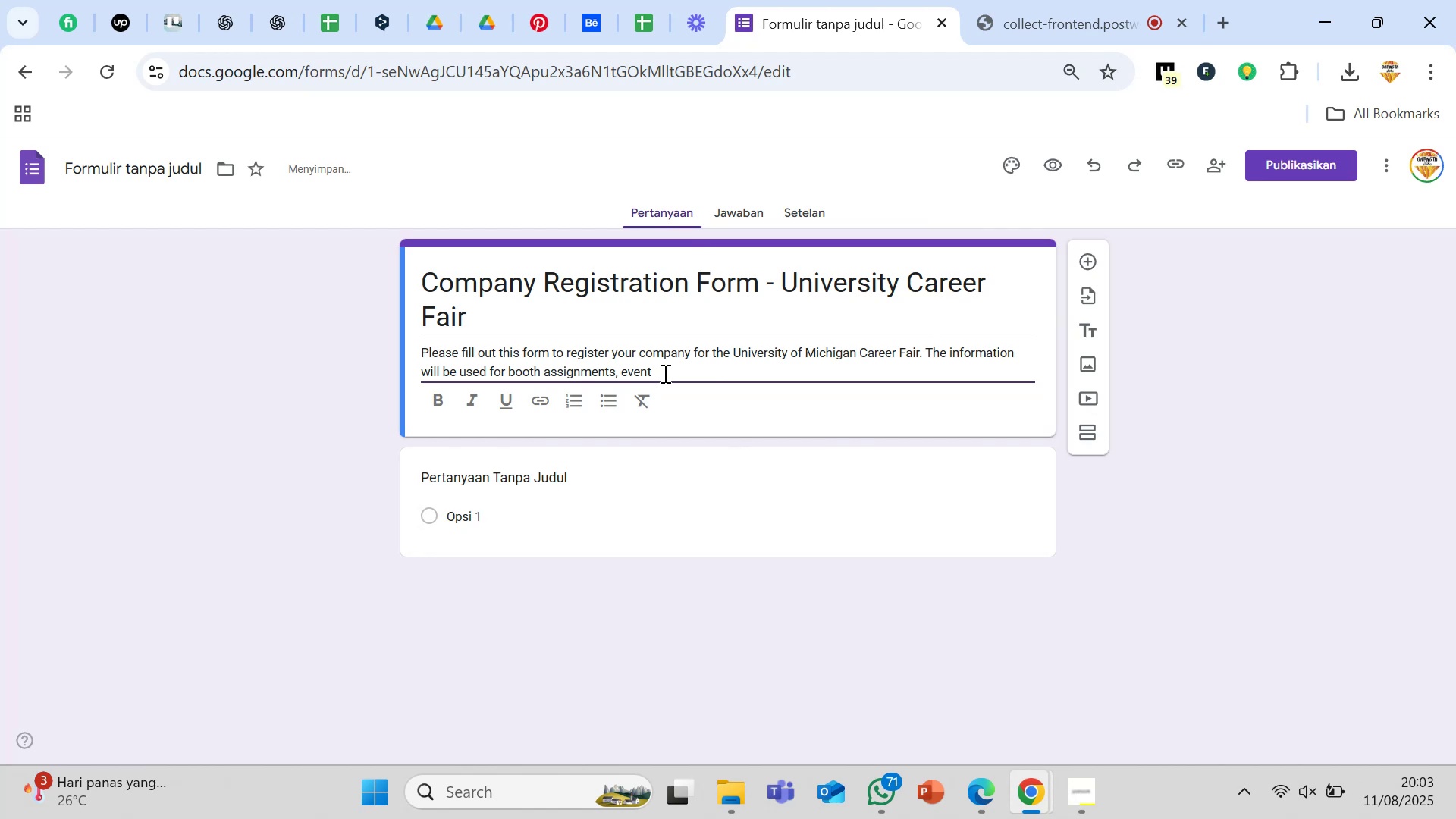 
type( materials )
key(Backspace)
type(, n)
key(Backspace)
type(and logid)
key(Backspace)
type(stics)
 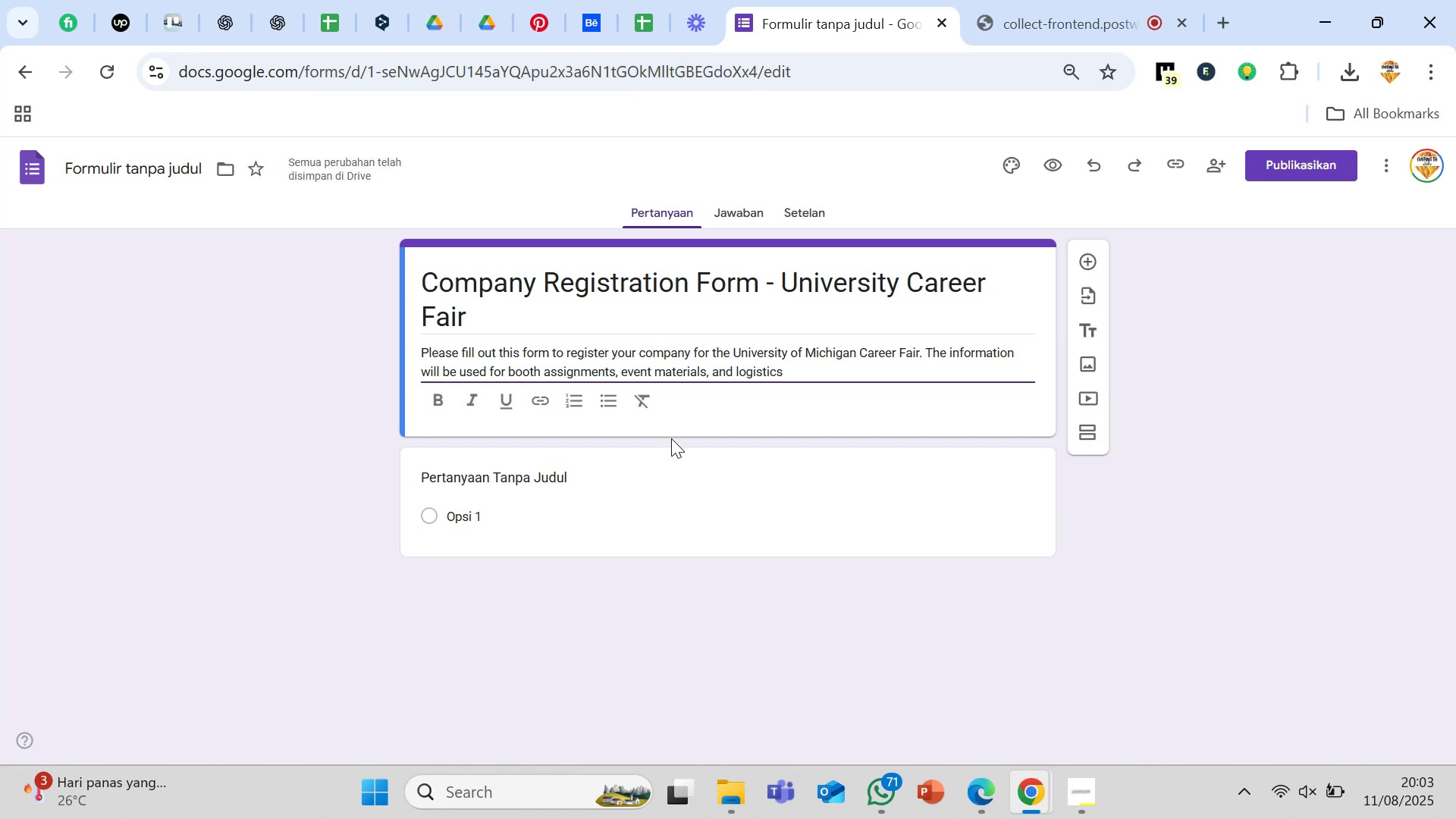 
wait(5.62)
 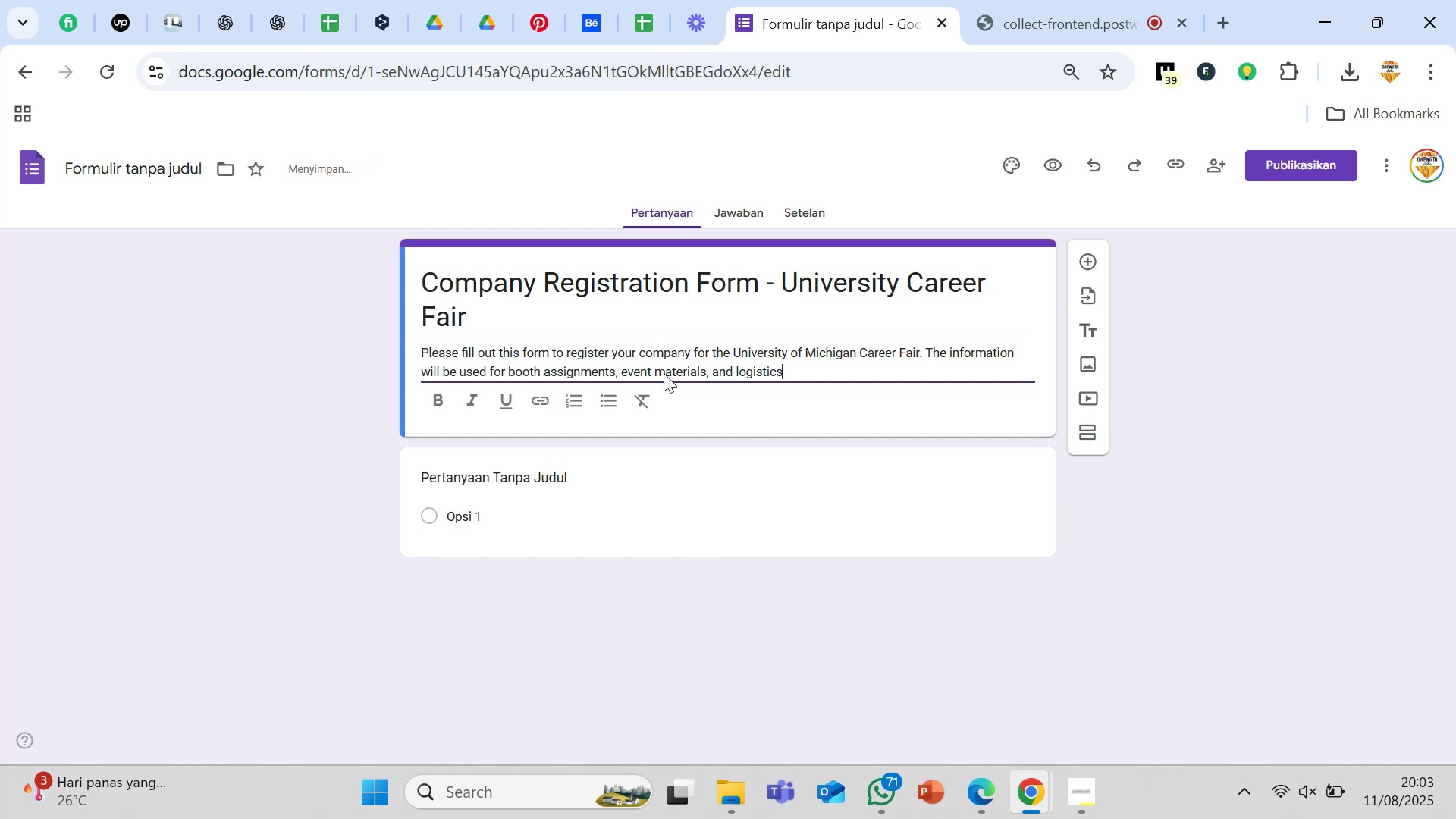 
left_click([487, 476])
 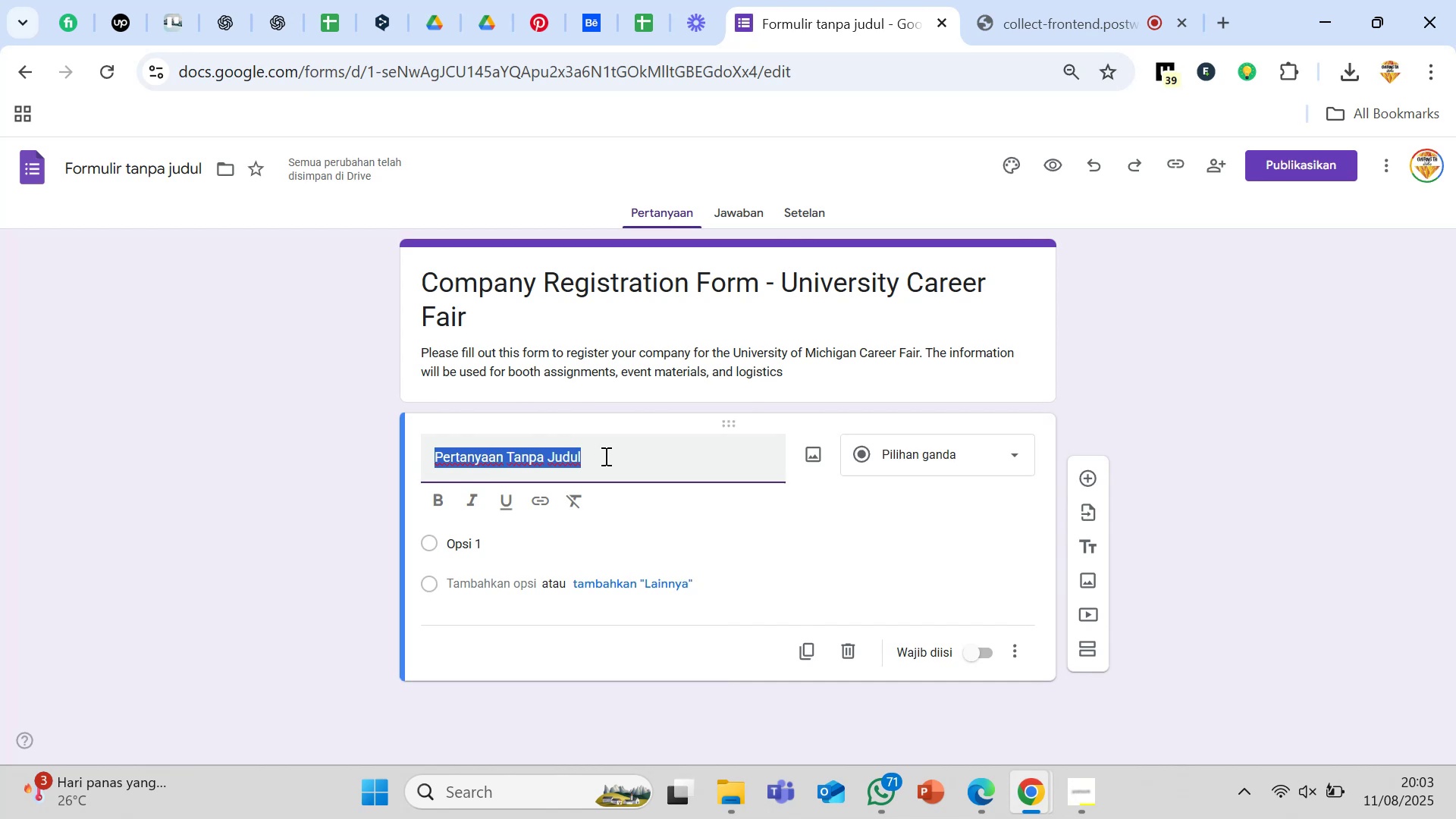 
type(Company Name)
 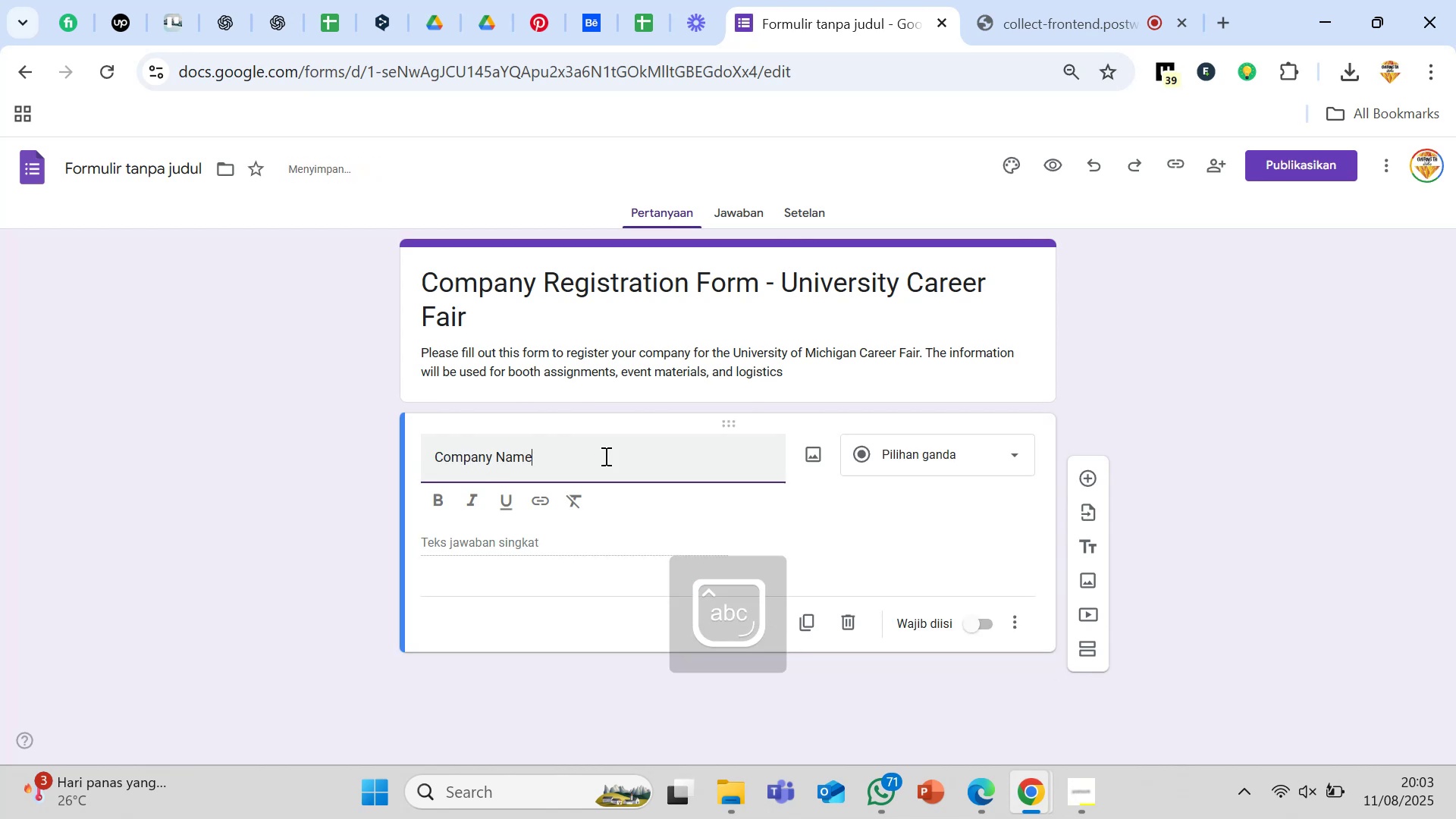 
left_click([571, 542])
 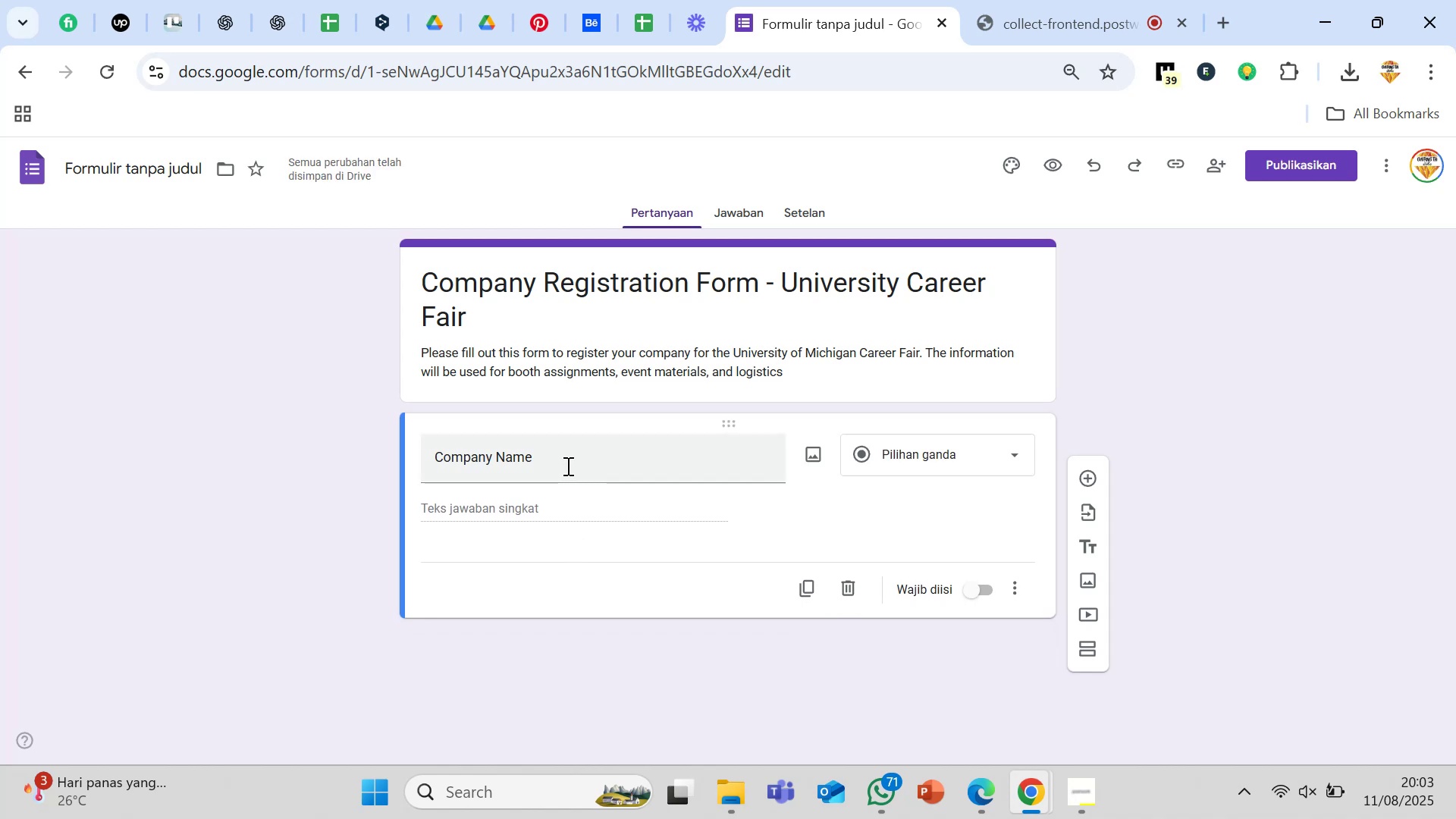 
left_click([1009, 459])
 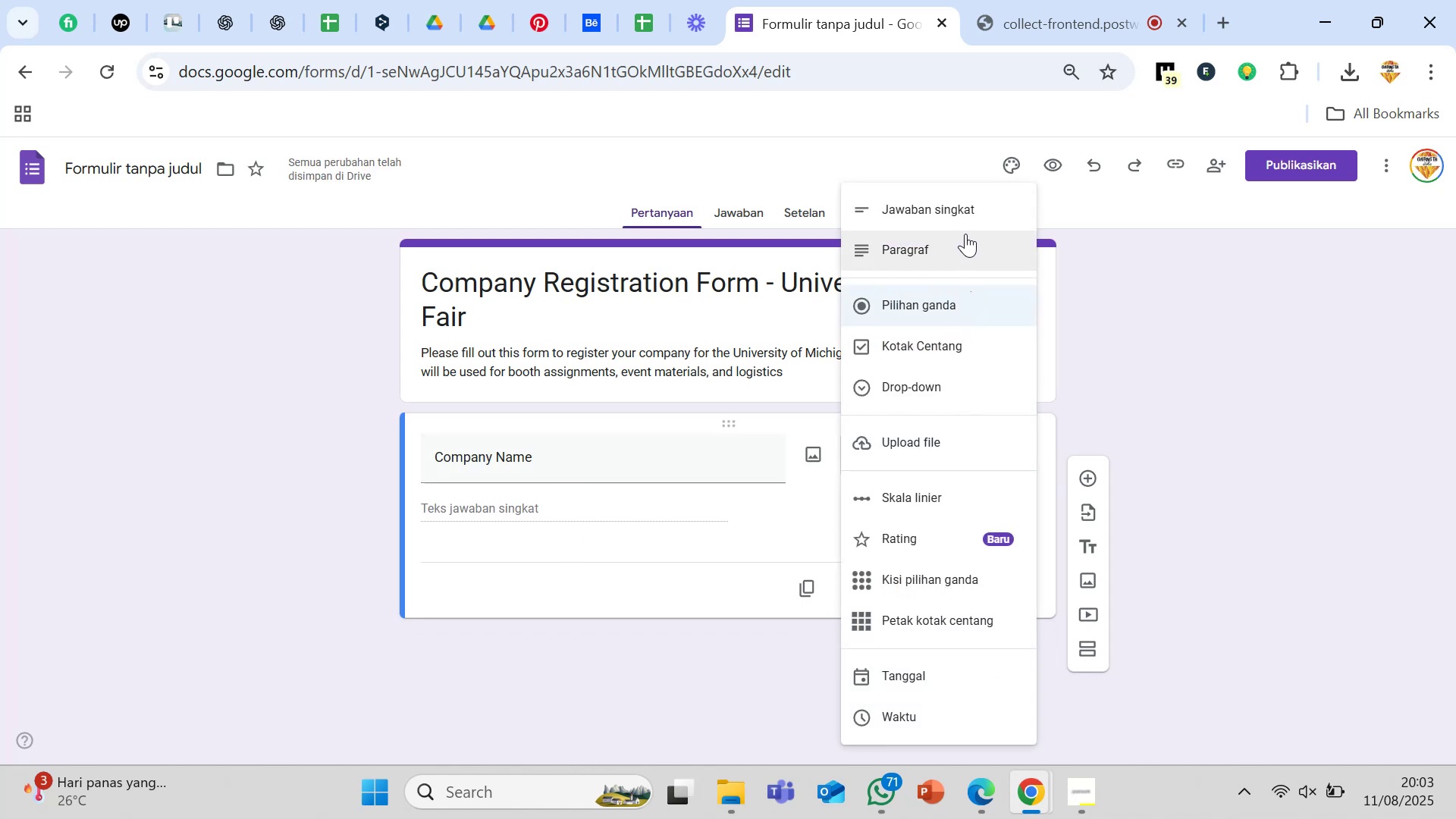 
left_click([968, 220])
 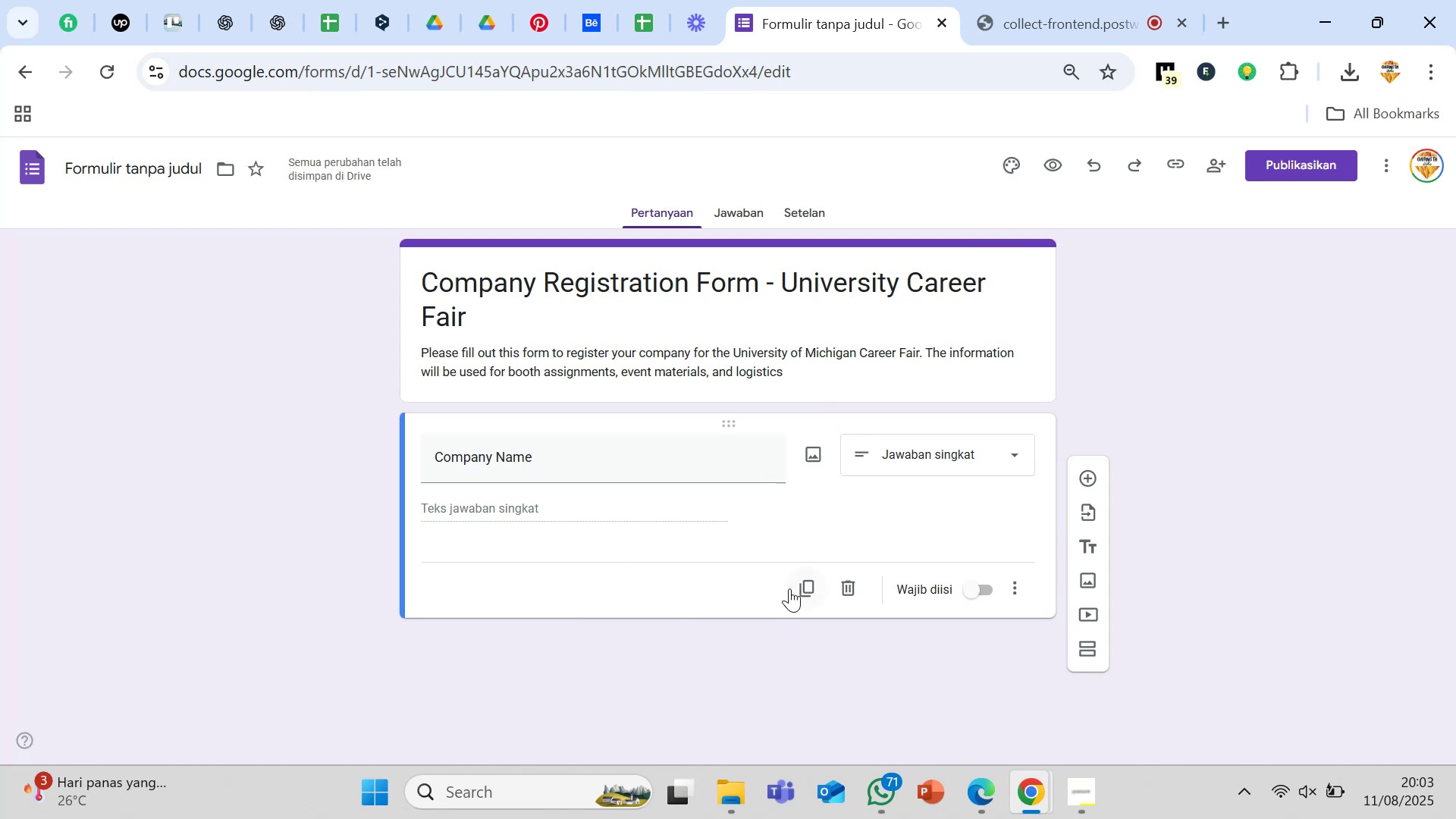 
left_click([805, 588])
 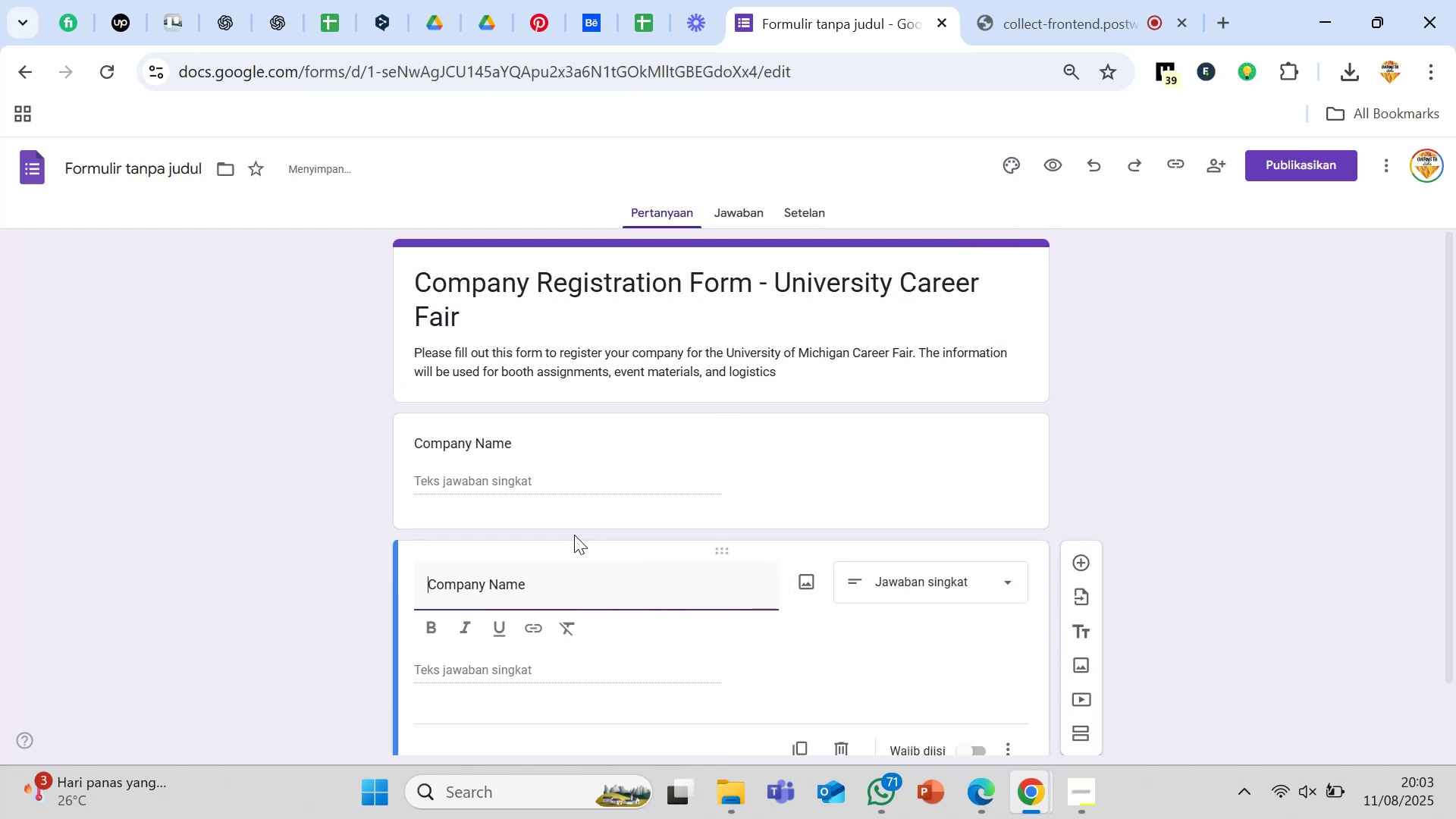 
scroll: coordinate [574, 535], scroll_direction: down, amount: 2.0
 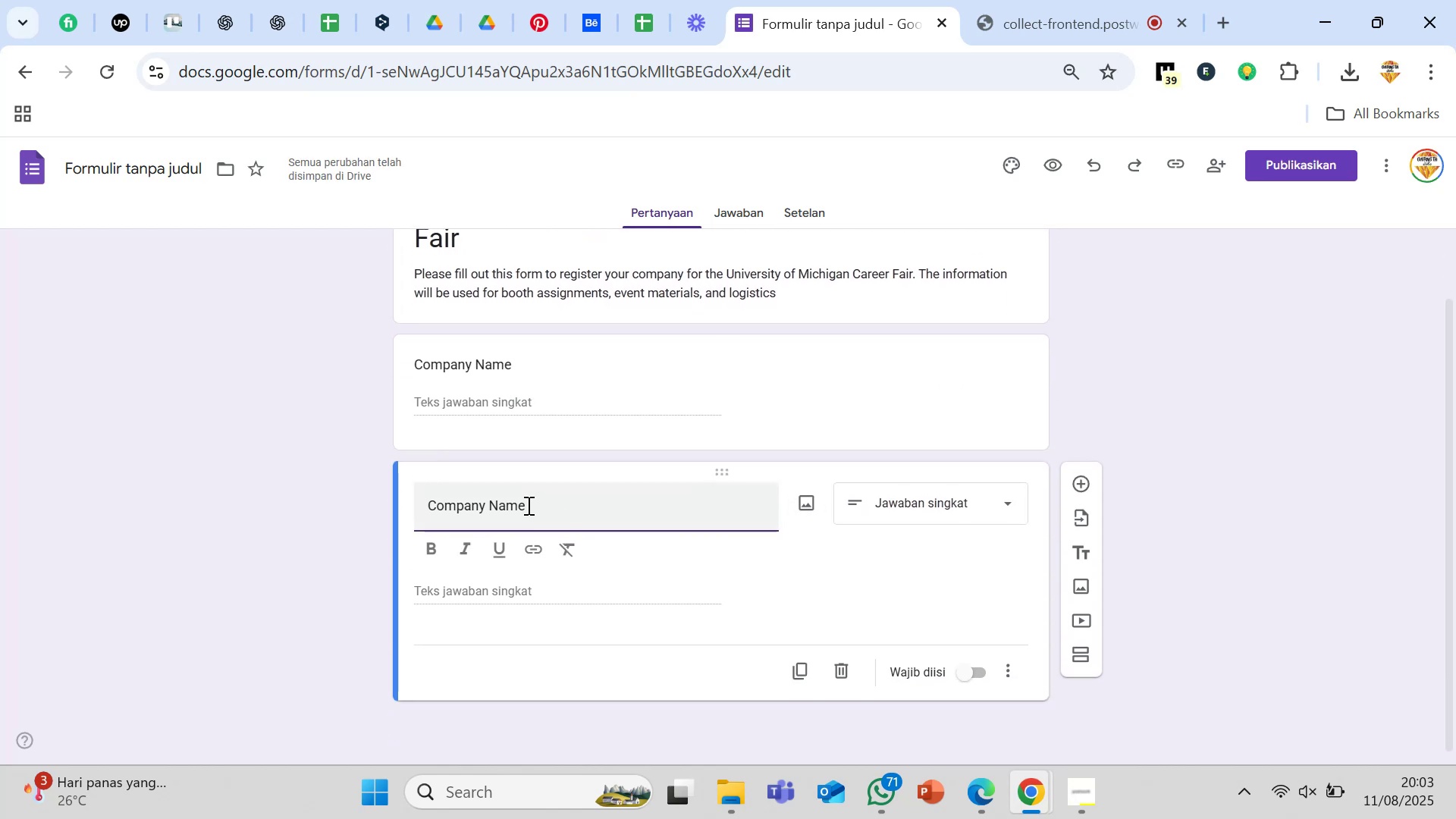 
left_click([527, 505])
 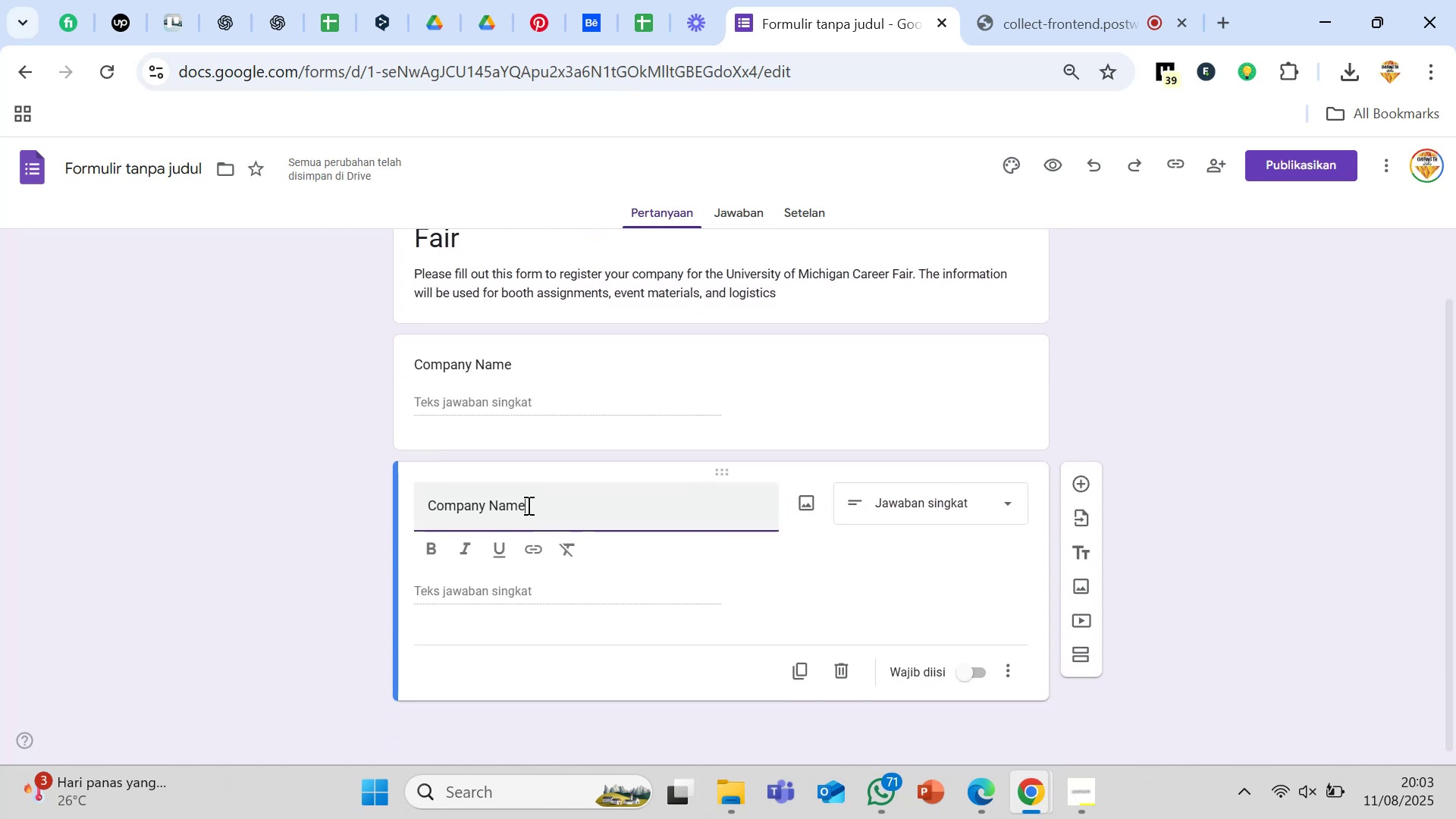 
key(CapsLock)
 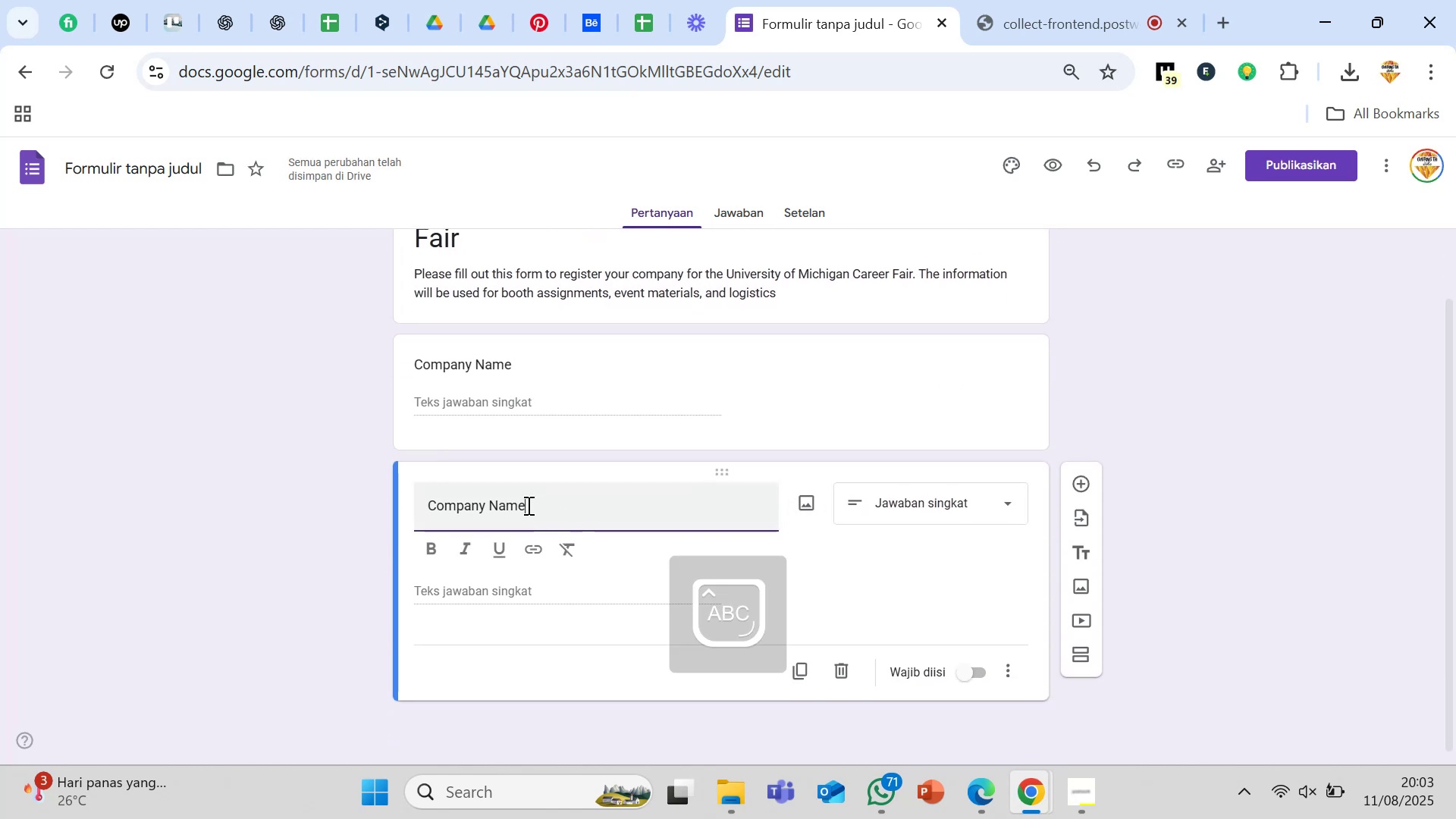 
key(C)
 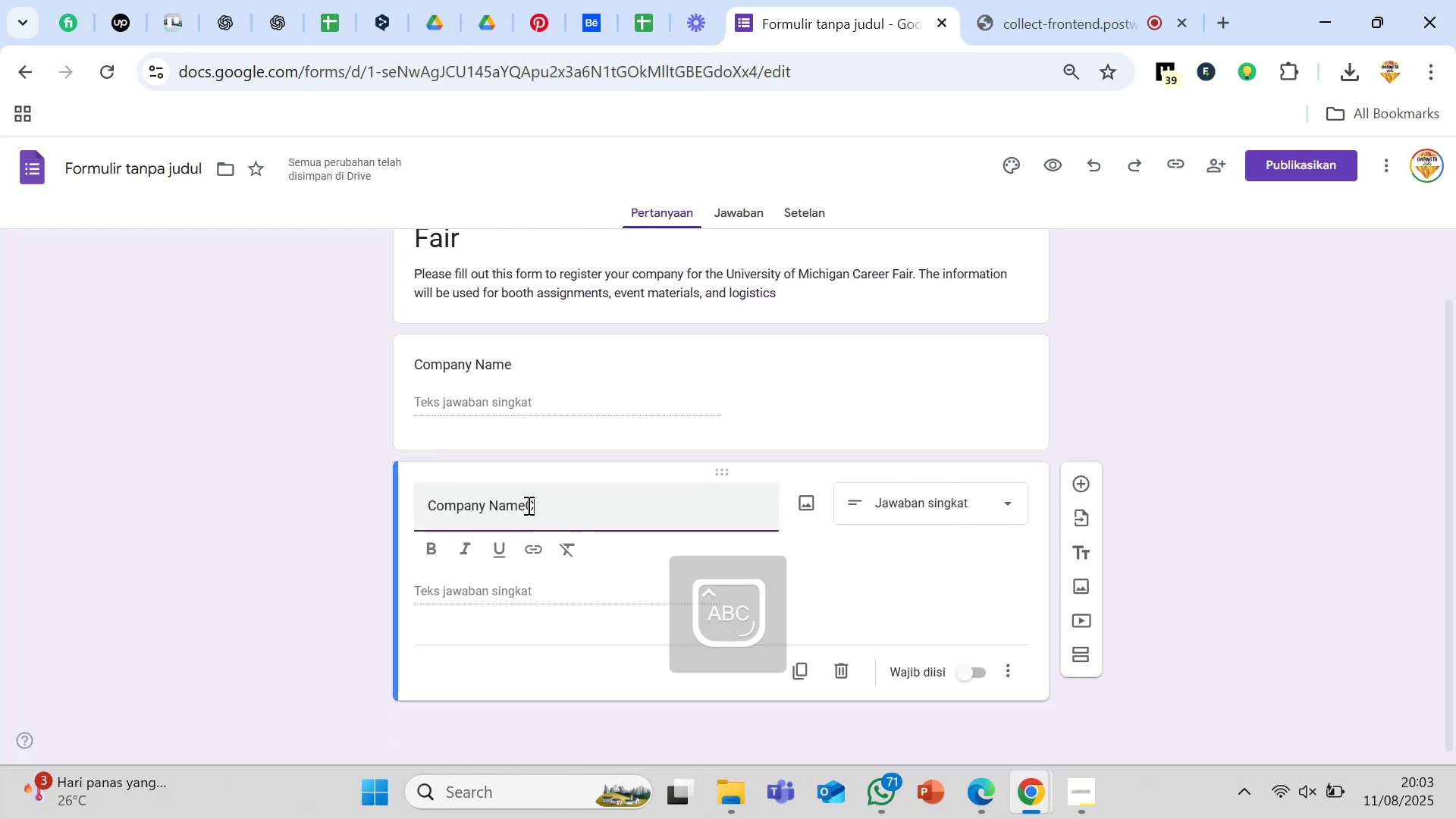 
key(CapsLock)
 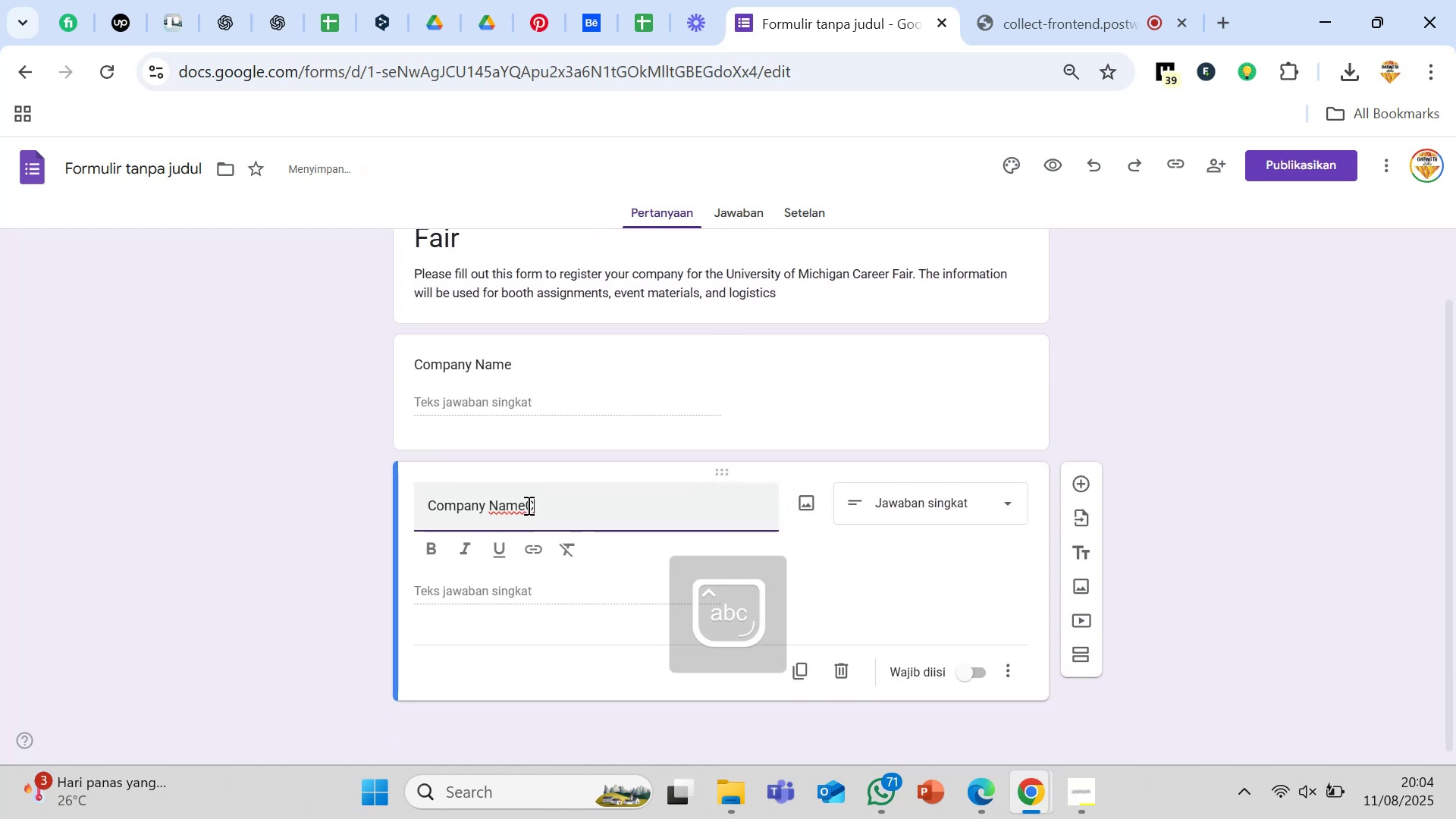 
hold_key(key=ControlLeft, duration=0.31)
 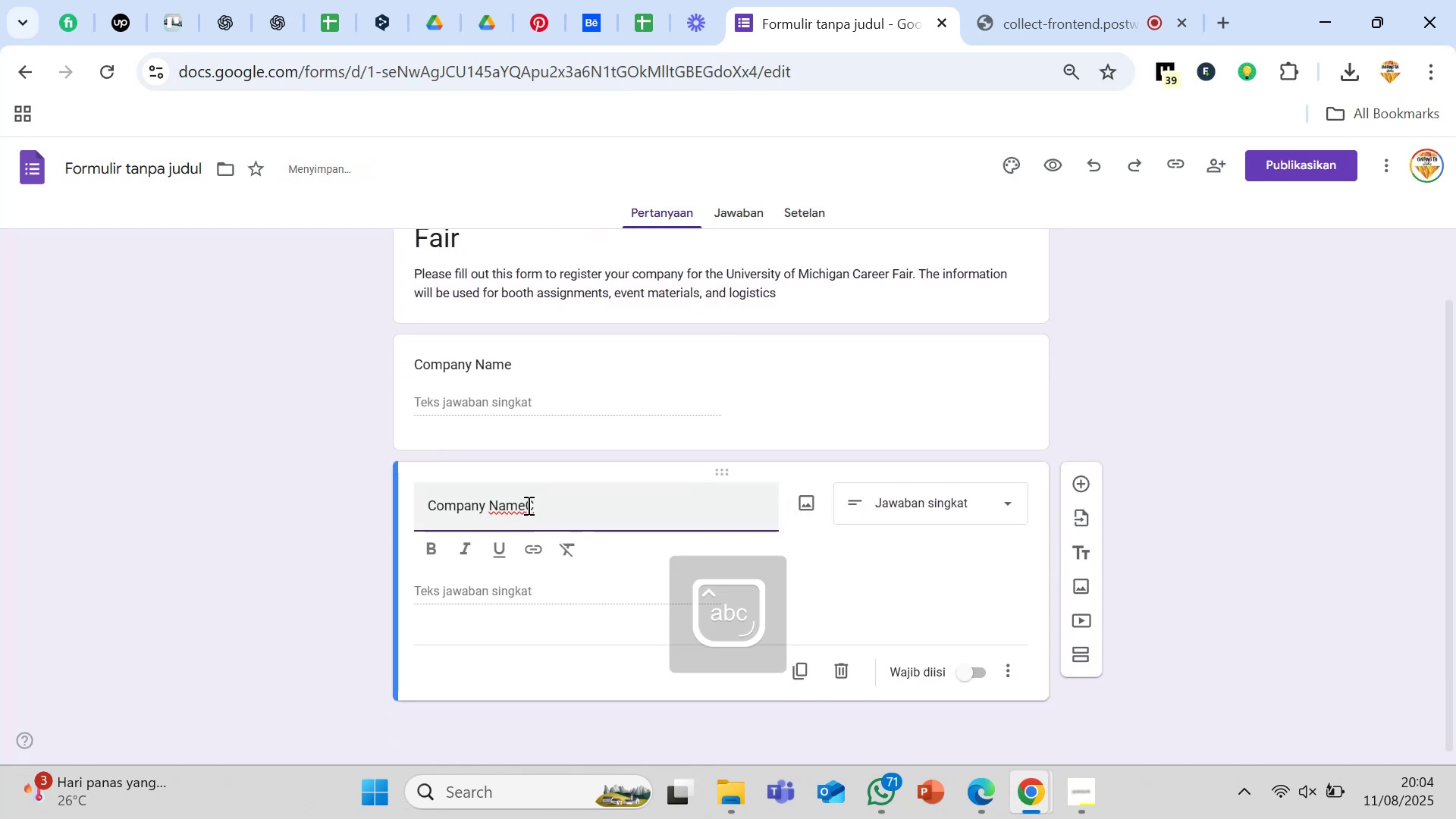 
key(A)
 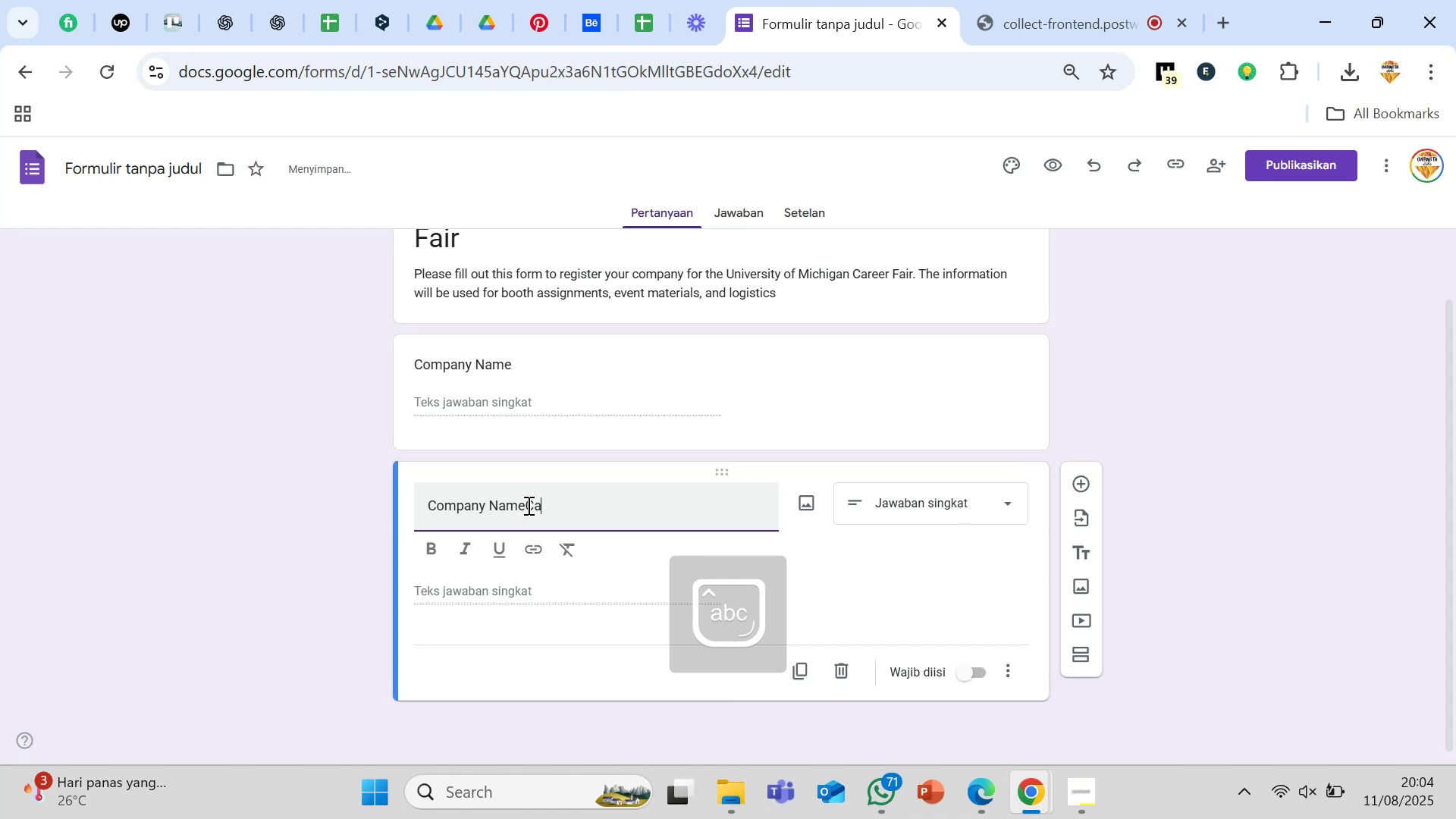 
key(Control+A)
 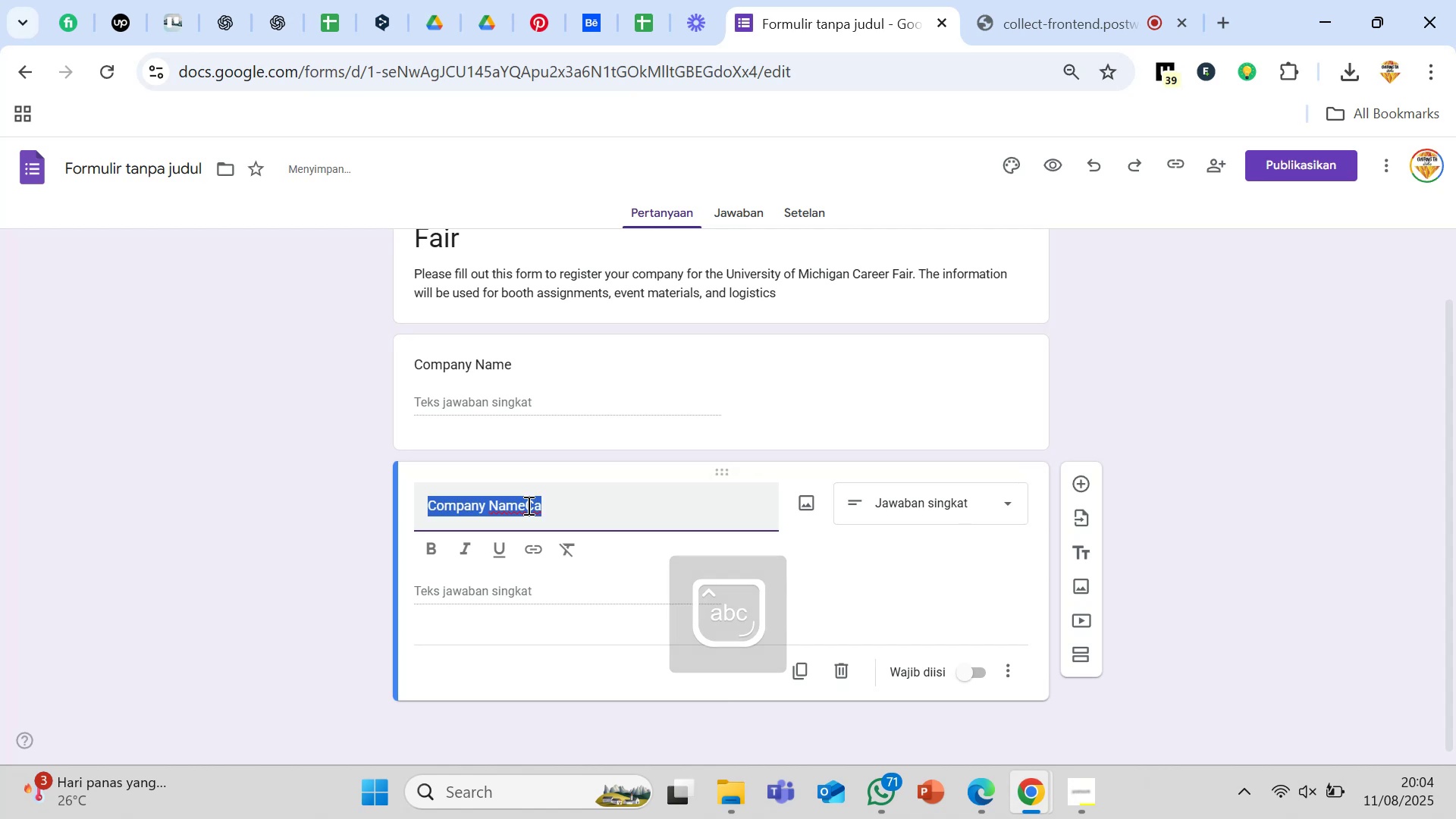 
type(Company)
 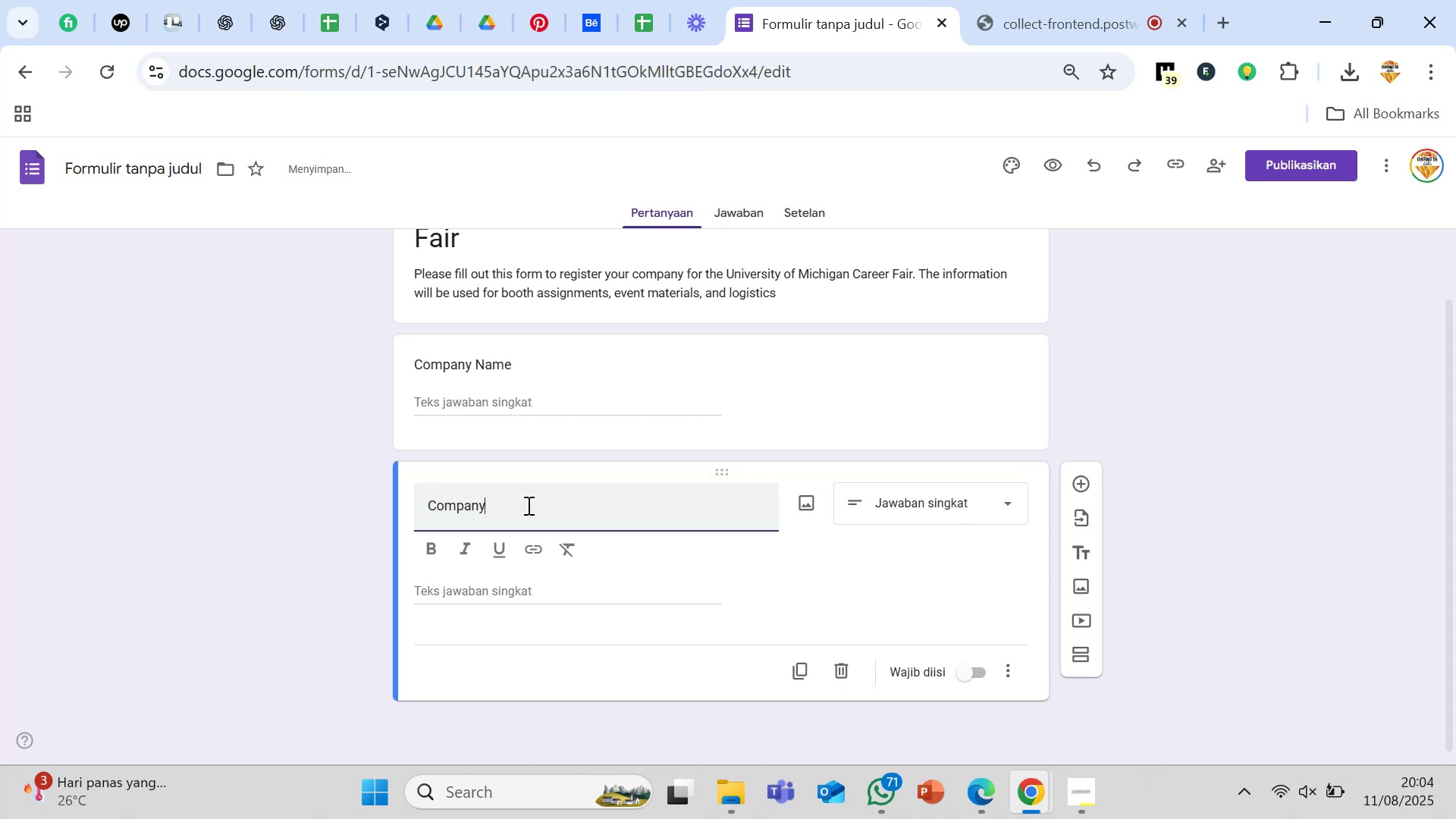 
type( Website)
 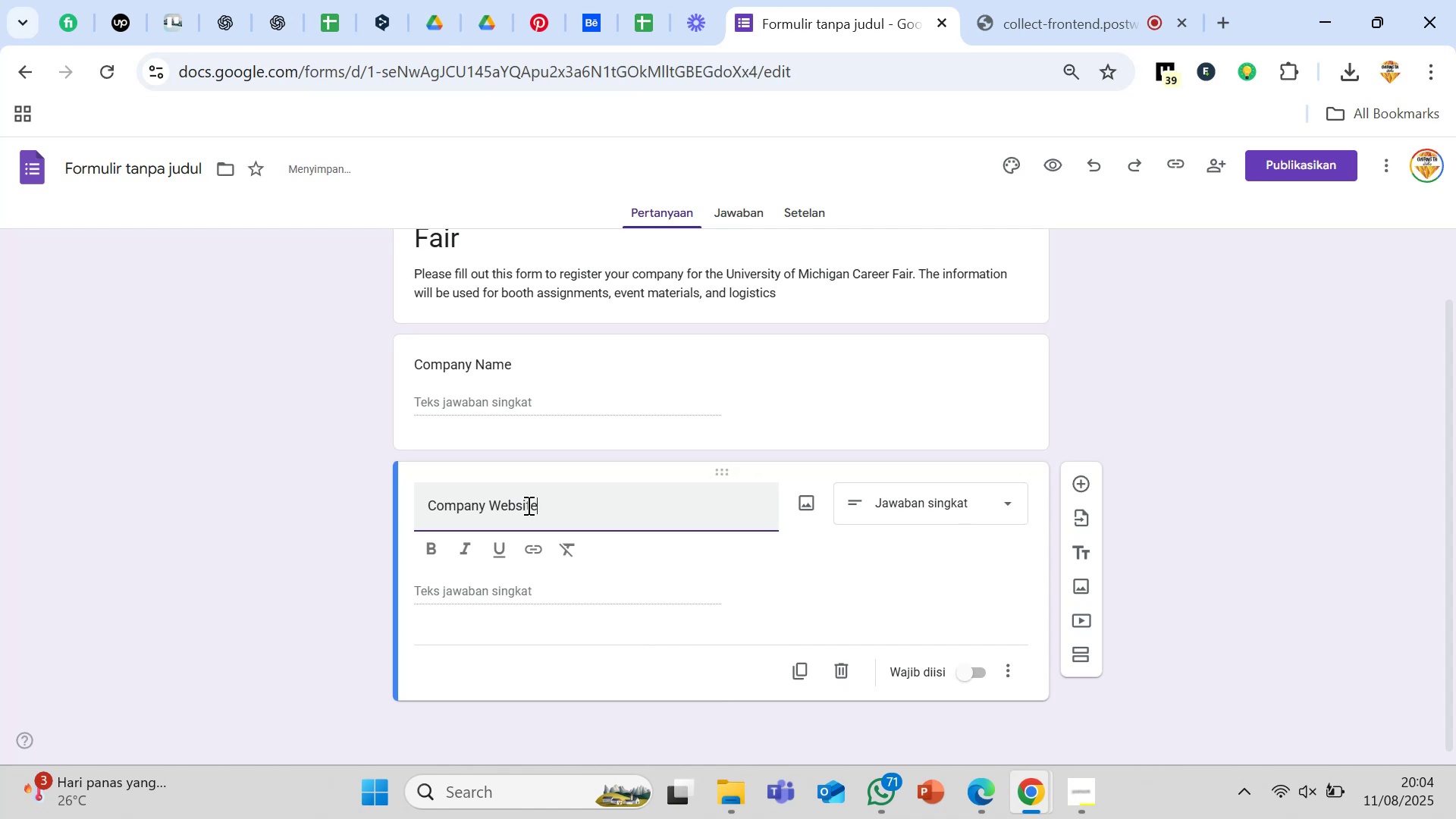 
left_click([953, 509])
 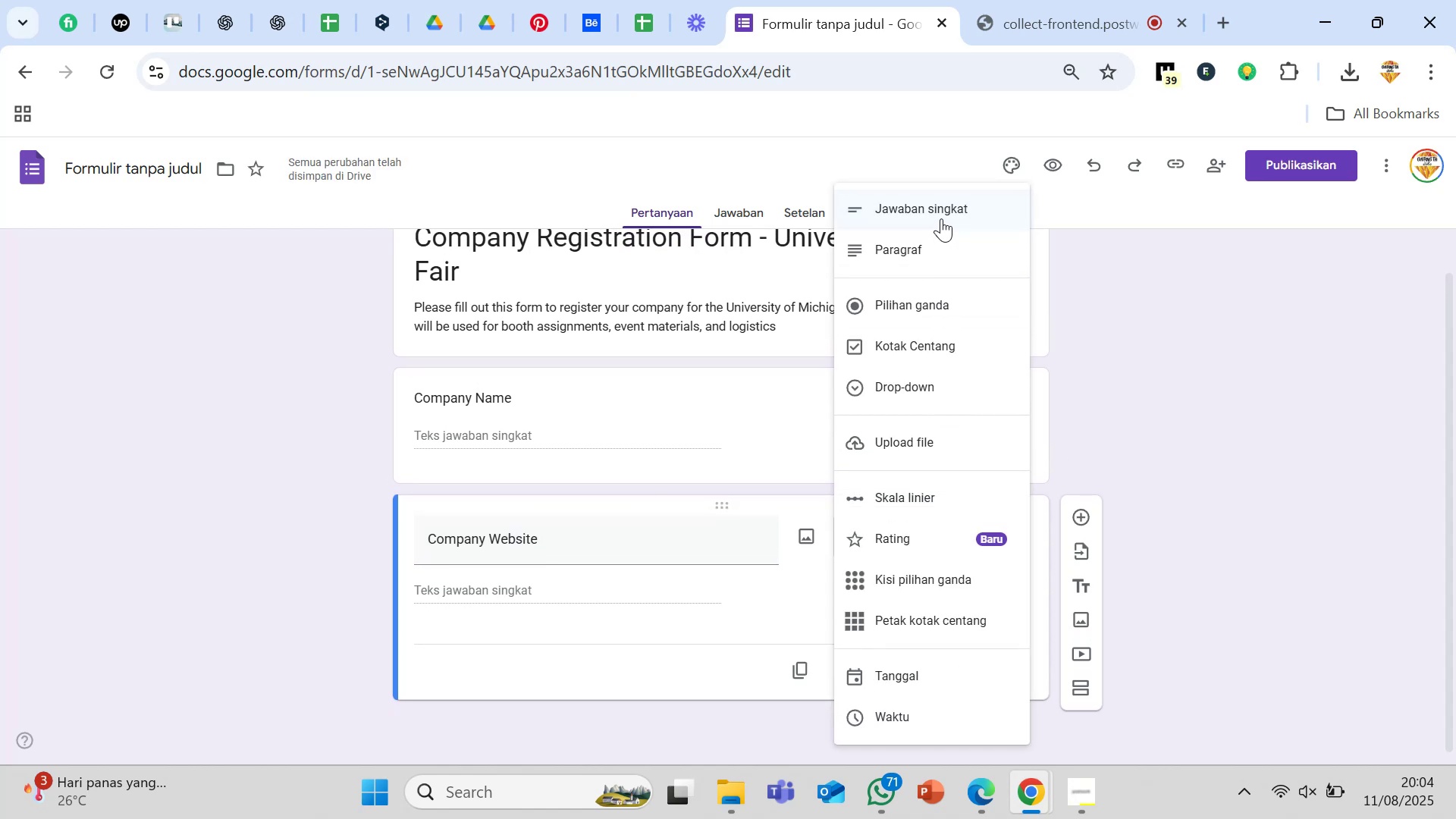 
left_click([941, 218])
 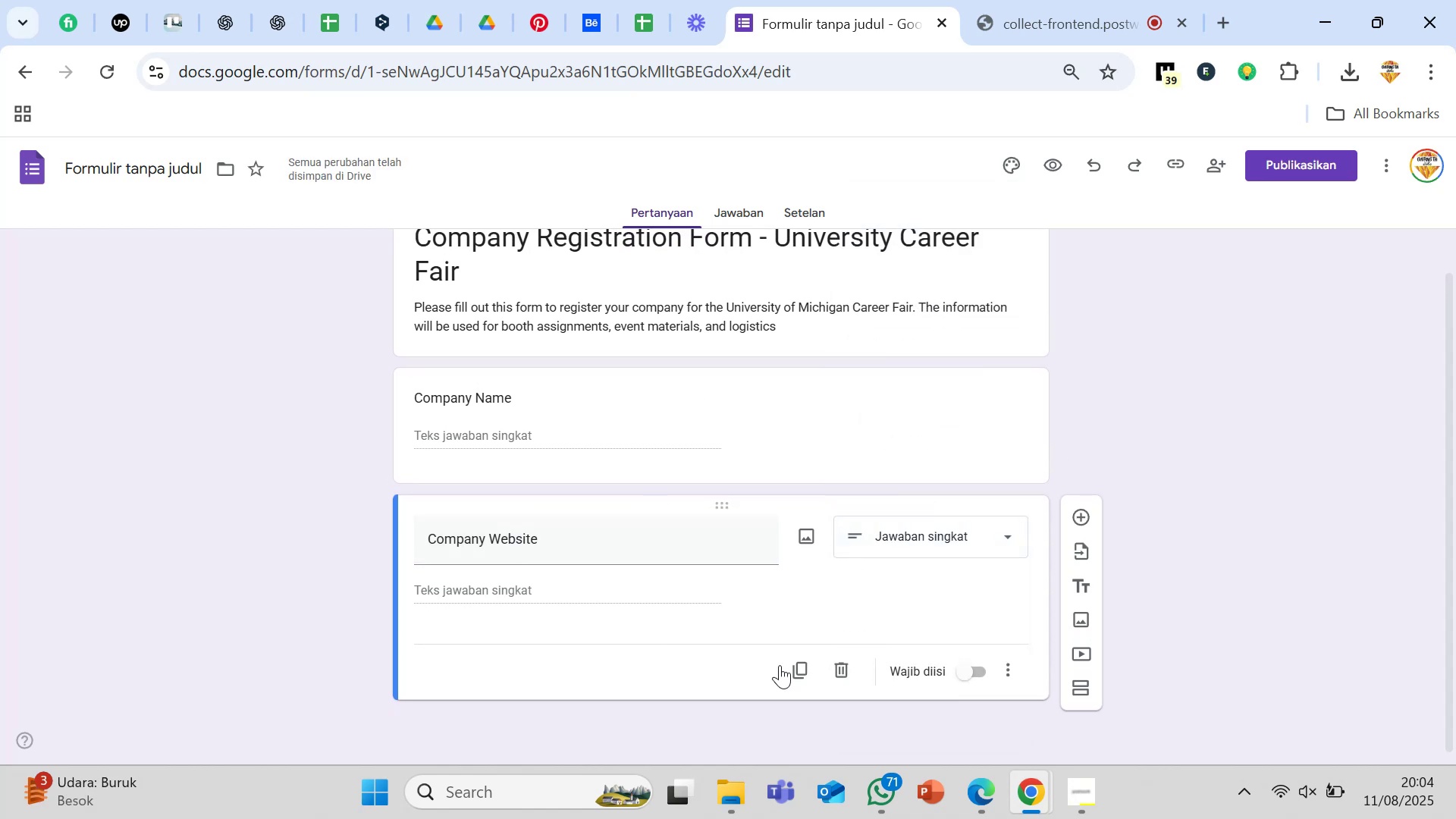 
left_click([792, 668])
 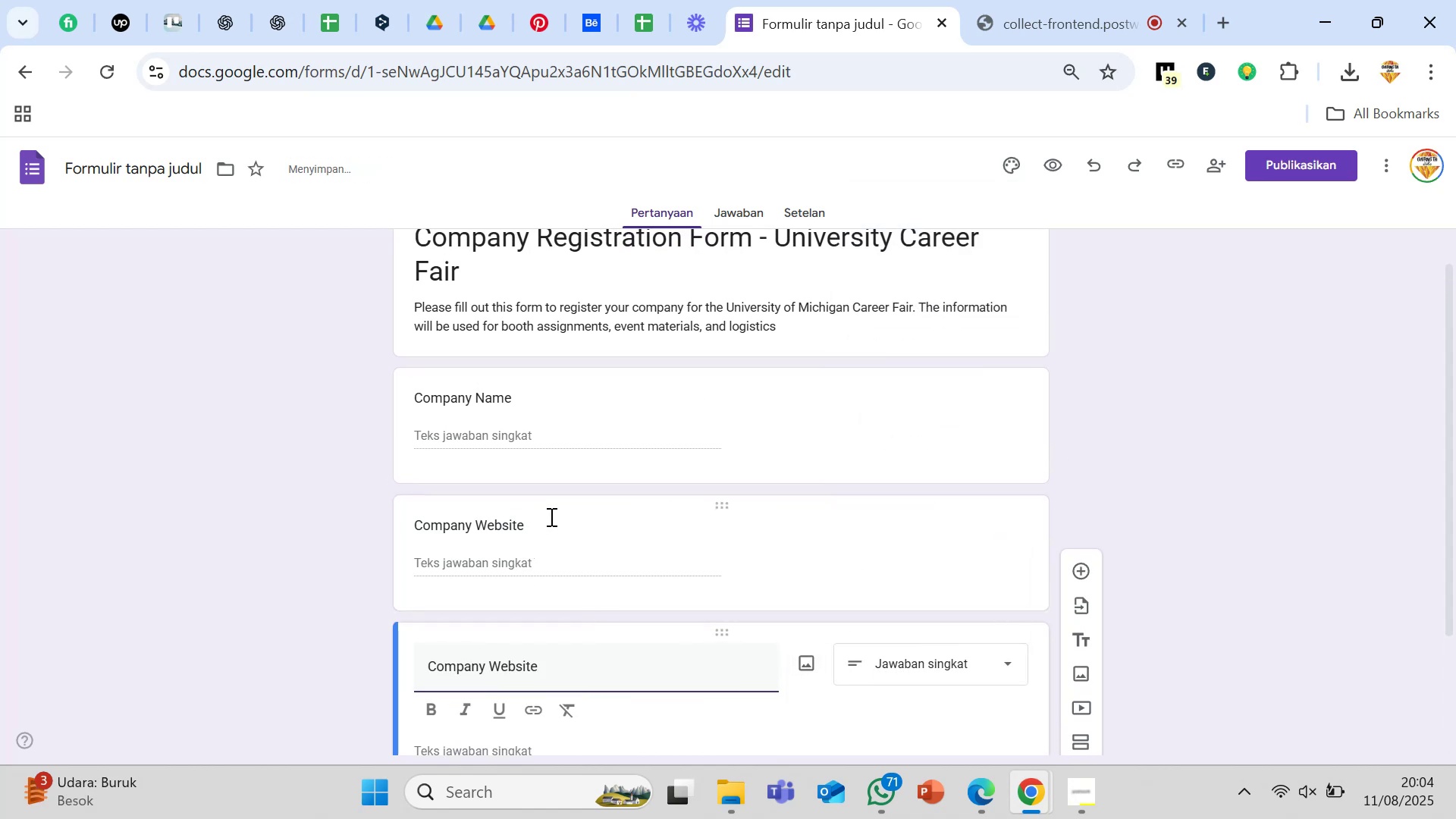 
scroll: coordinate [550, 516], scroll_direction: down, amount: 1.0
 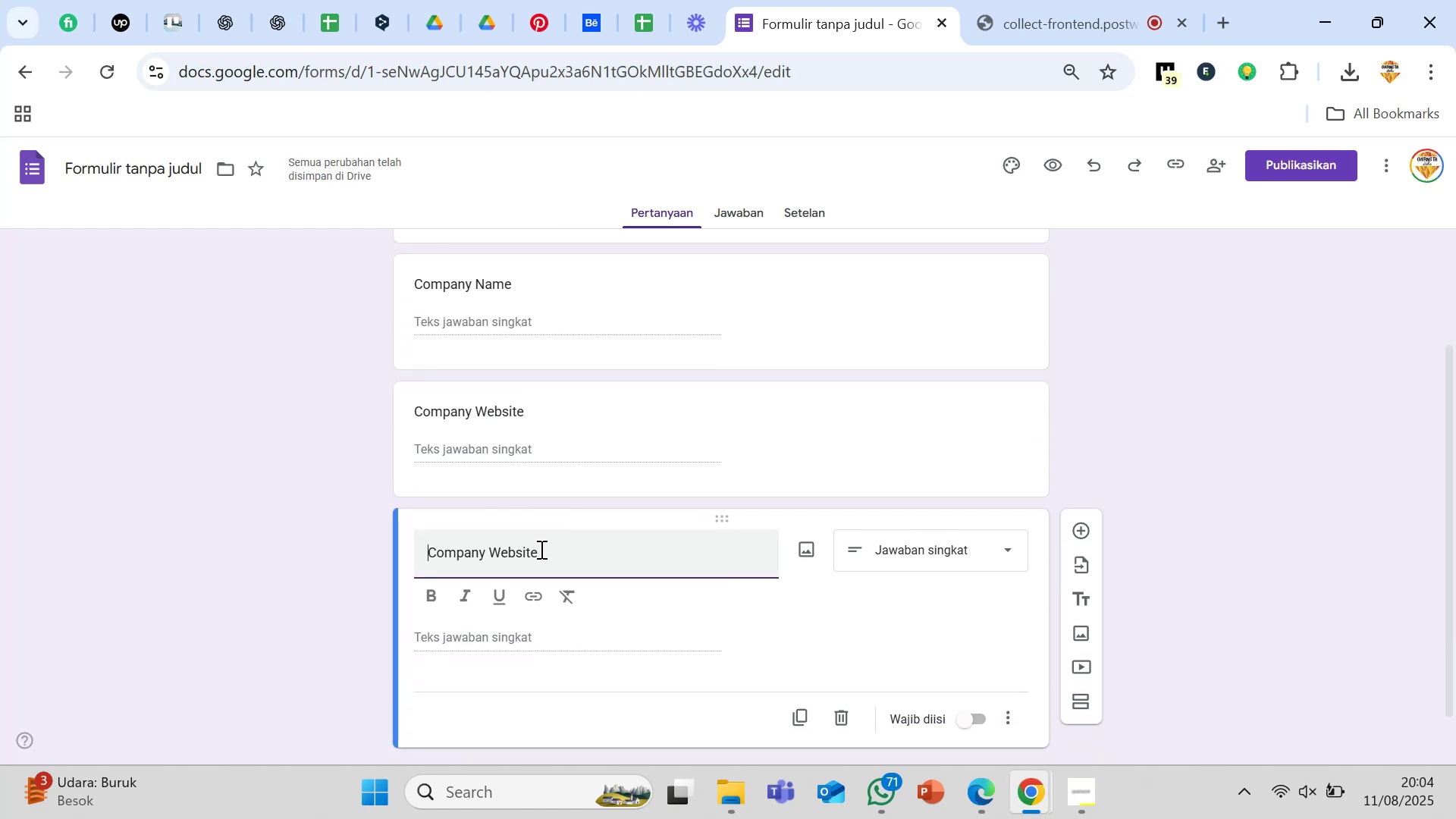 
left_click([540, 549])
 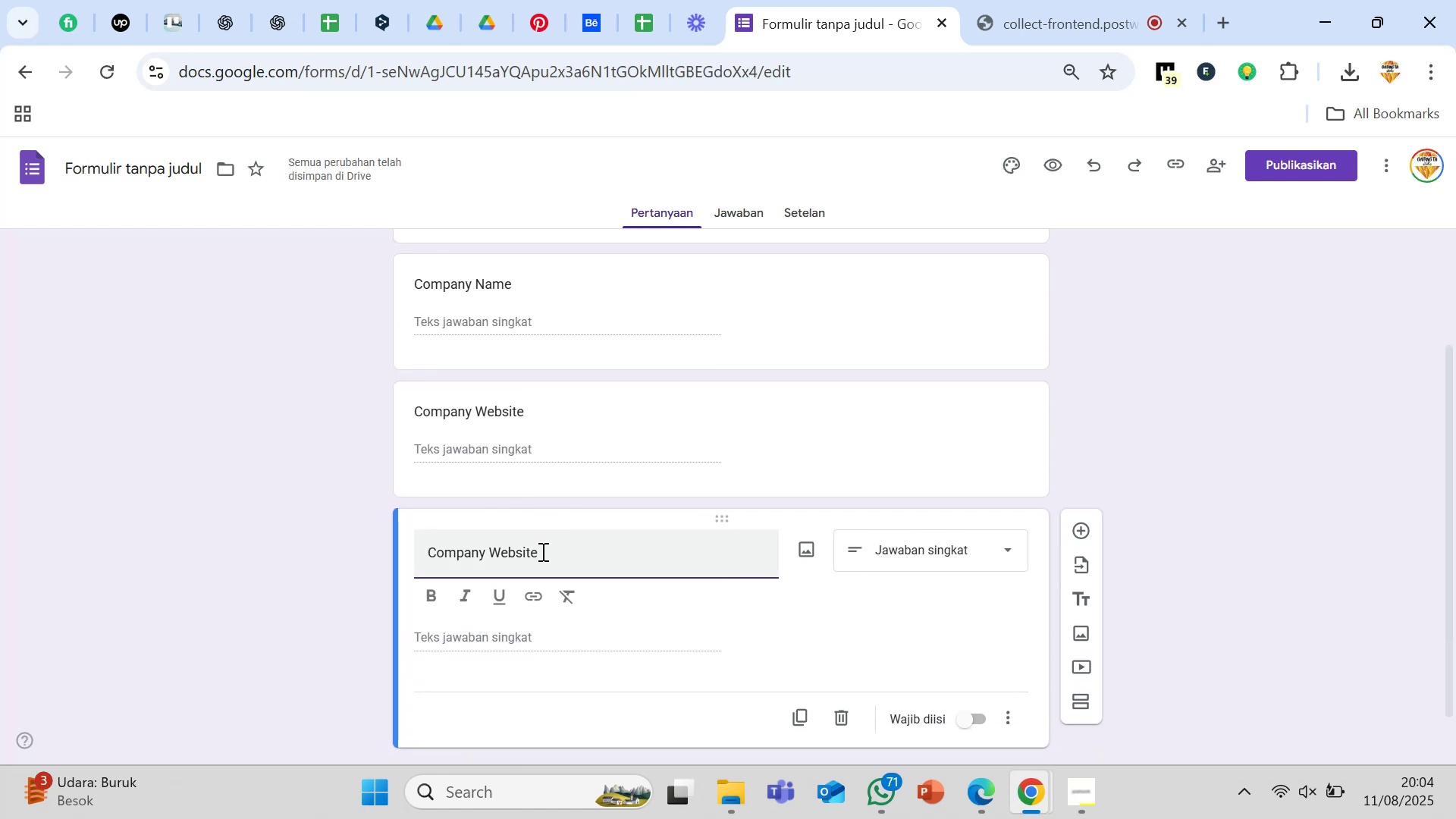 
key(Control+A)
 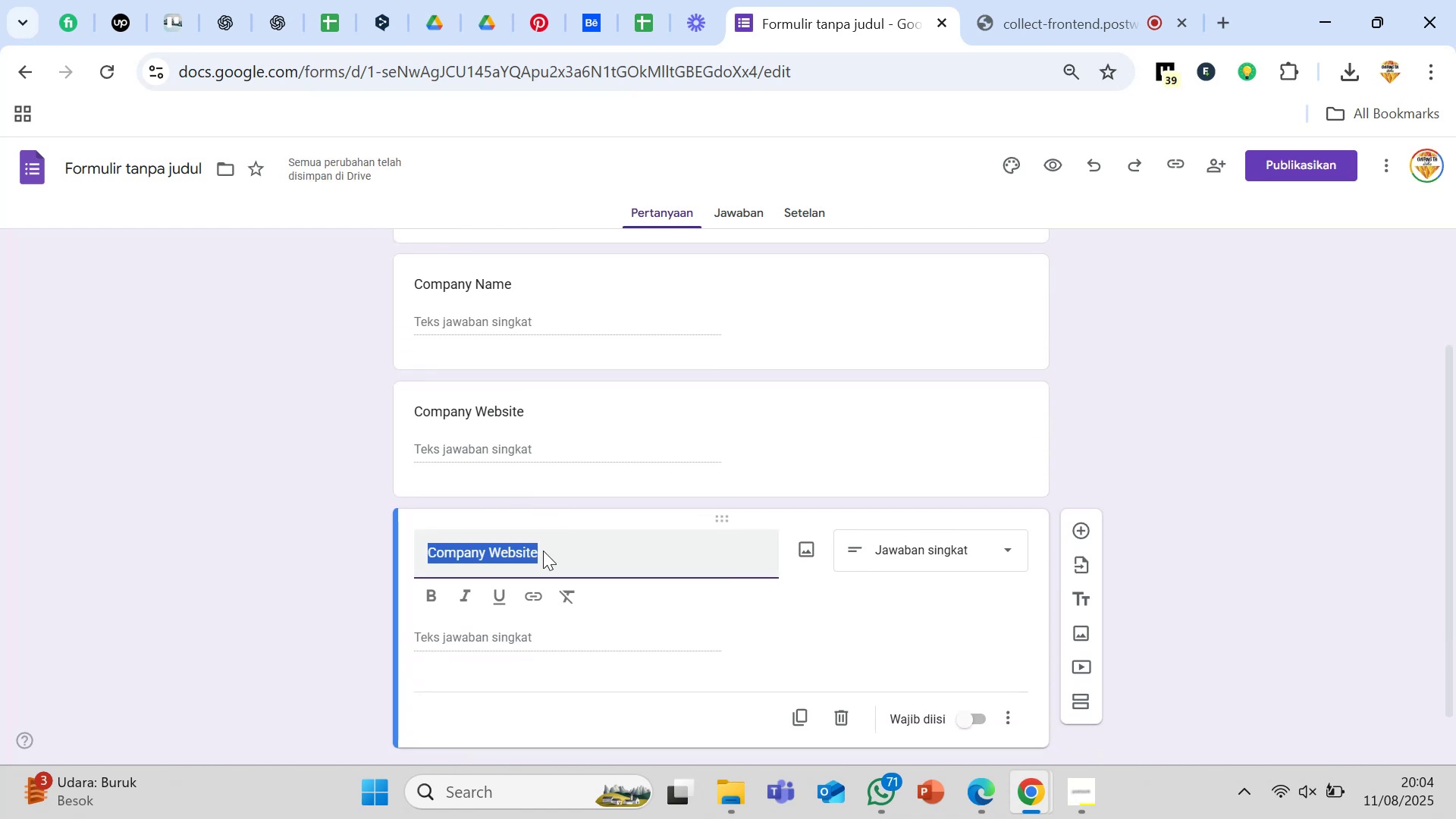 
type(Indus)
 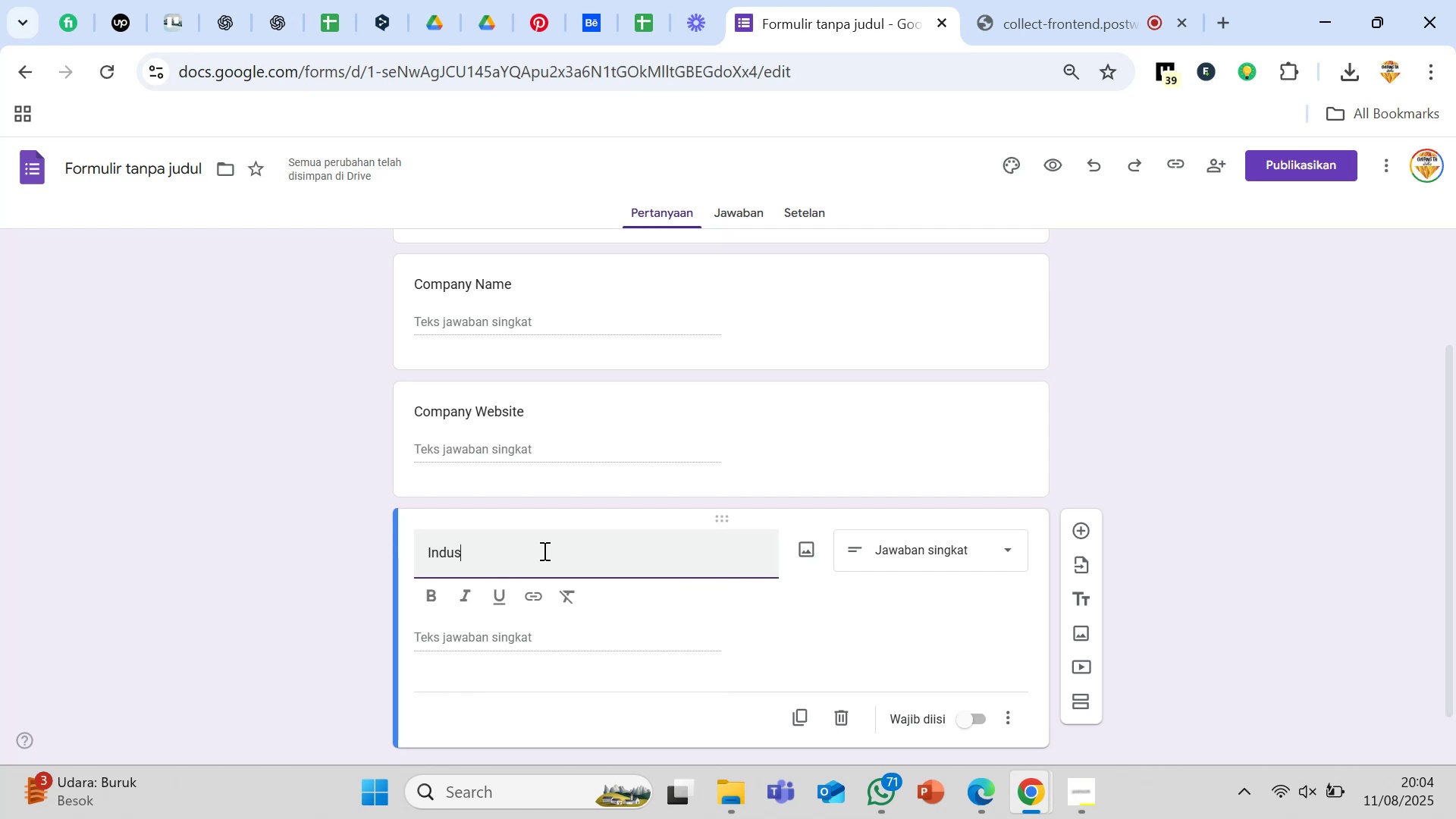 
type(try/)
 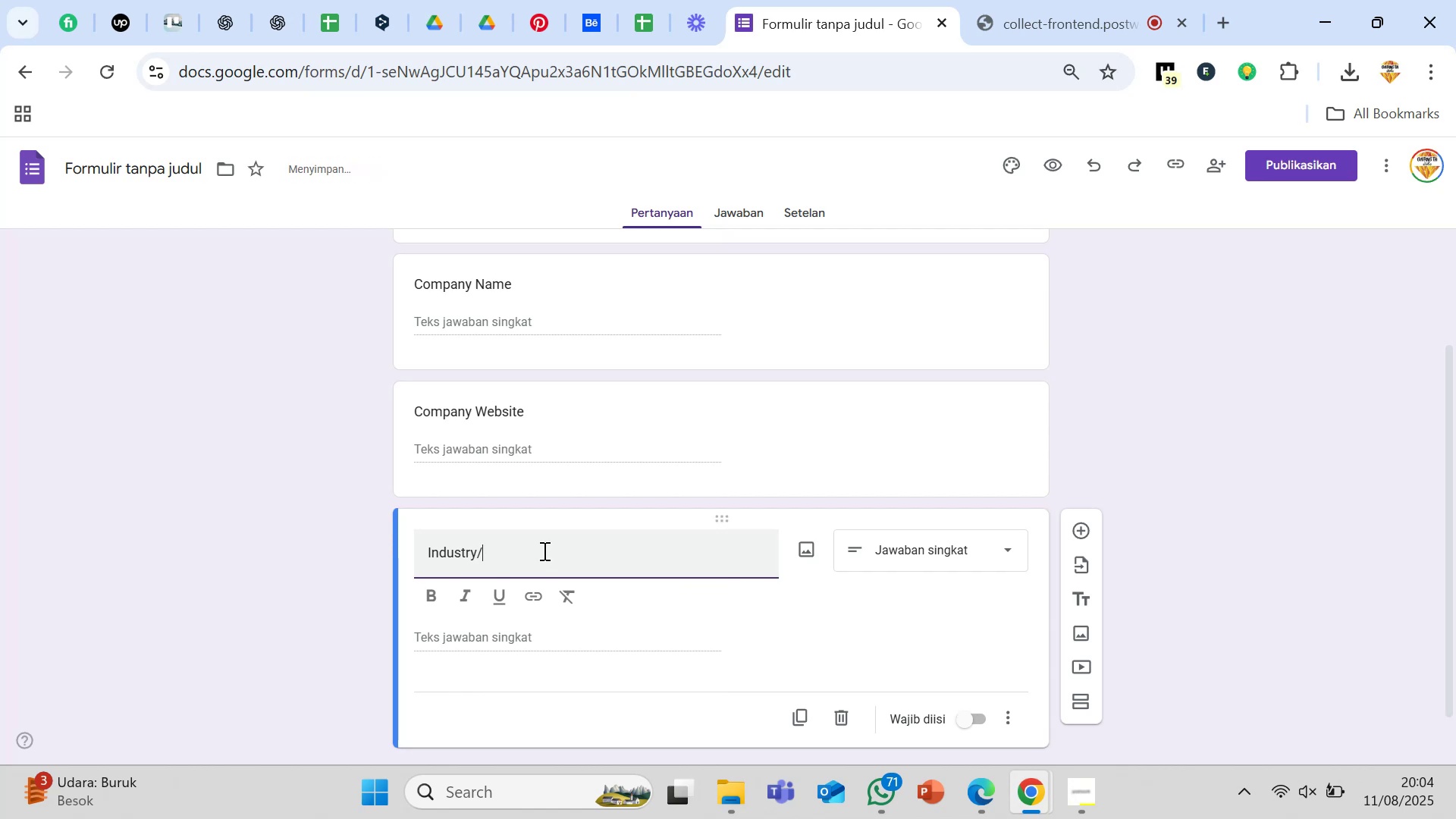 
type(Sector)
 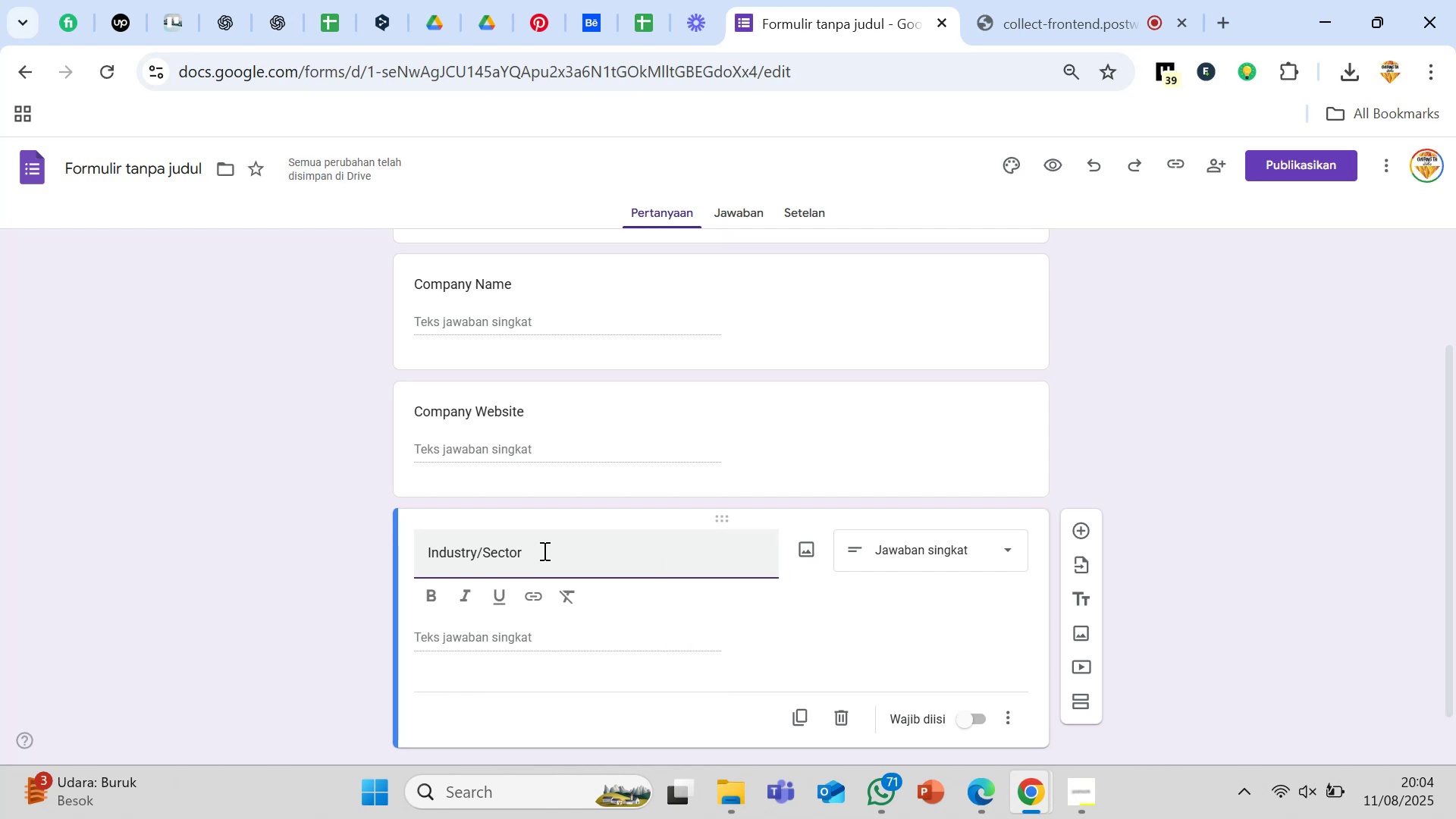 
wait(5.72)
 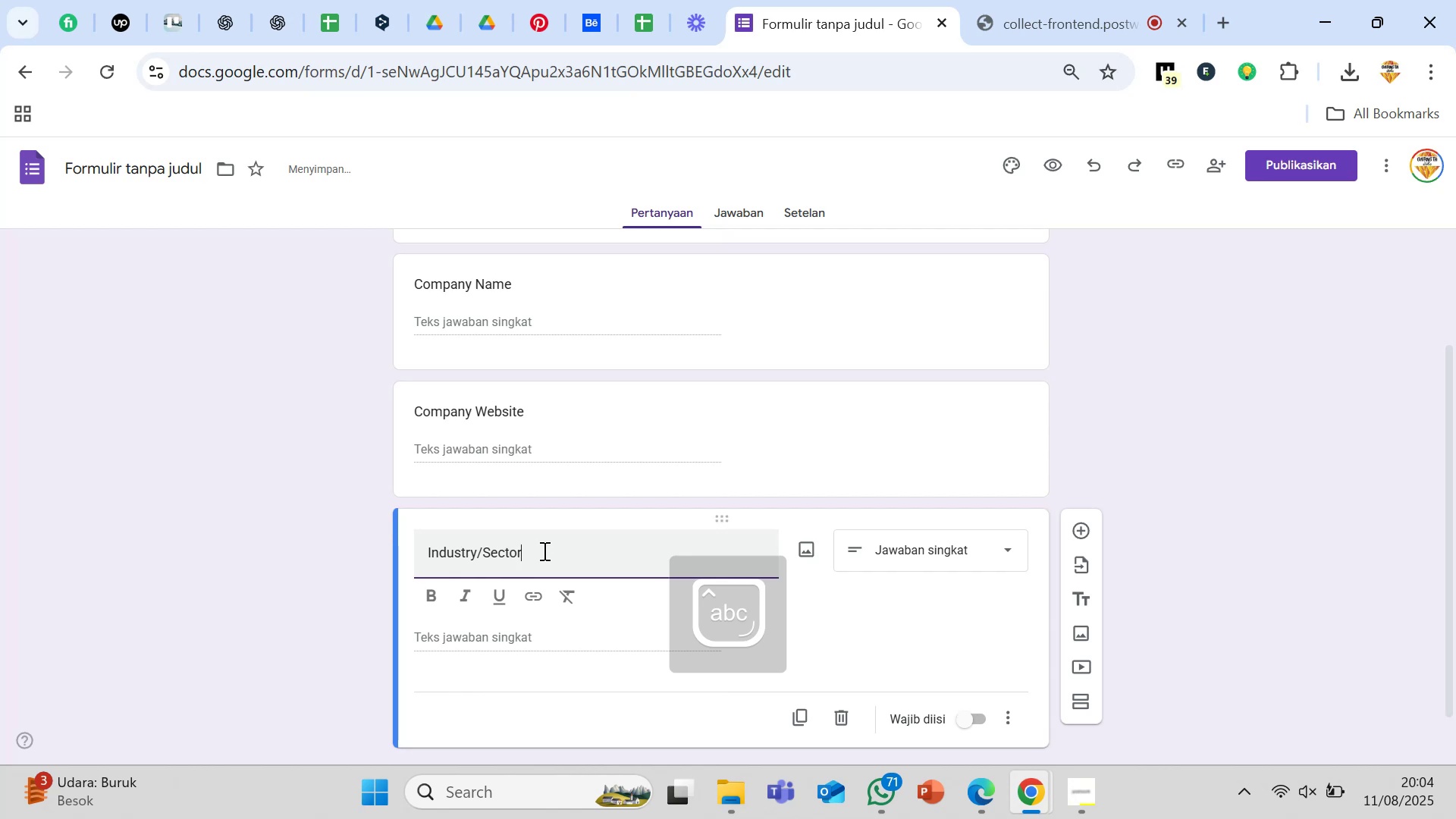 
left_click([610, 634])
 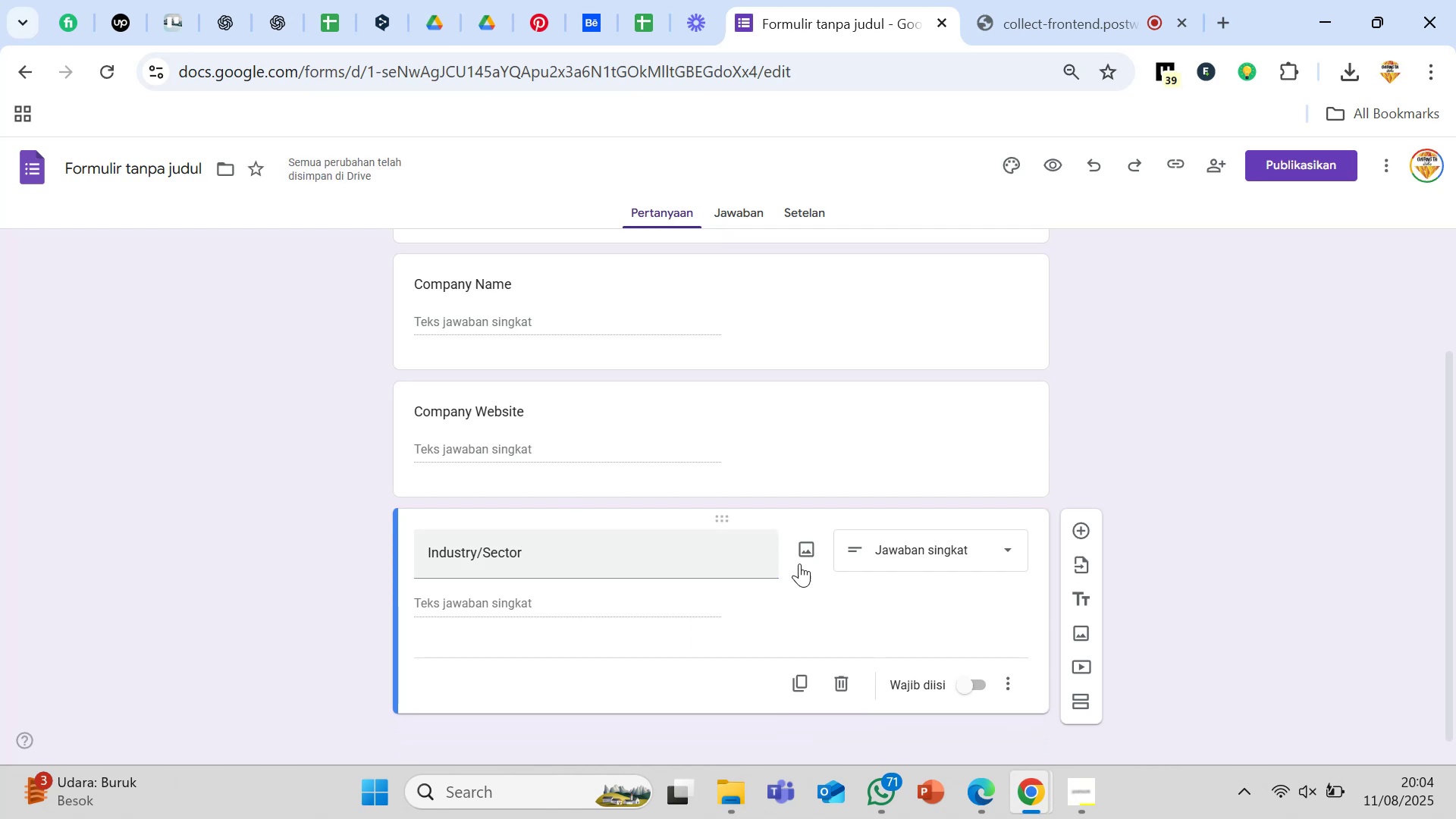 
left_click([921, 559])
 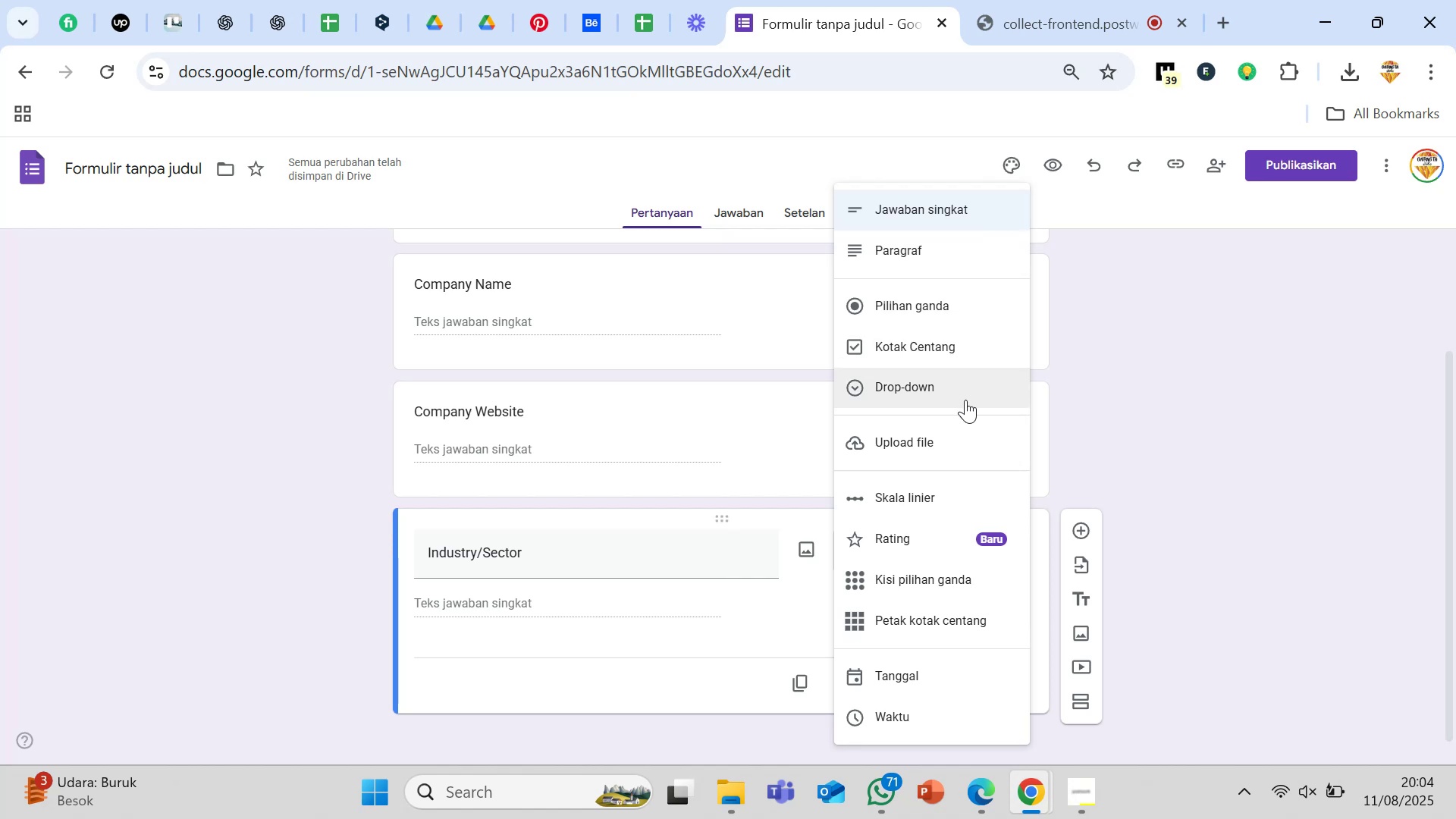 
left_click([963, 393])
 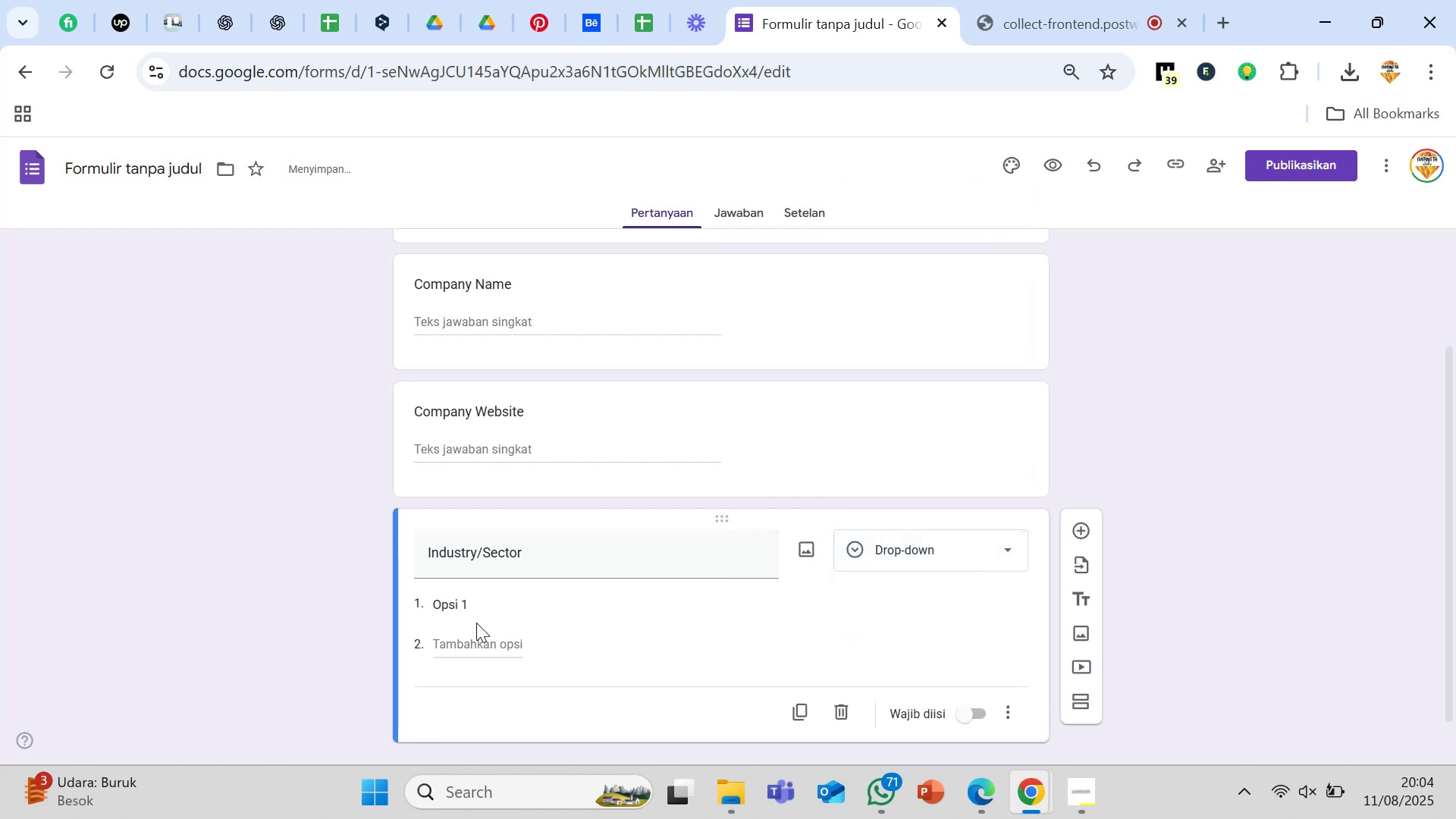 
left_click([470, 601])
 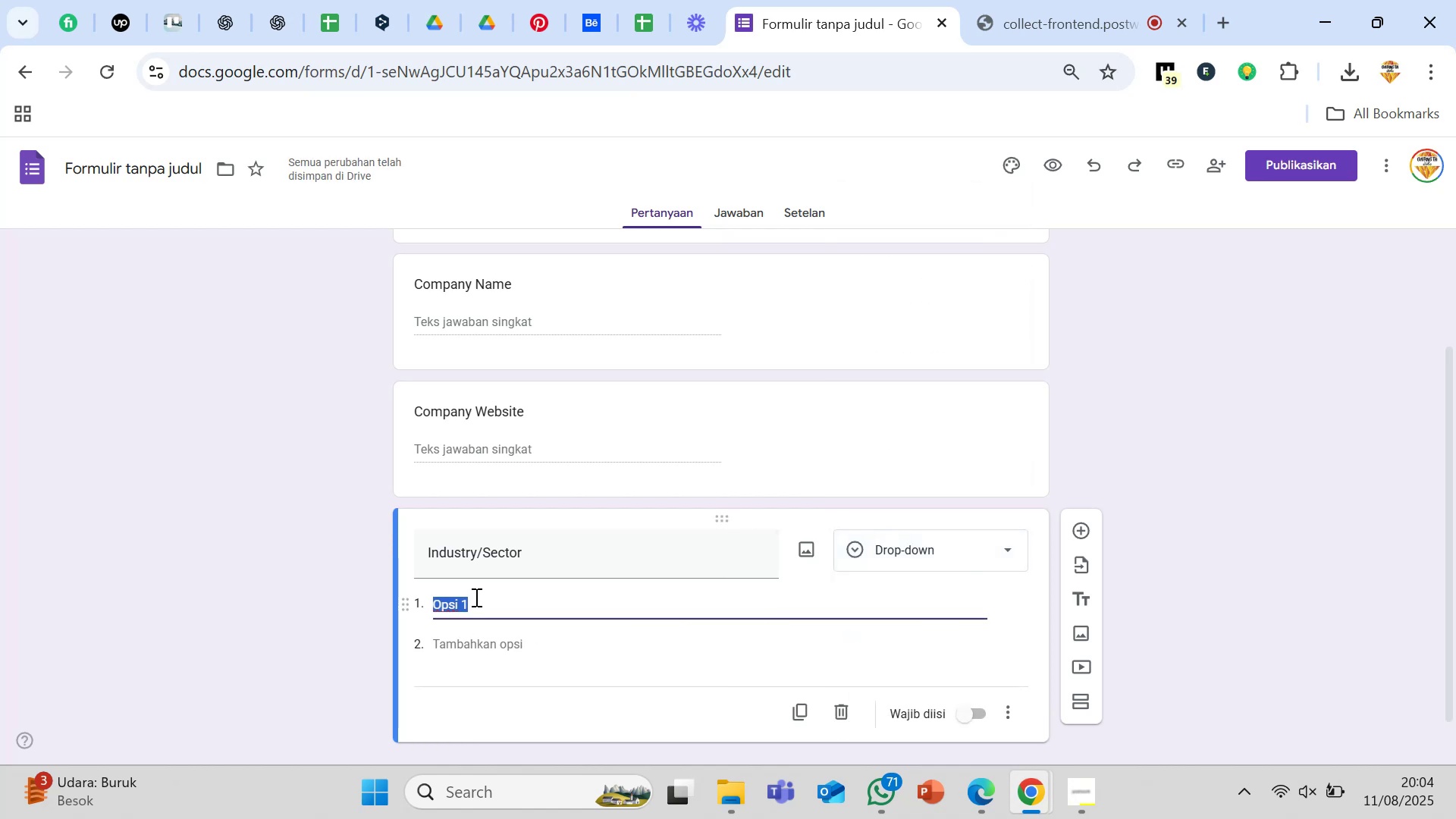 
wait(6.0)
 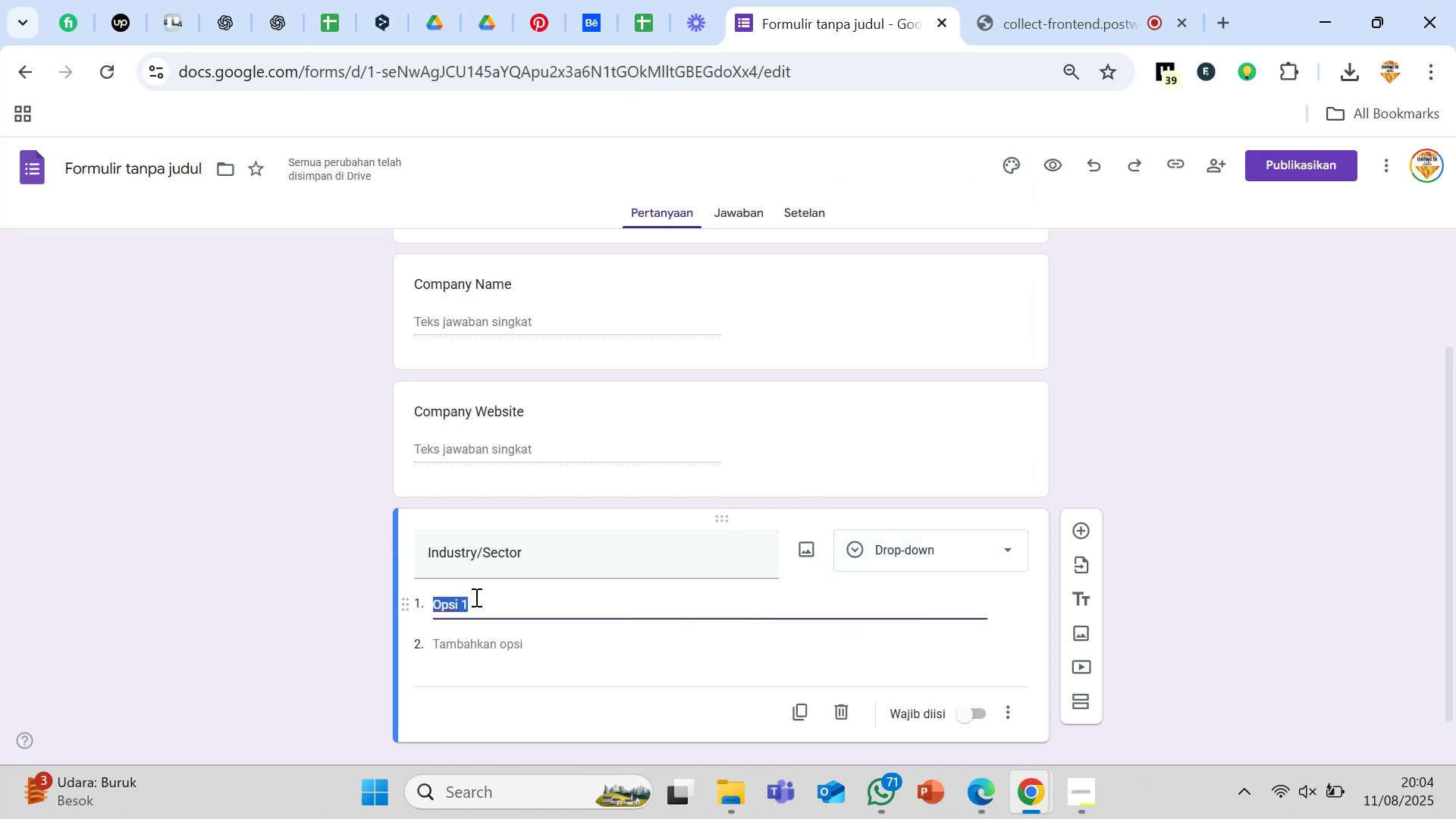 
type(Techni)
key(Backspace)
type(ology )
key(Backspace)
 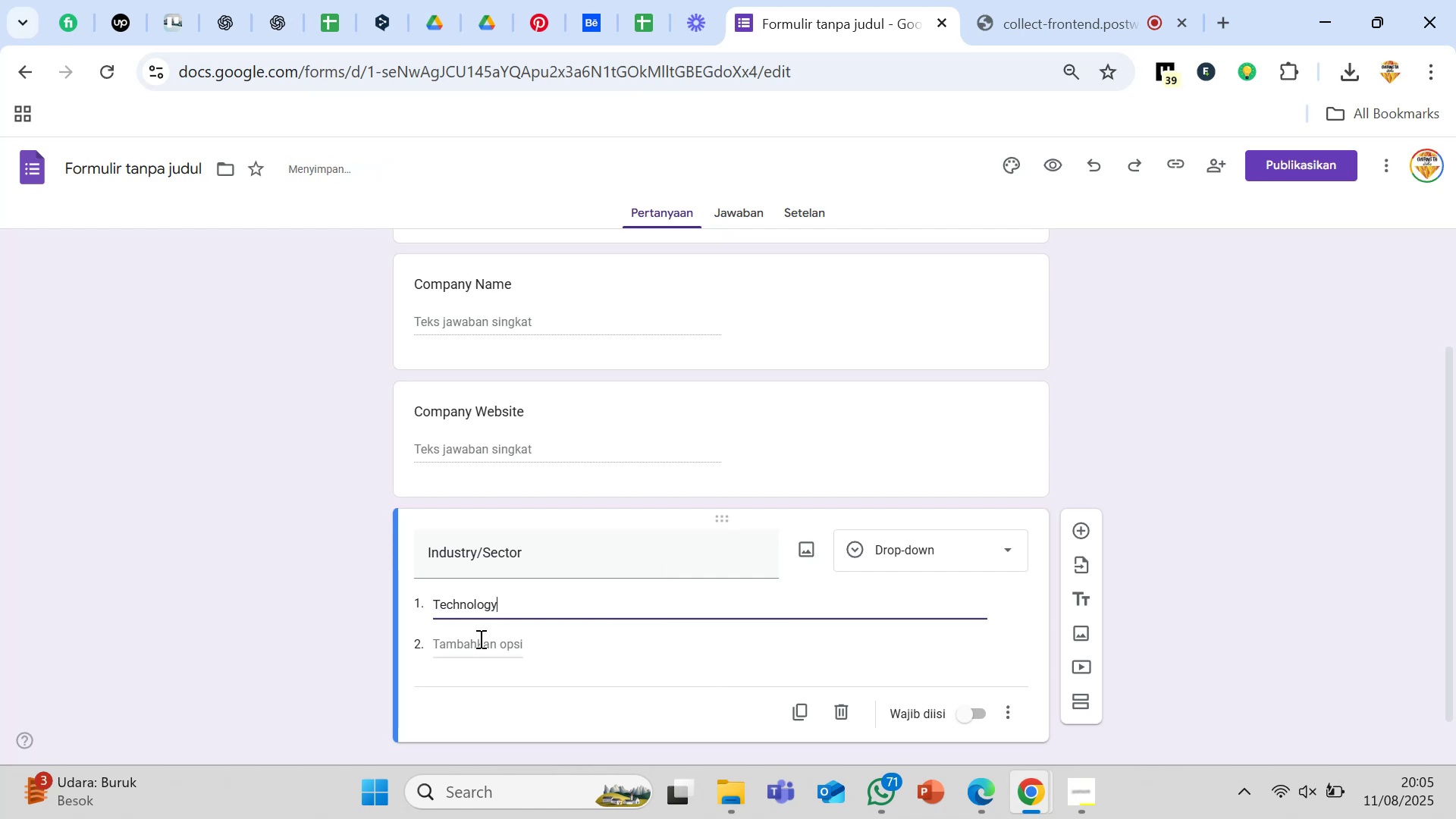 
left_click([479, 639])
 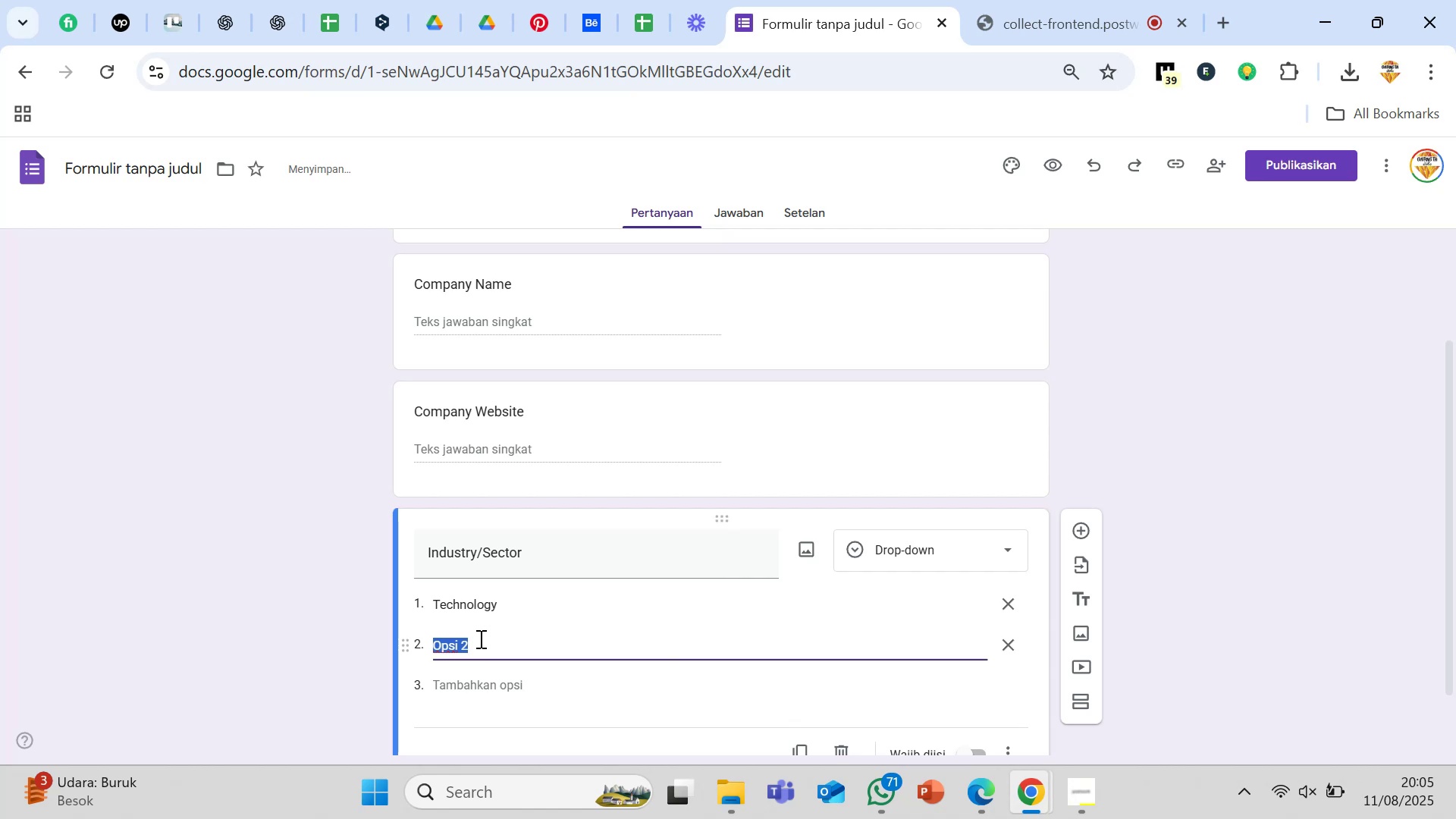 
type(Finance)
 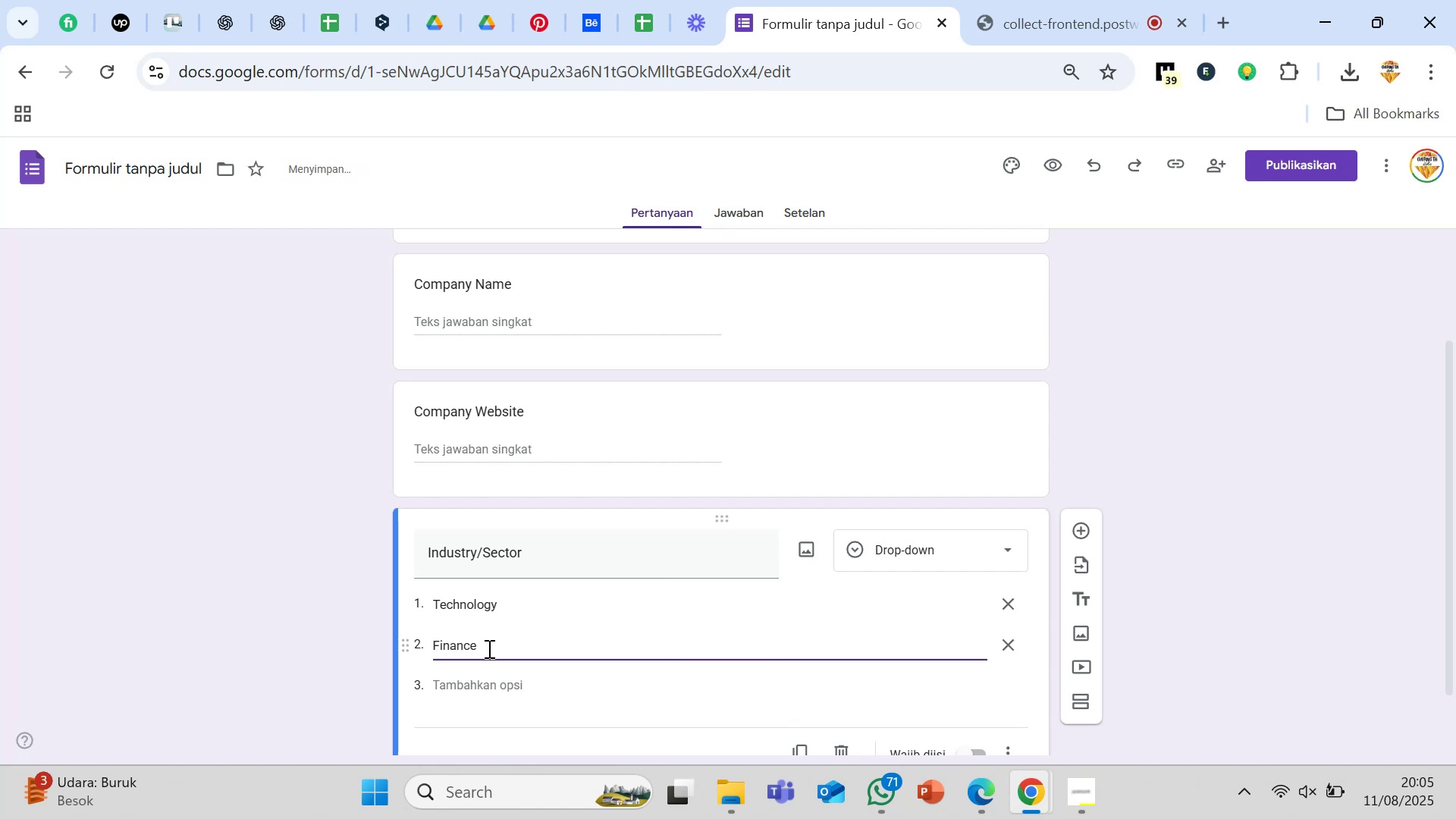 
left_click([497, 685])
 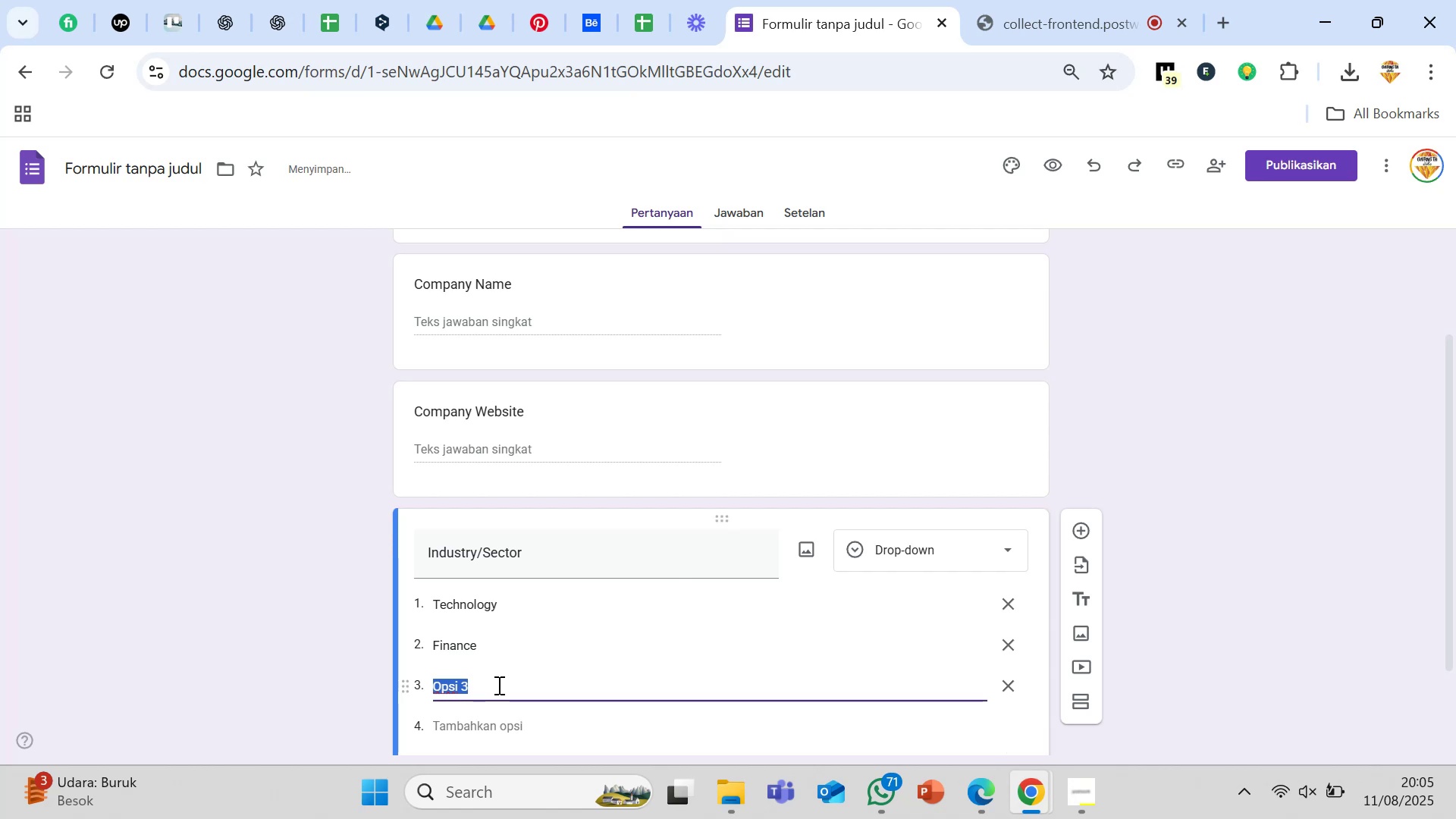 
type(Healthcare)
 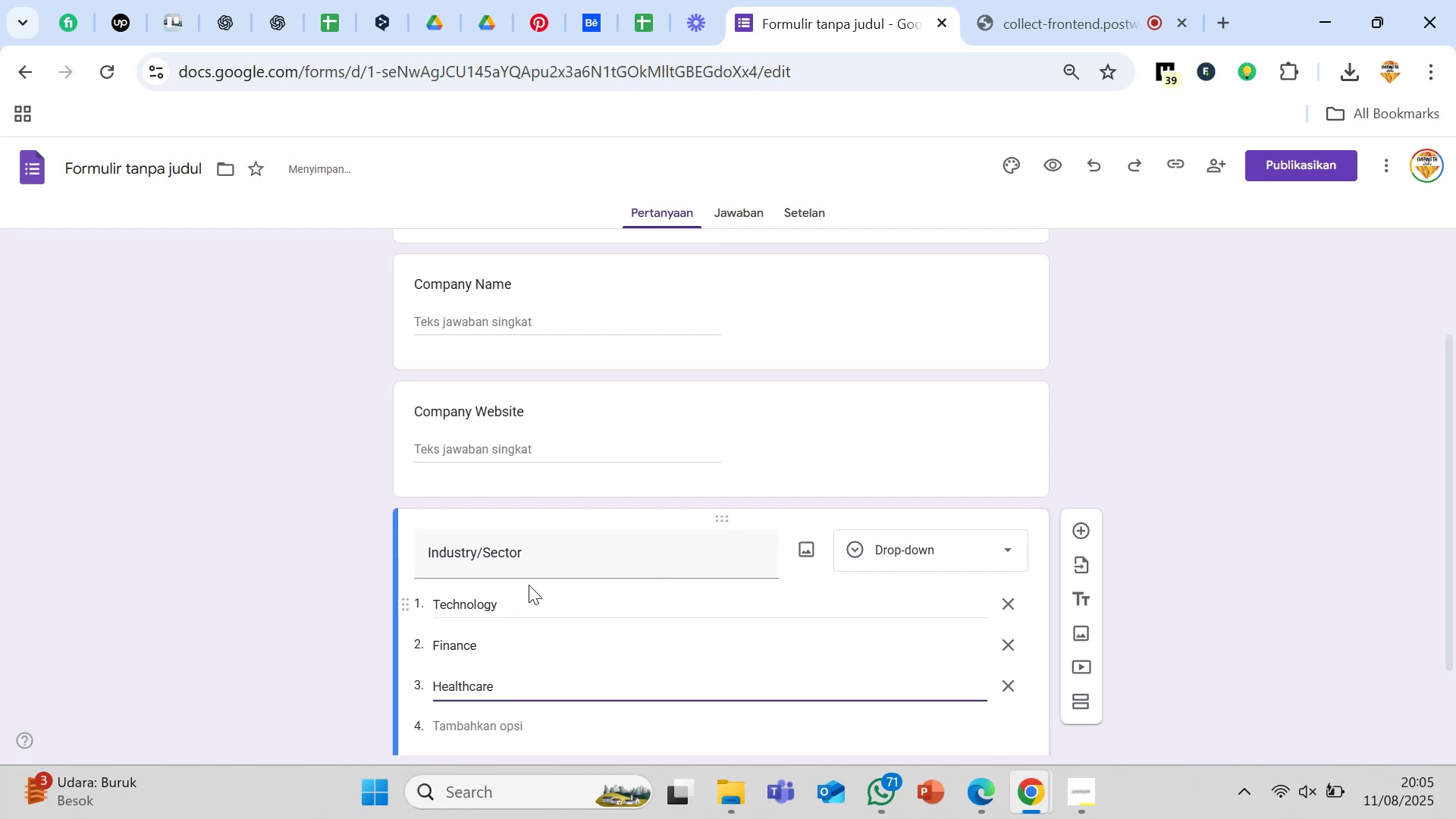 
scroll: coordinate [538, 559], scroll_direction: down, amount: 1.0
 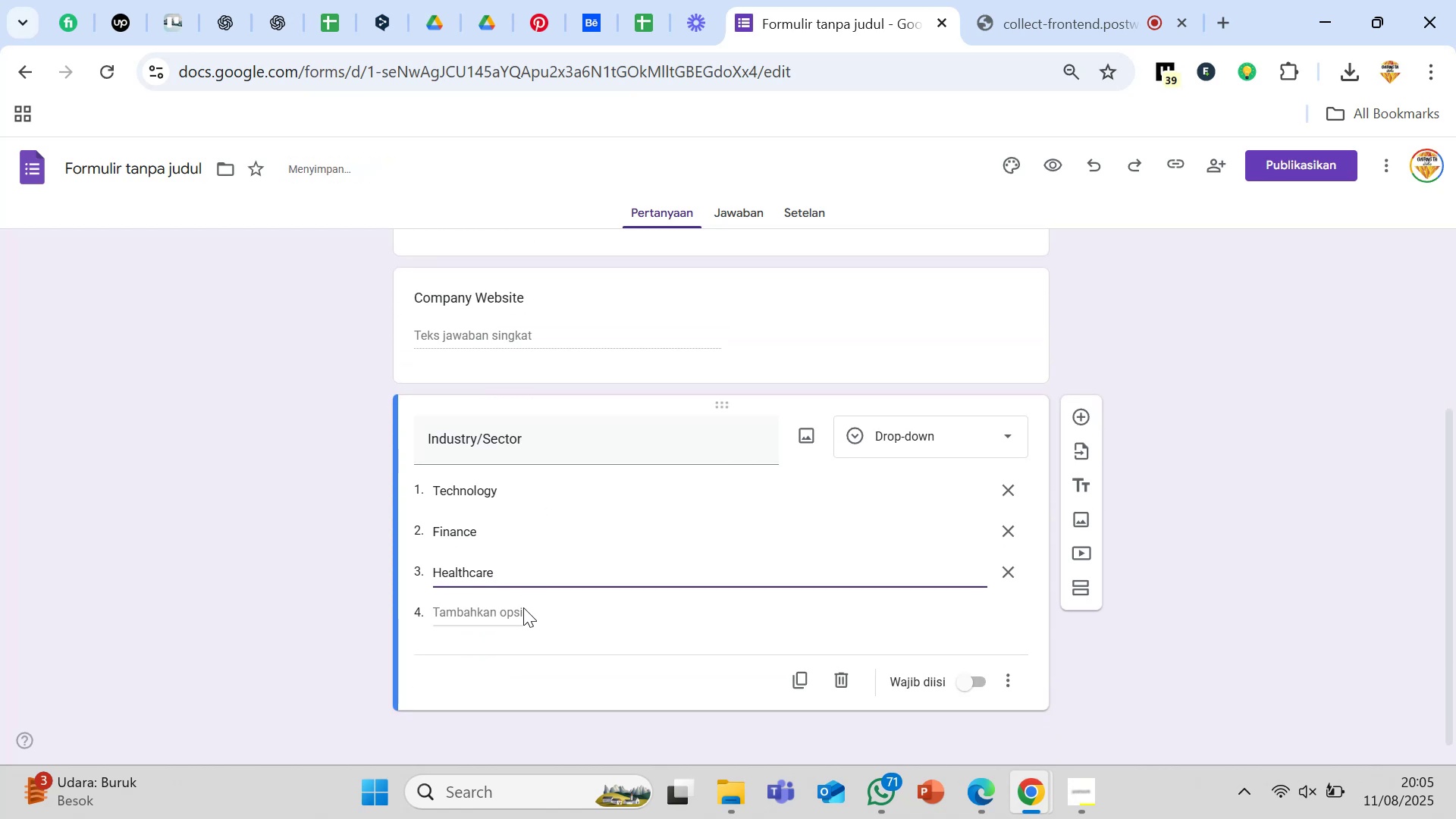 
left_click([522, 610])
 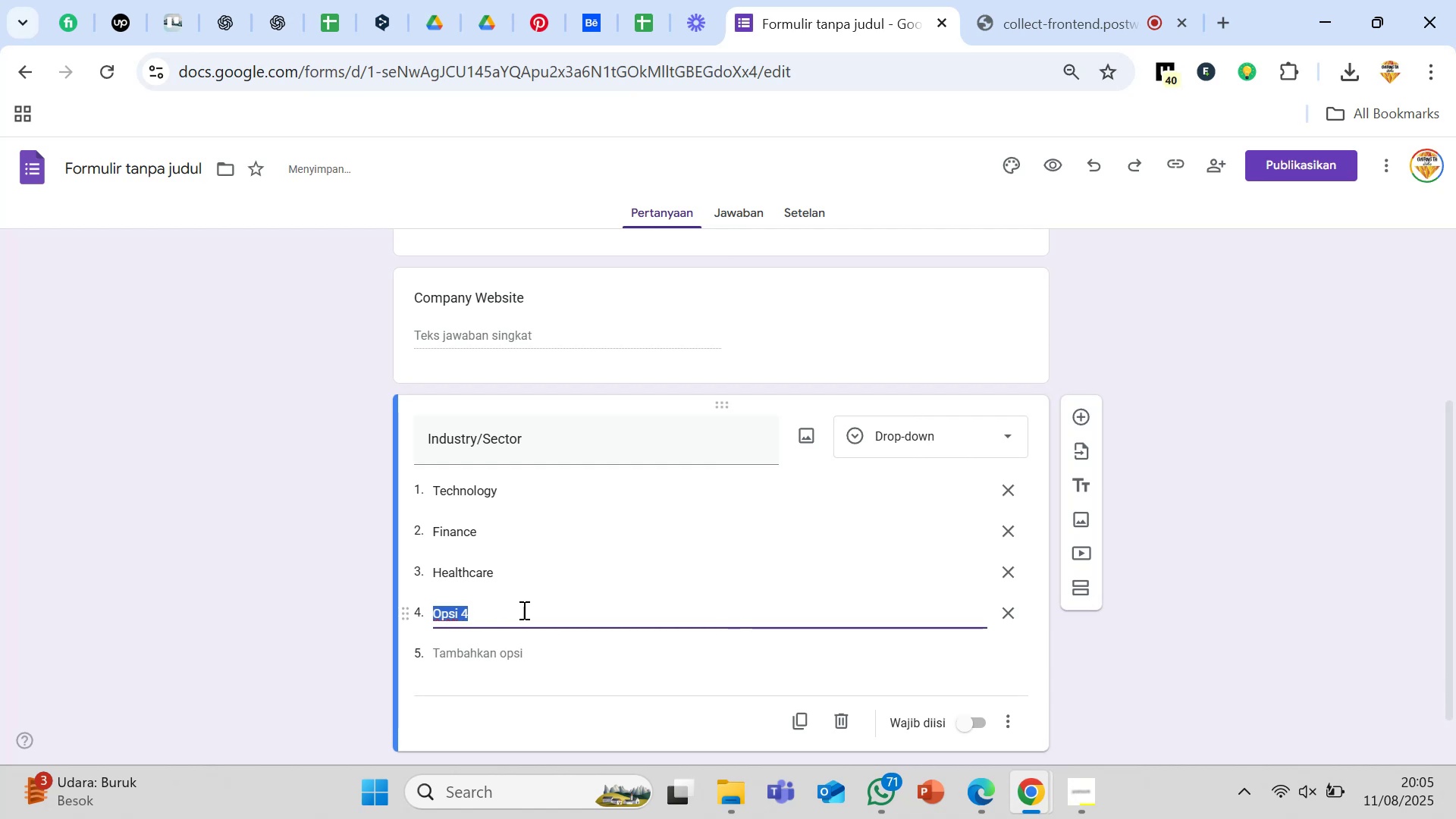 
type(Education)
 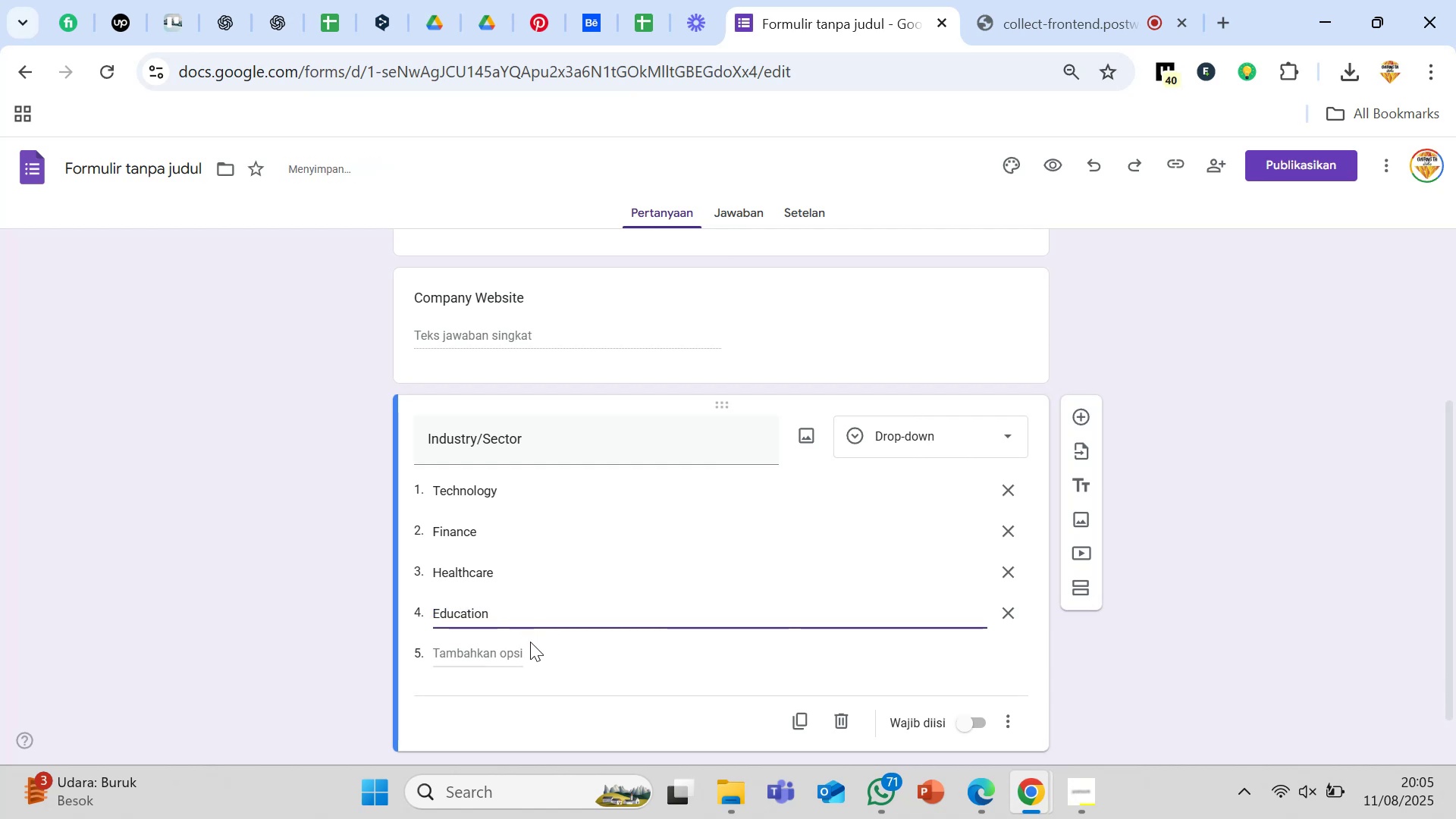 
left_click([526, 652])
 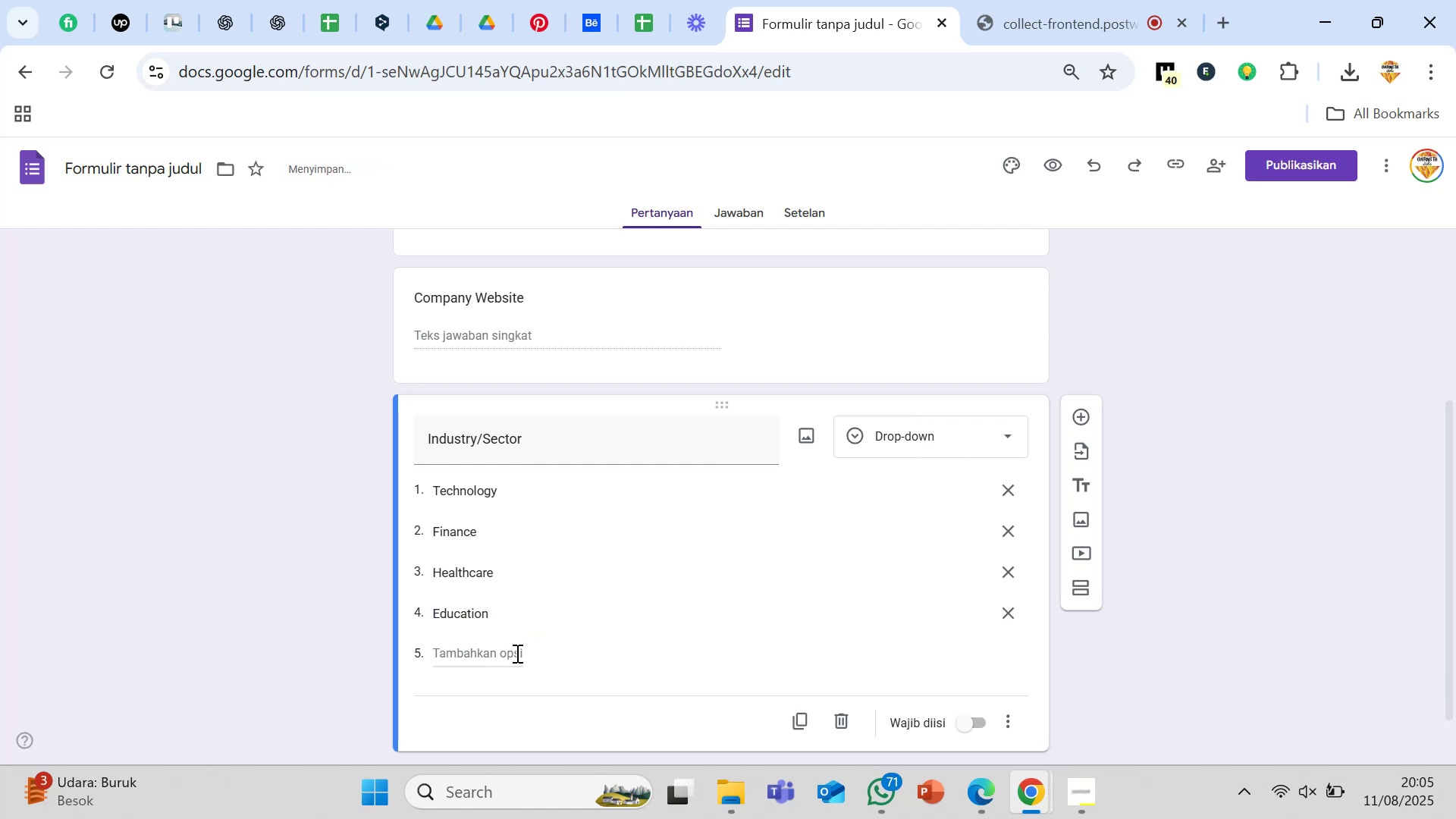 
left_click([516, 653])
 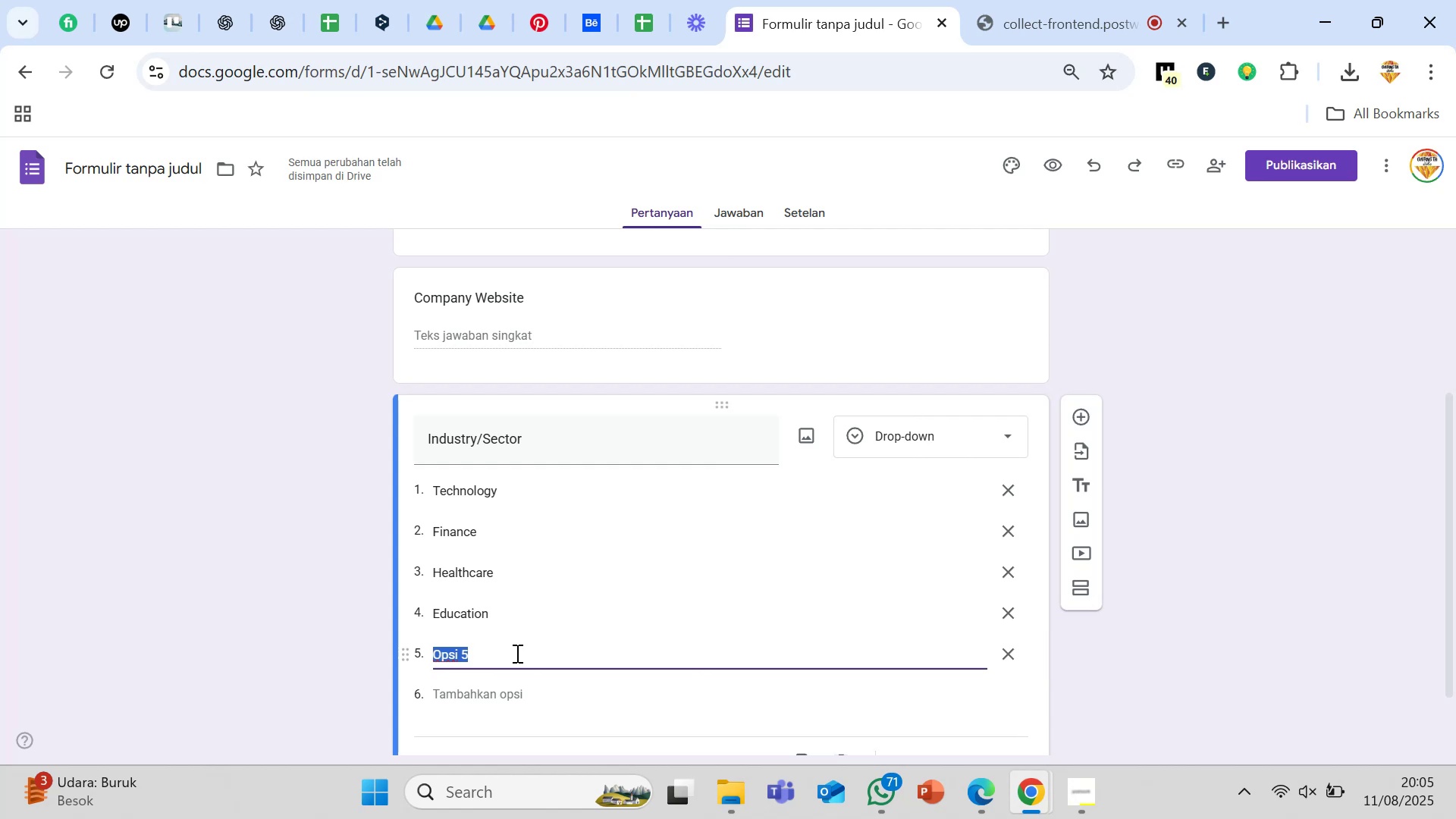 
wait(21.26)
 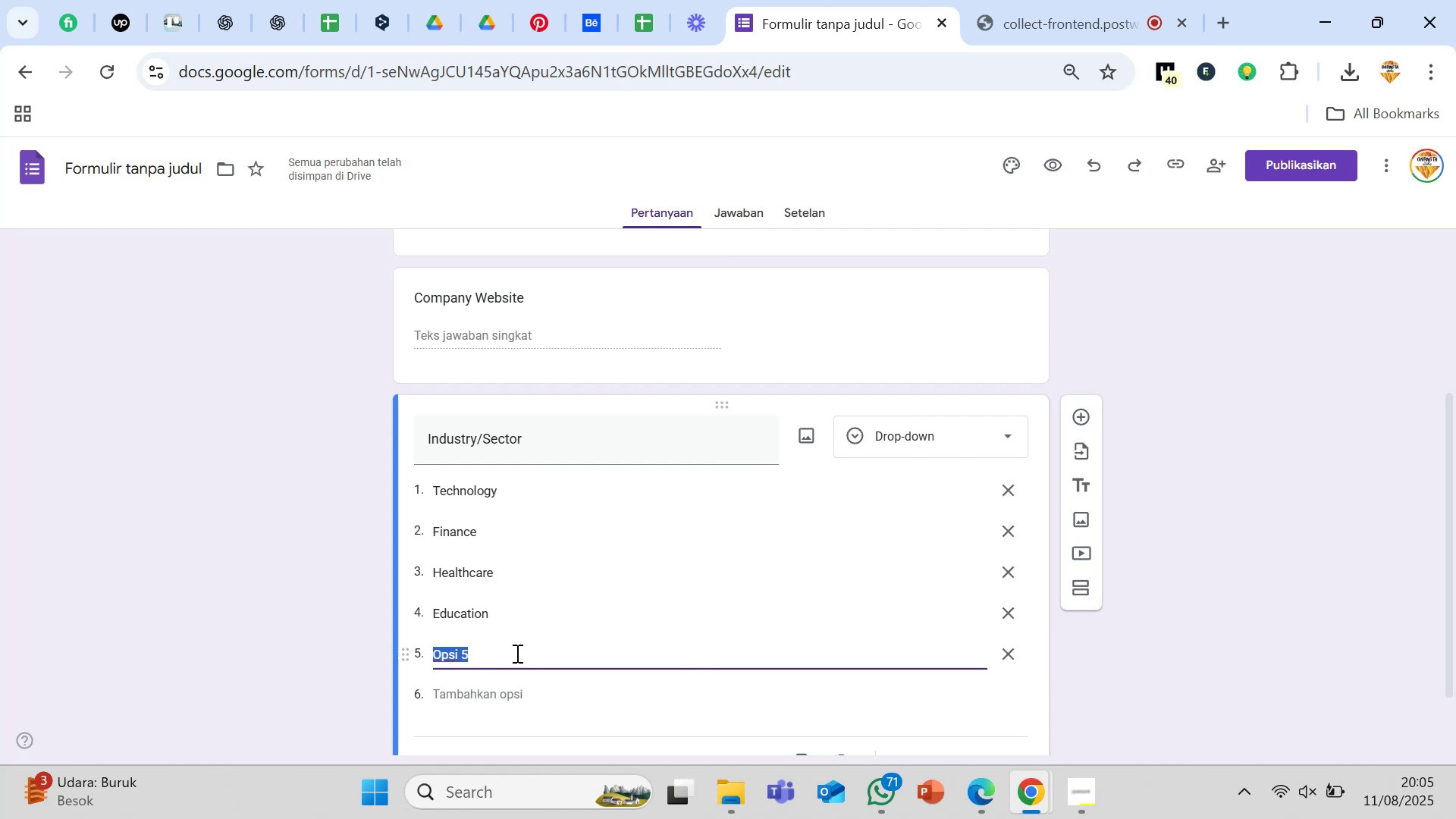 
left_click([516, 653])
 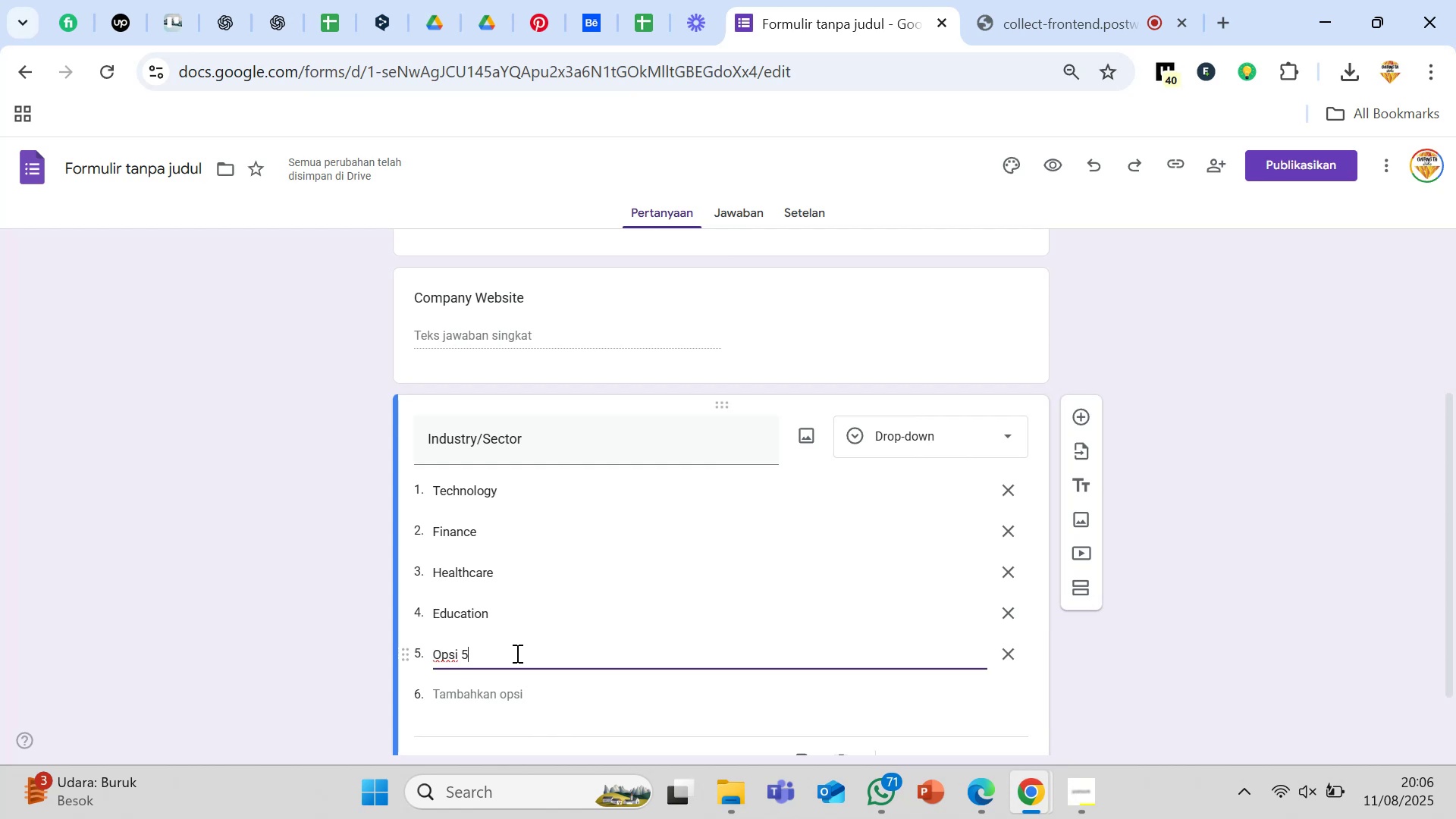 
wait(19.11)
 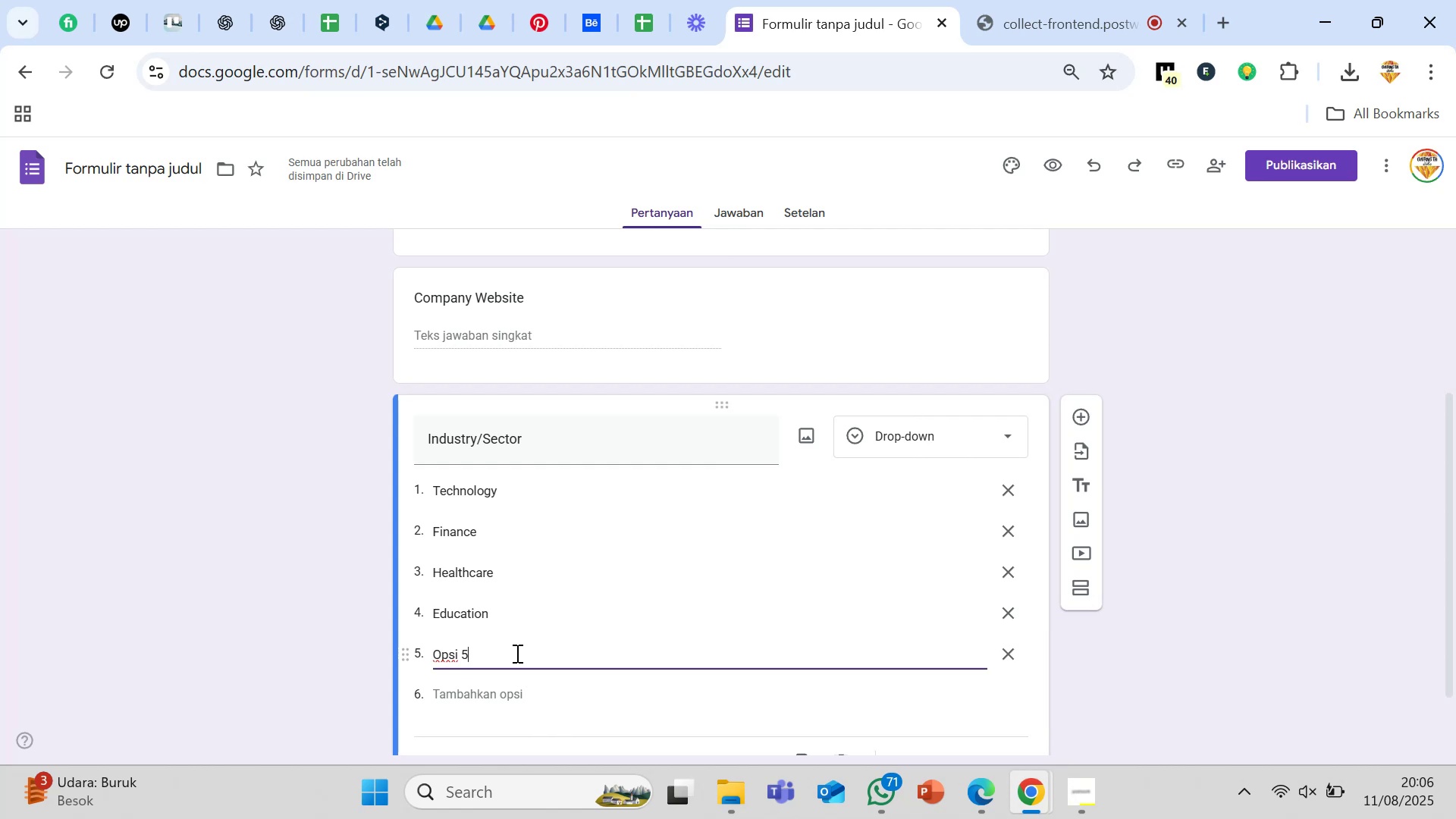 
key(Backspace)
 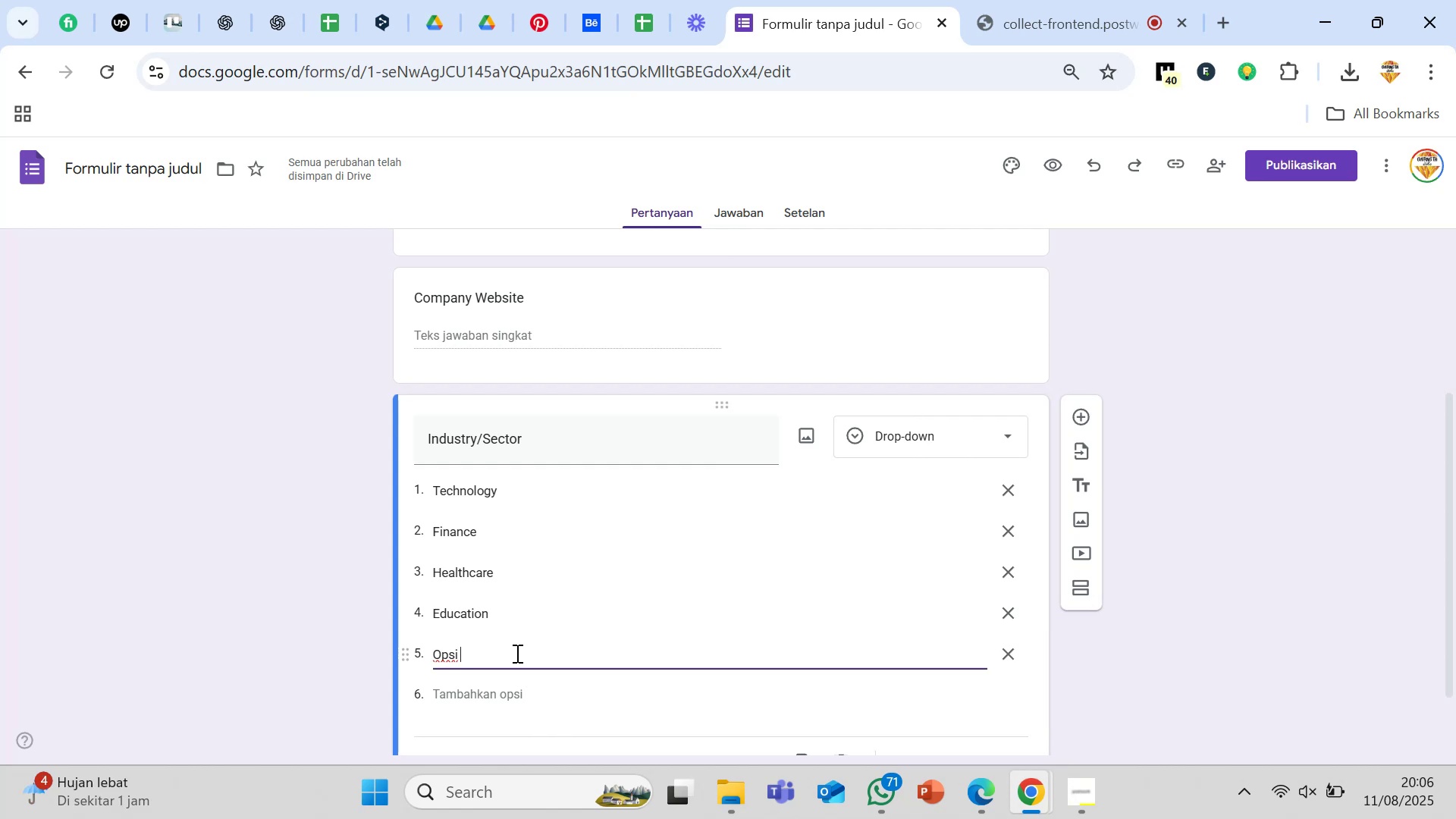 
key(Backspace)
 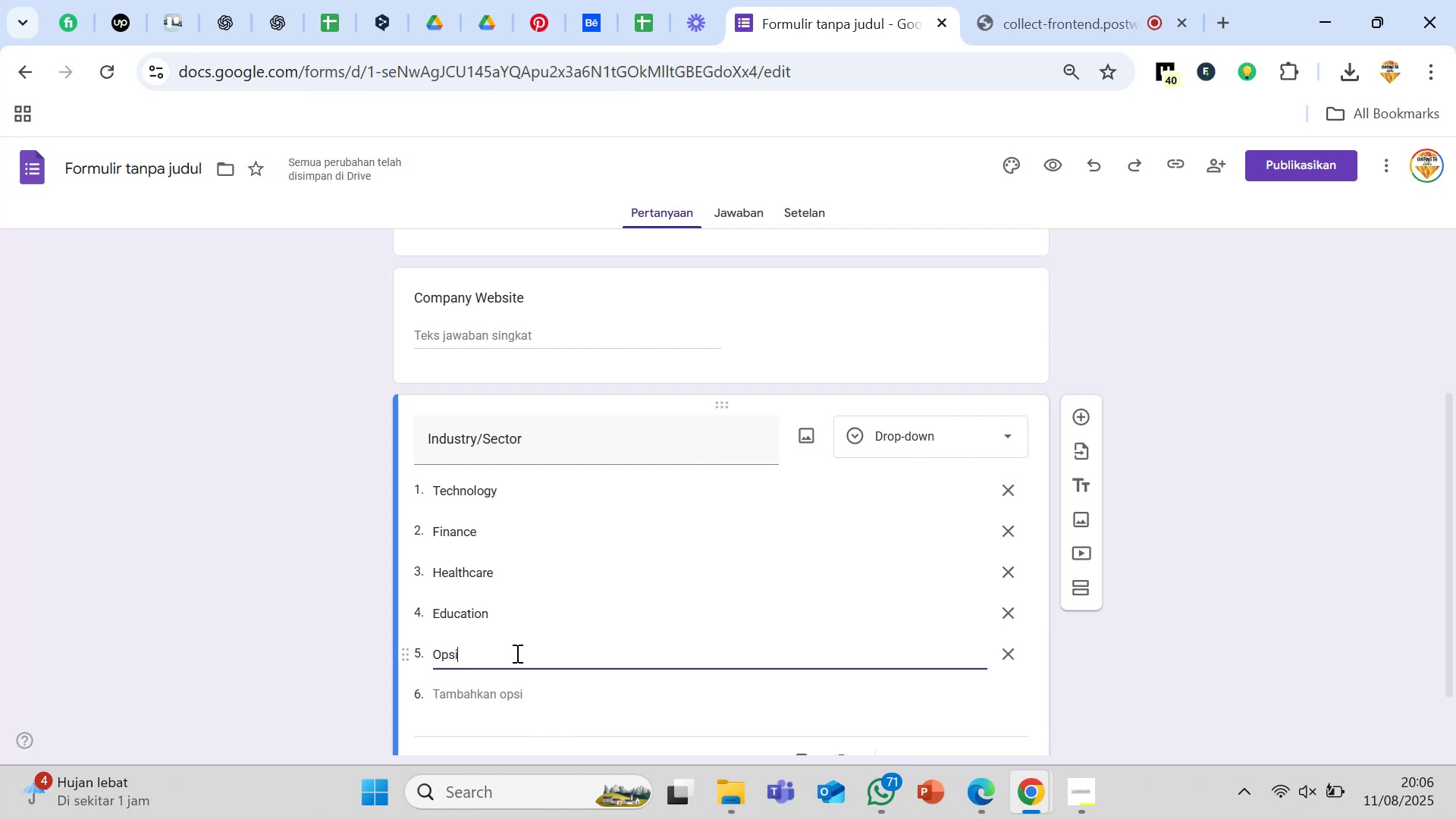 
key(Backspace)
 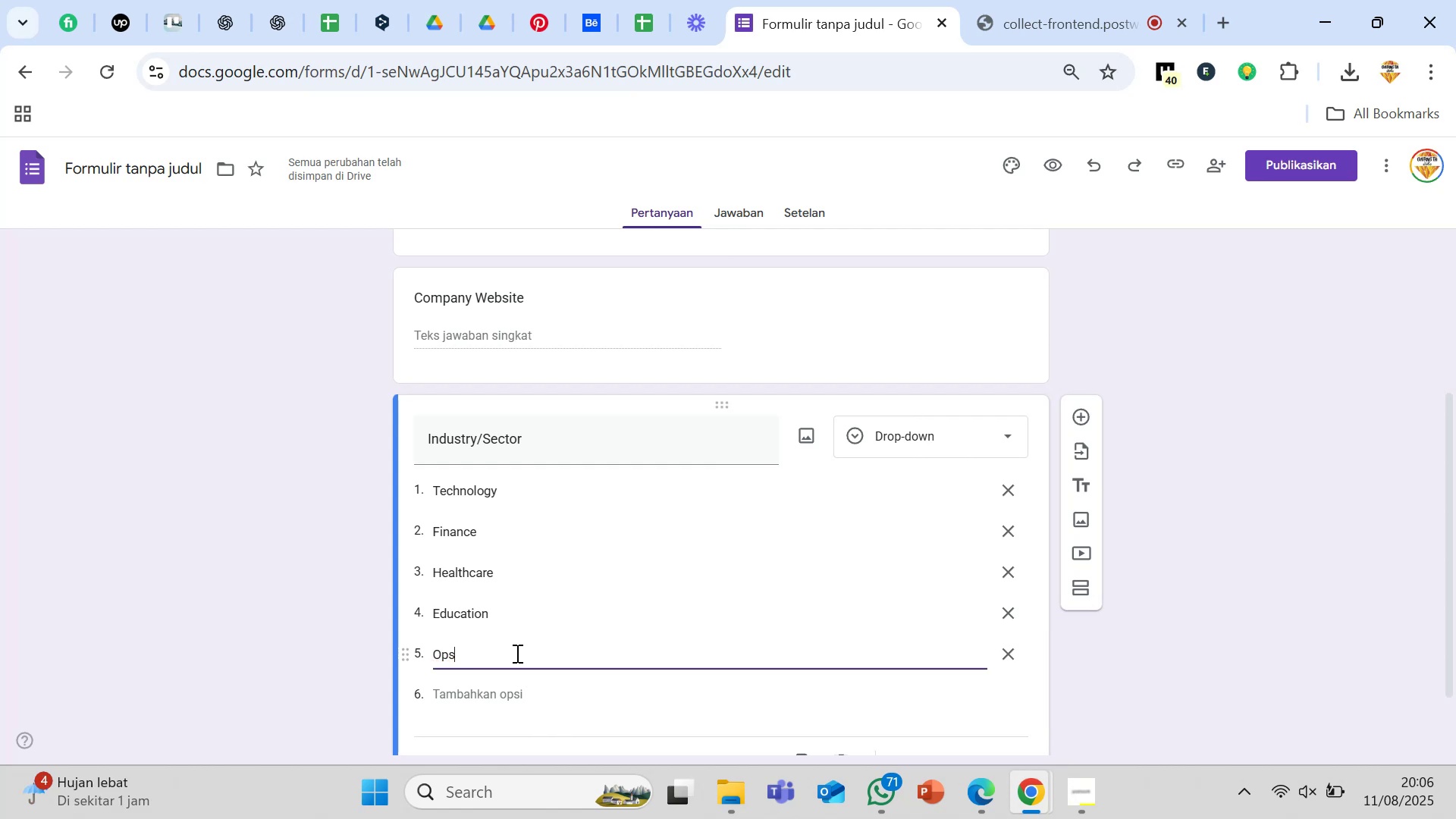 
key(Backspace)
 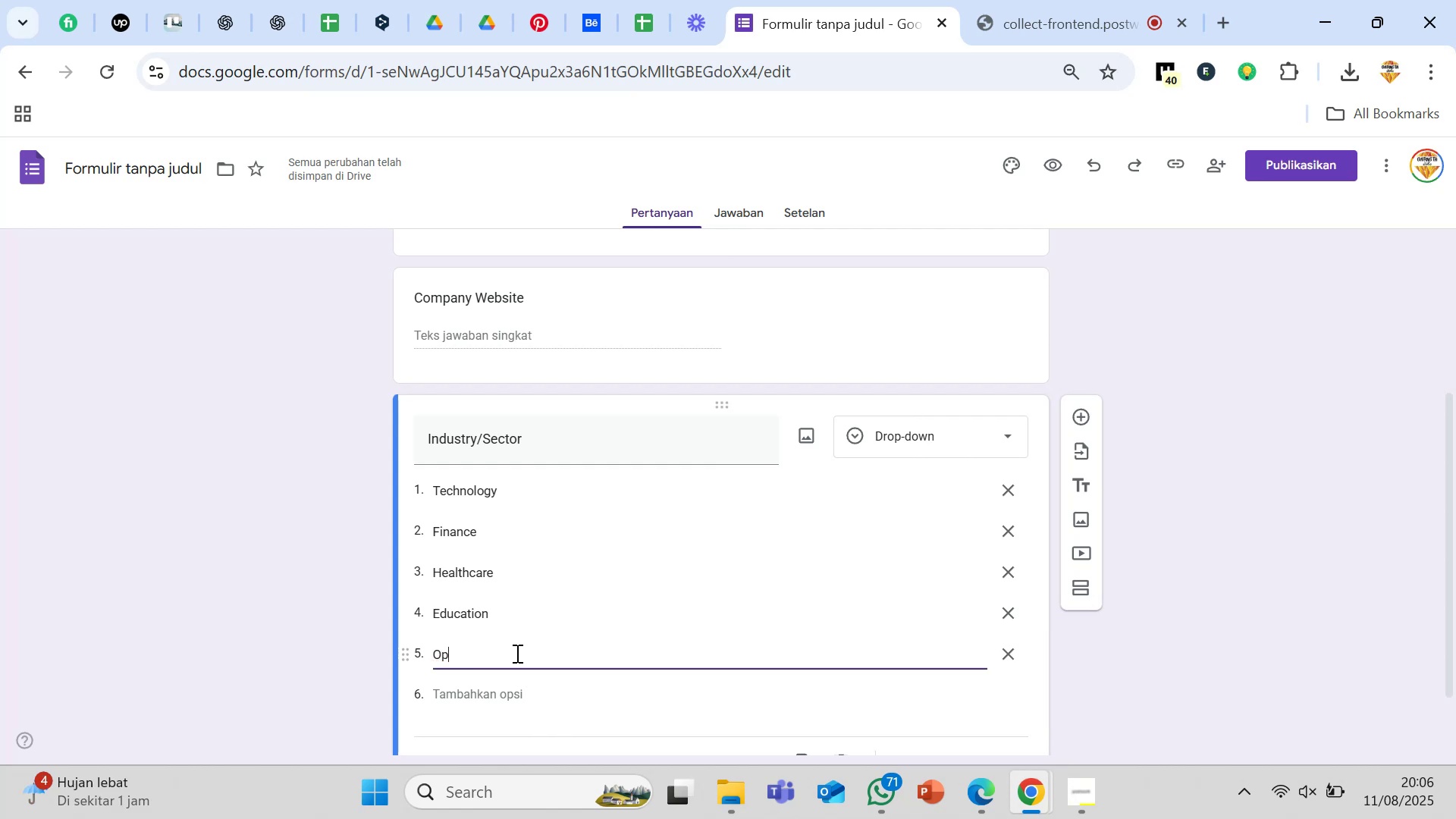 
key(Backspace)
 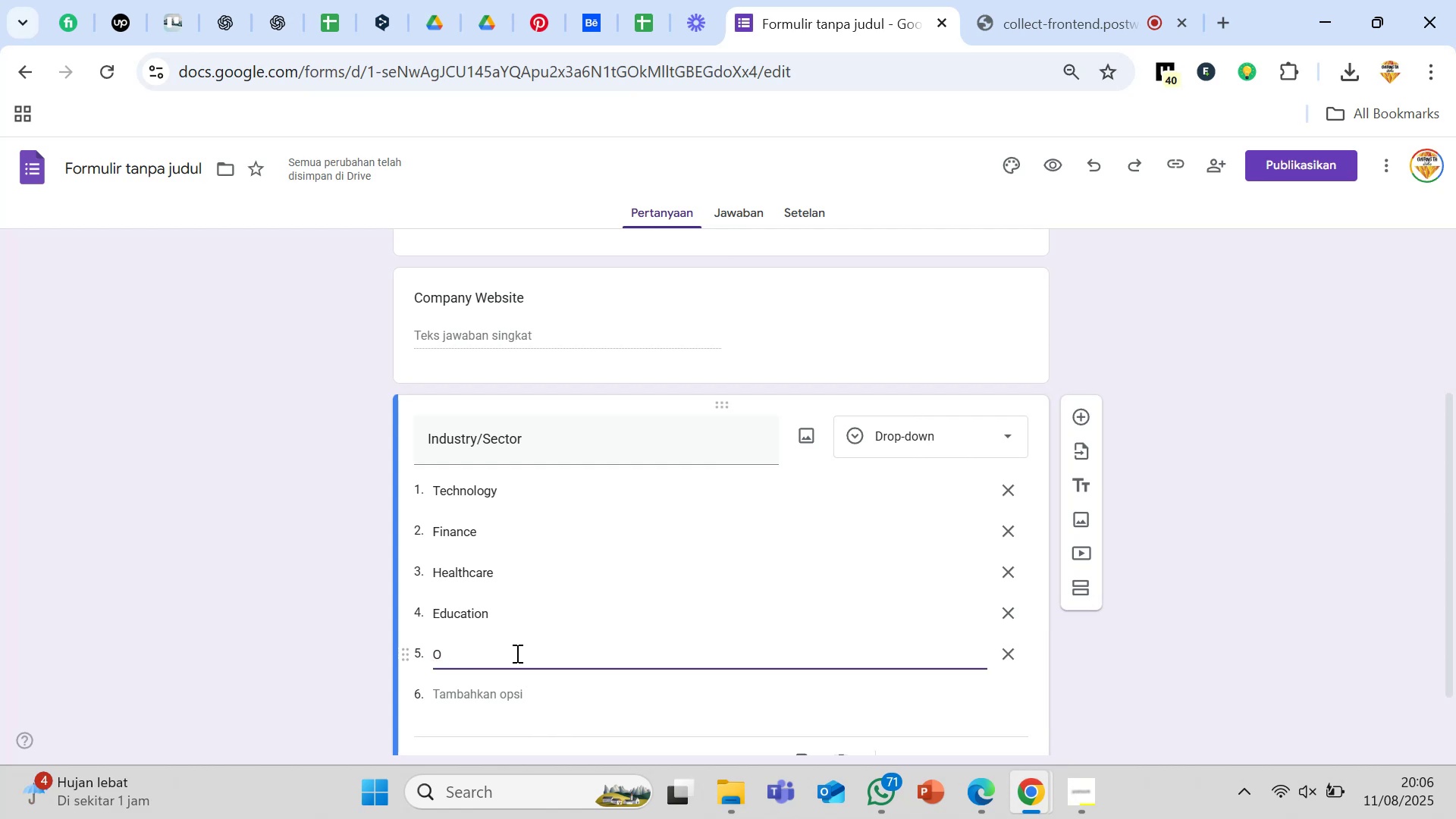 
key(Backspace)
 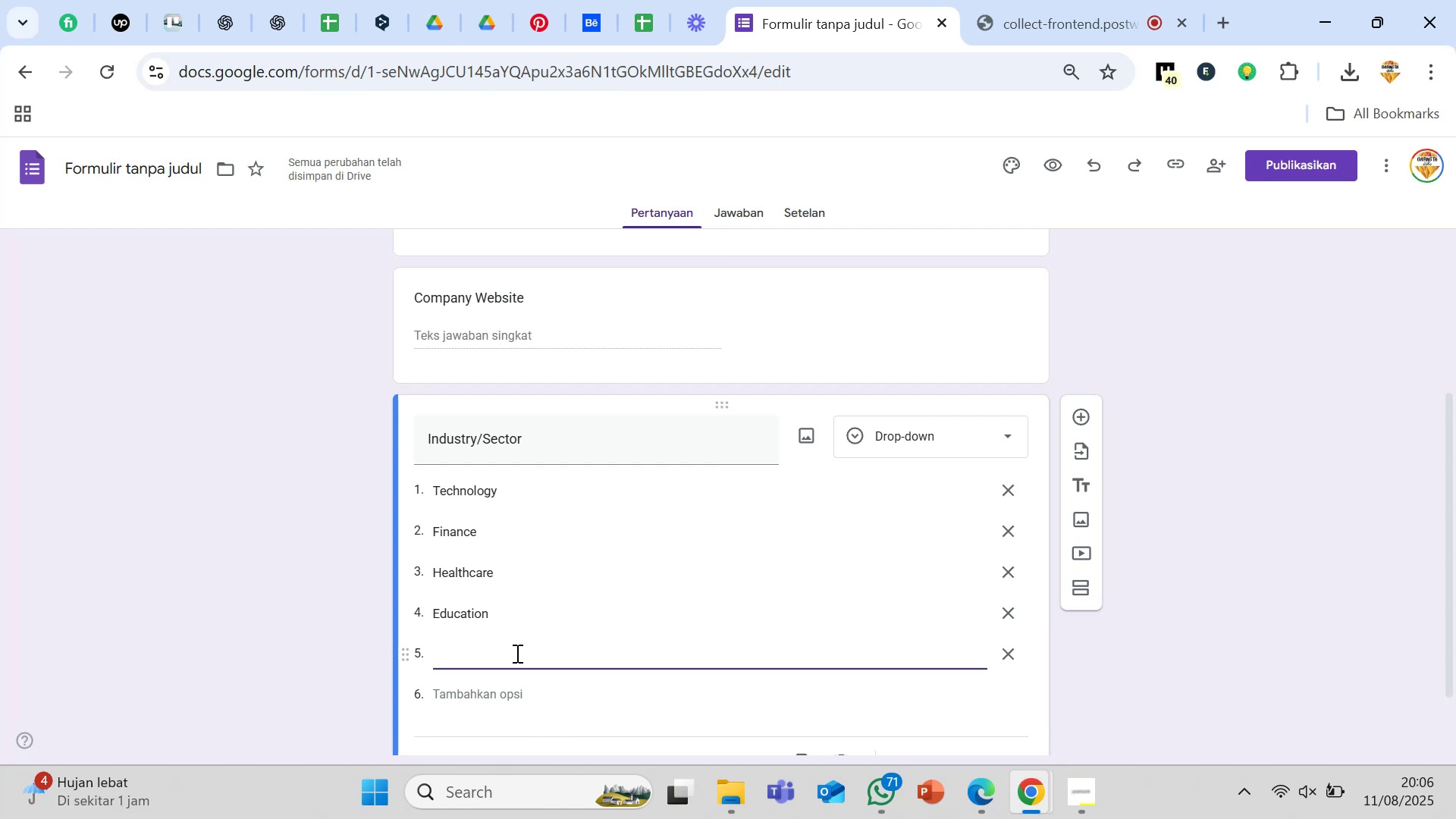 
key(Backspace)
 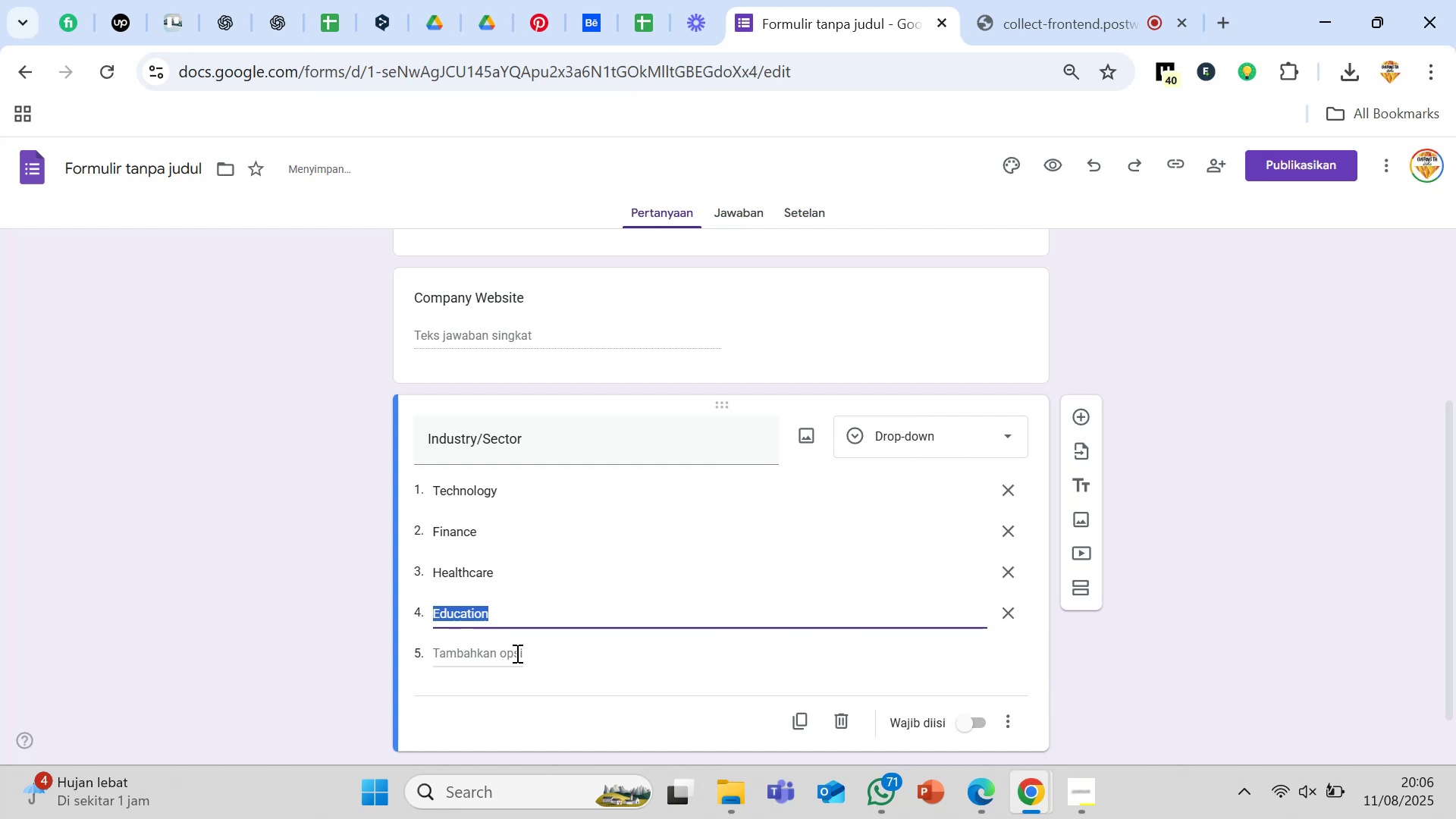 
left_click([516, 653])
 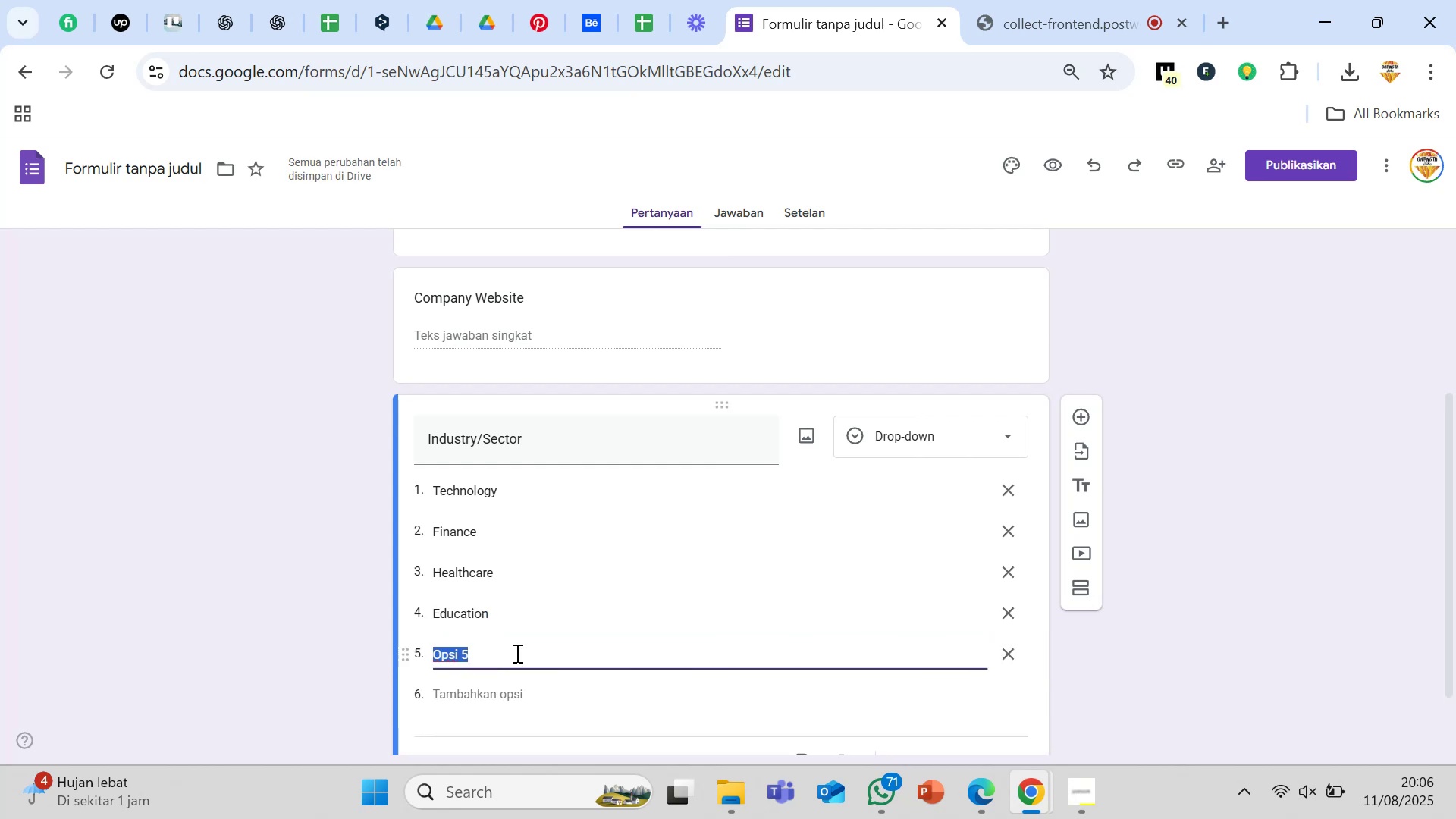 
wait(6.59)
 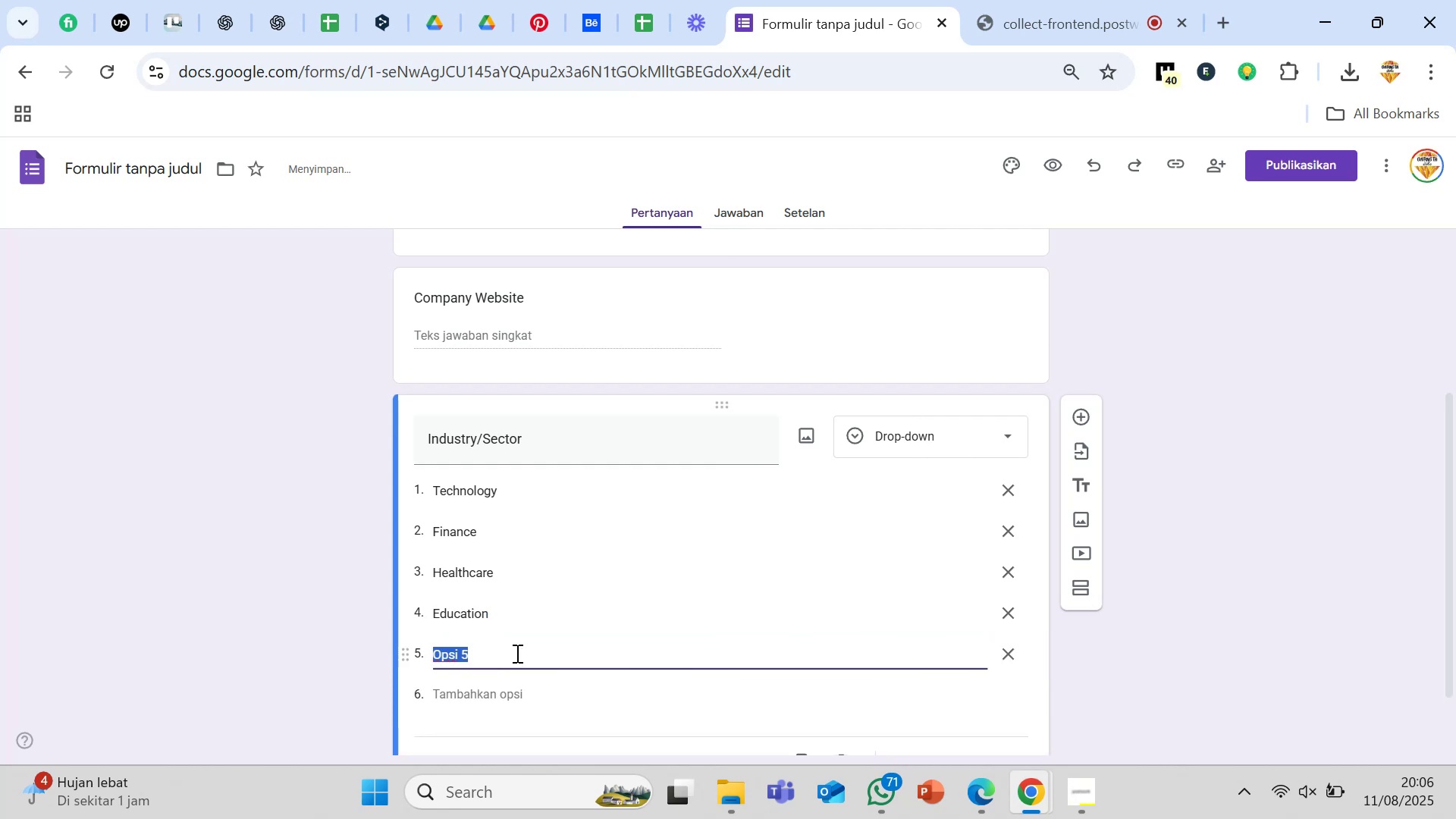 
type(Other)
 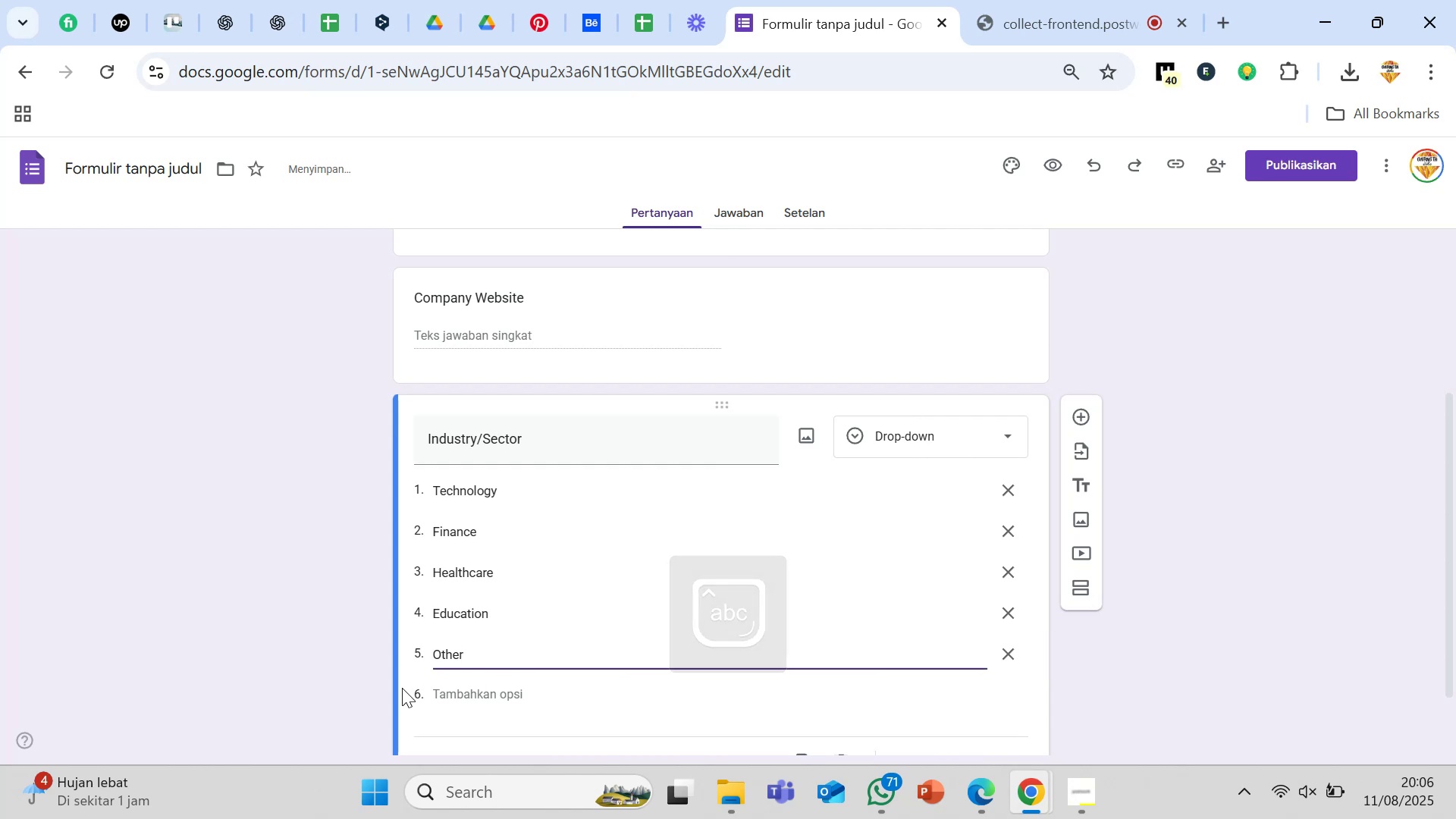 
scroll: coordinate [737, 620], scroll_direction: down, amount: 1.0
 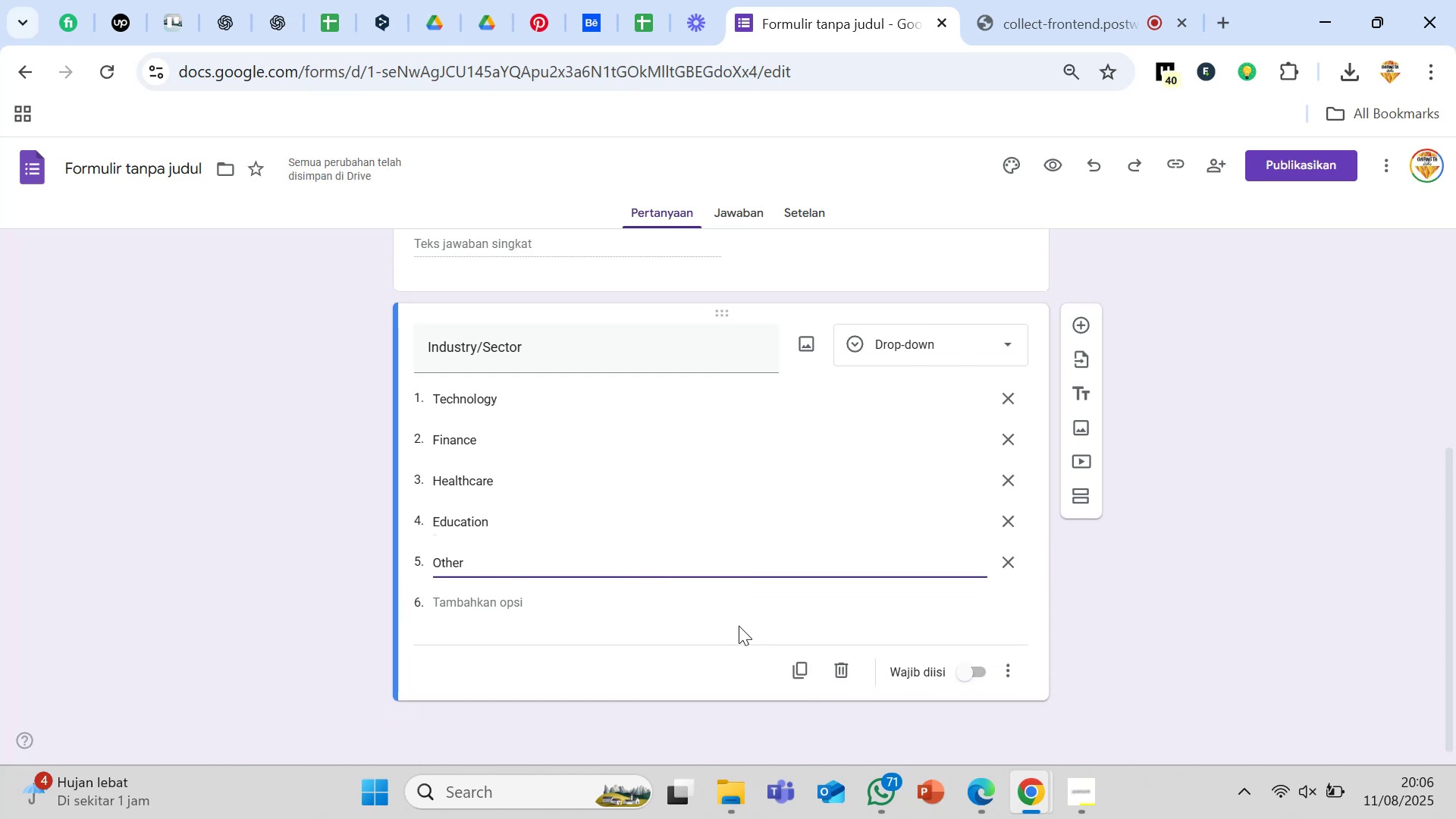 
left_click([733, 620])
 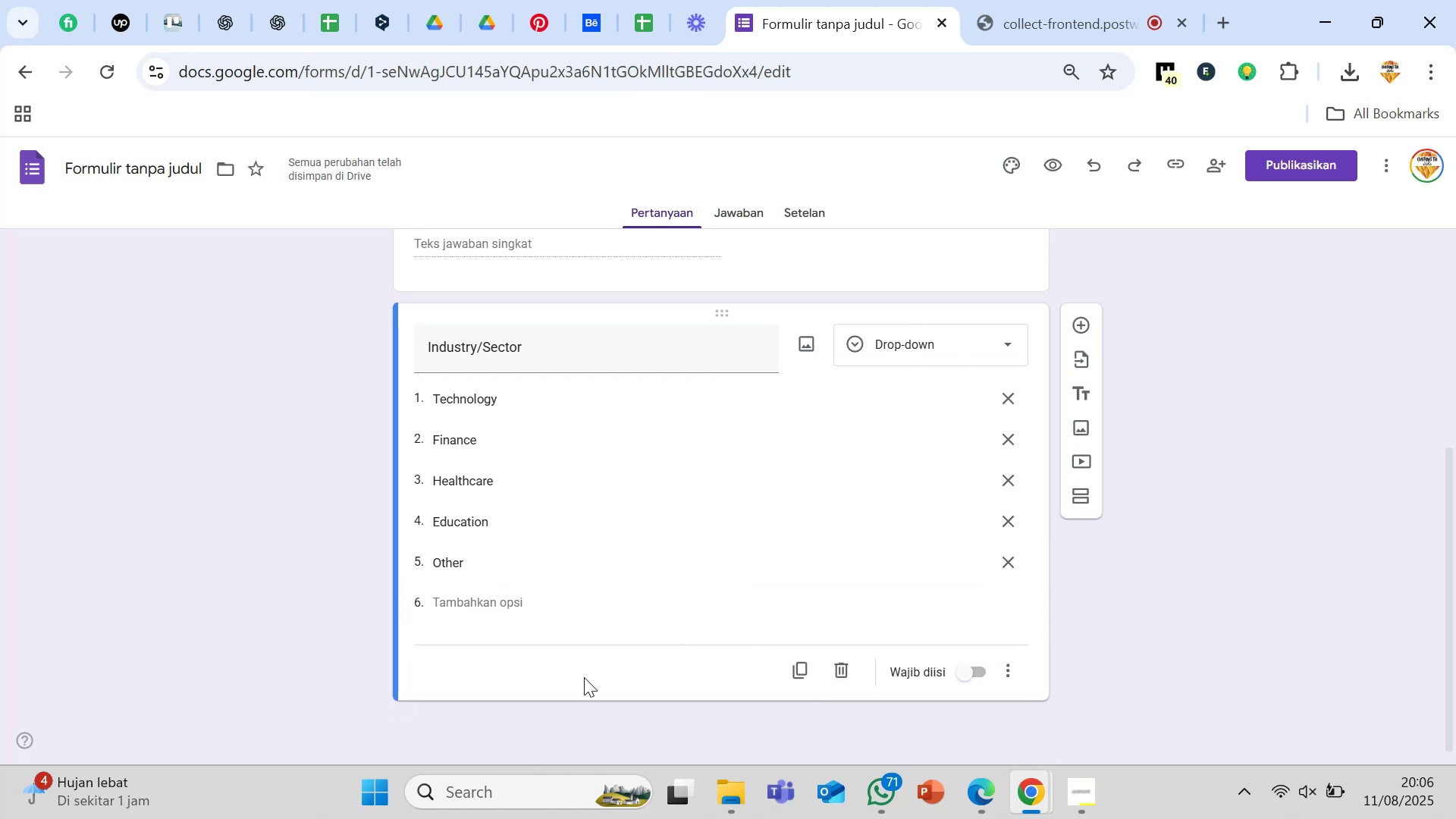 
left_click([584, 677])
 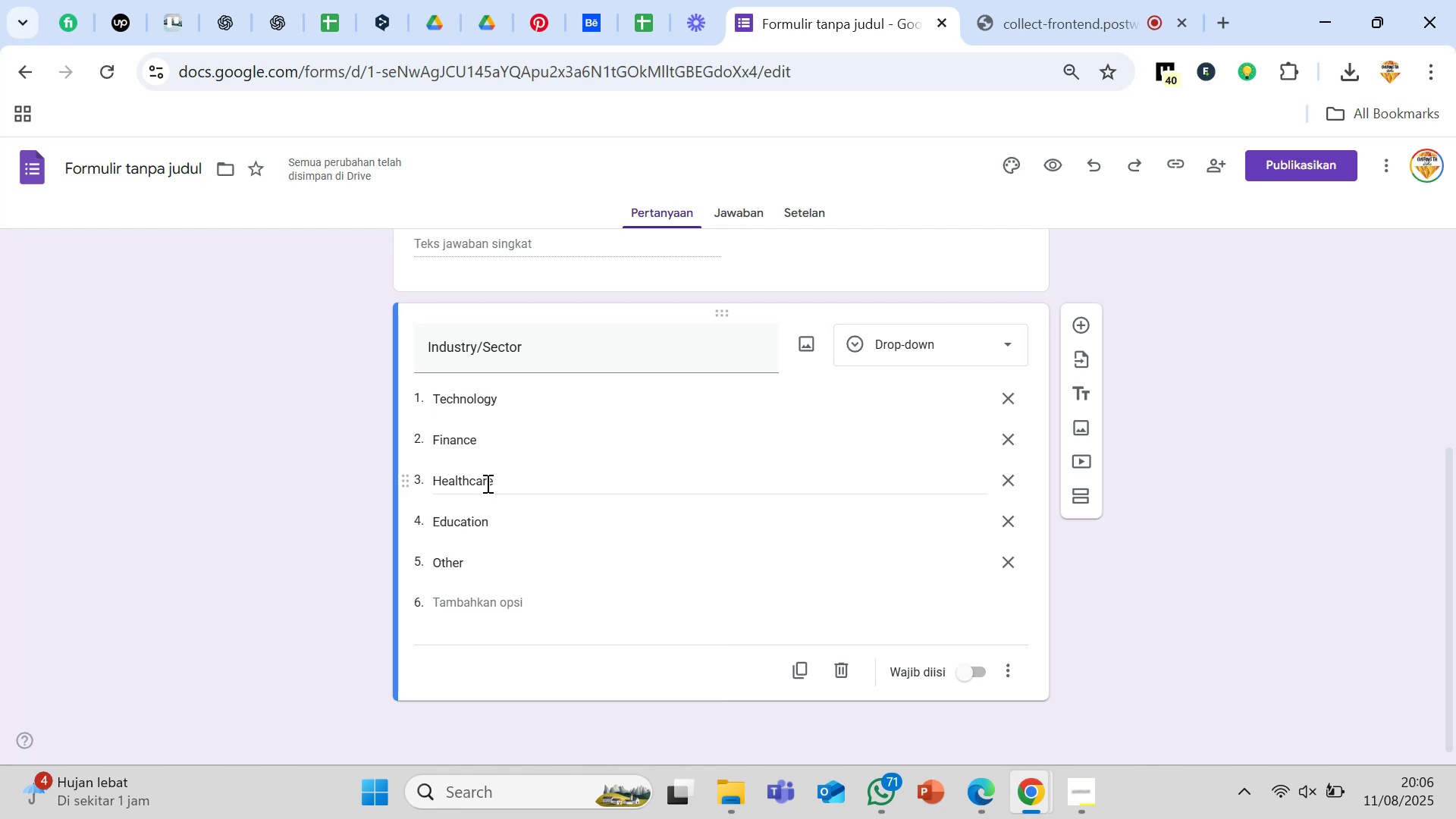 
wait(16.38)
 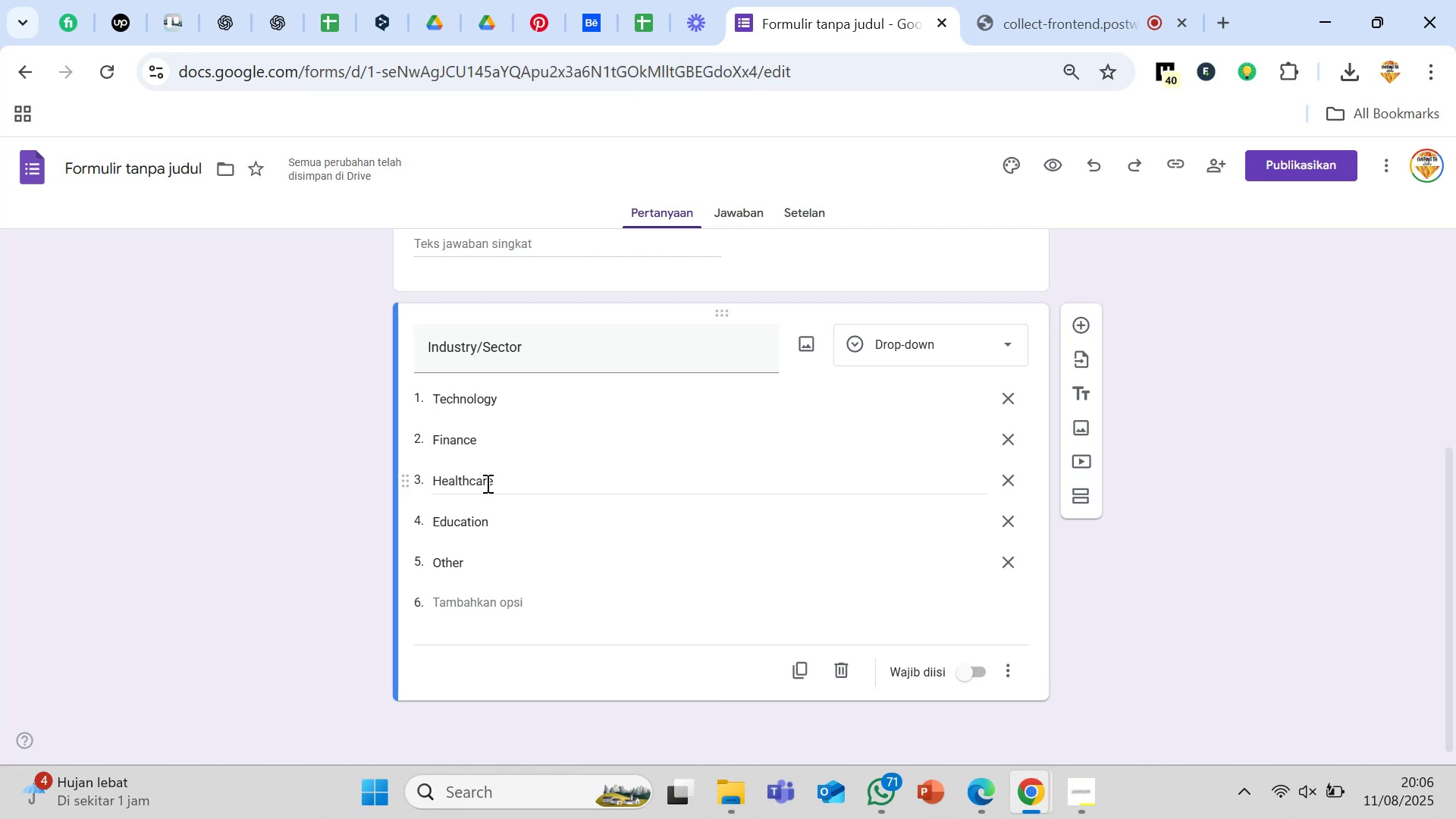 
left_click([808, 667])
 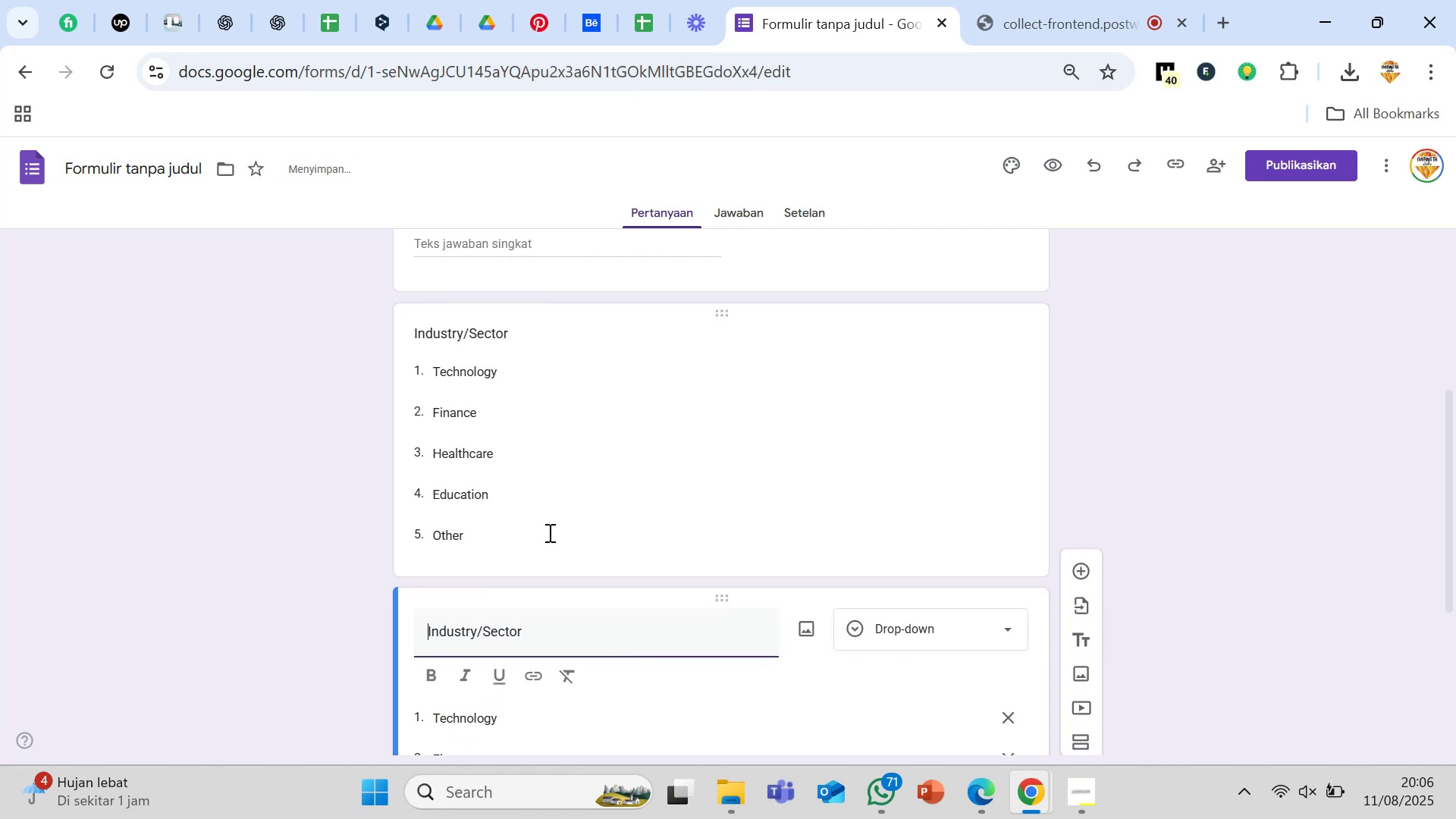 
scroll: coordinate [548, 532], scroll_direction: down, amount: 2.0
 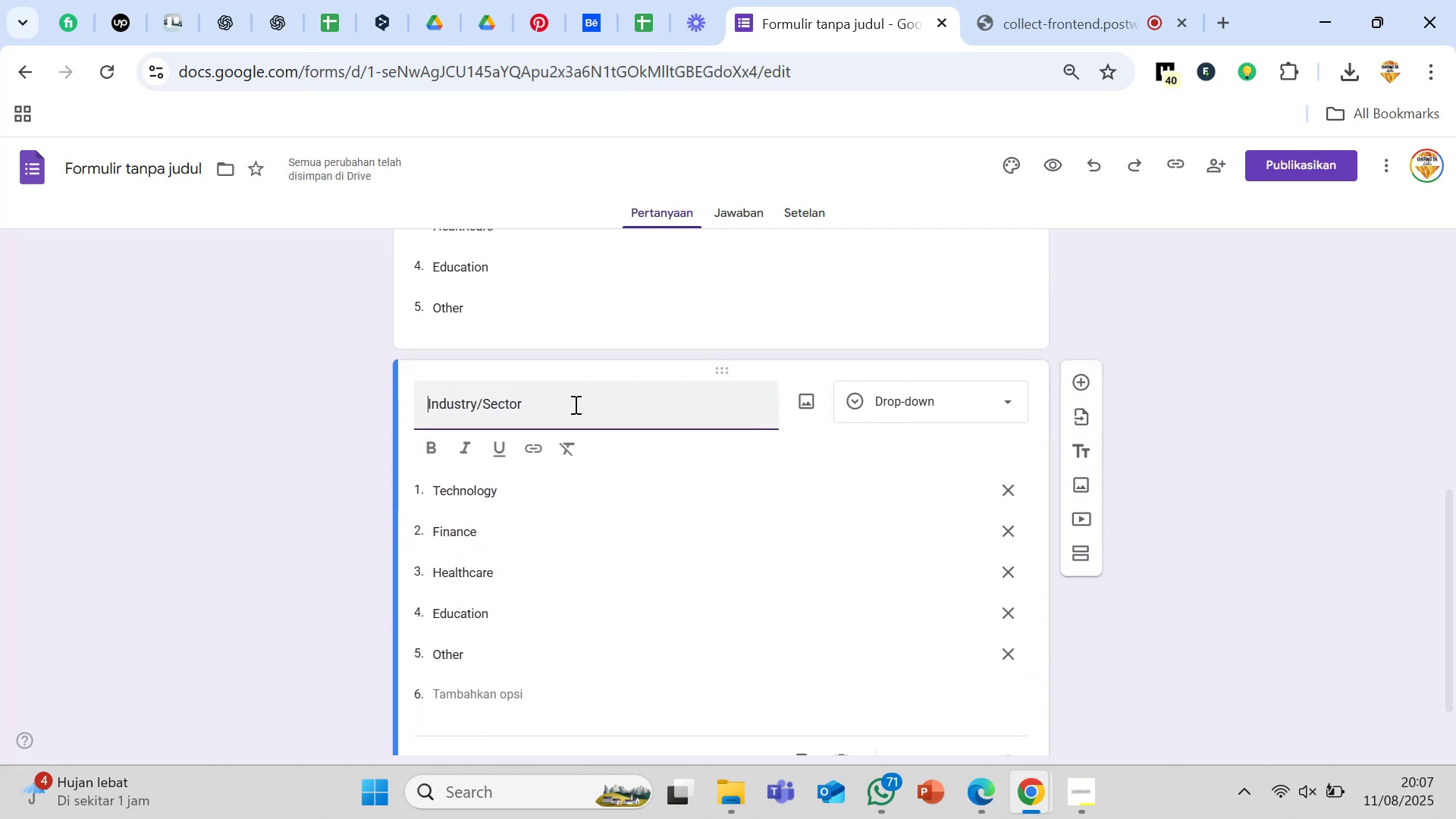 
wait(12.7)
 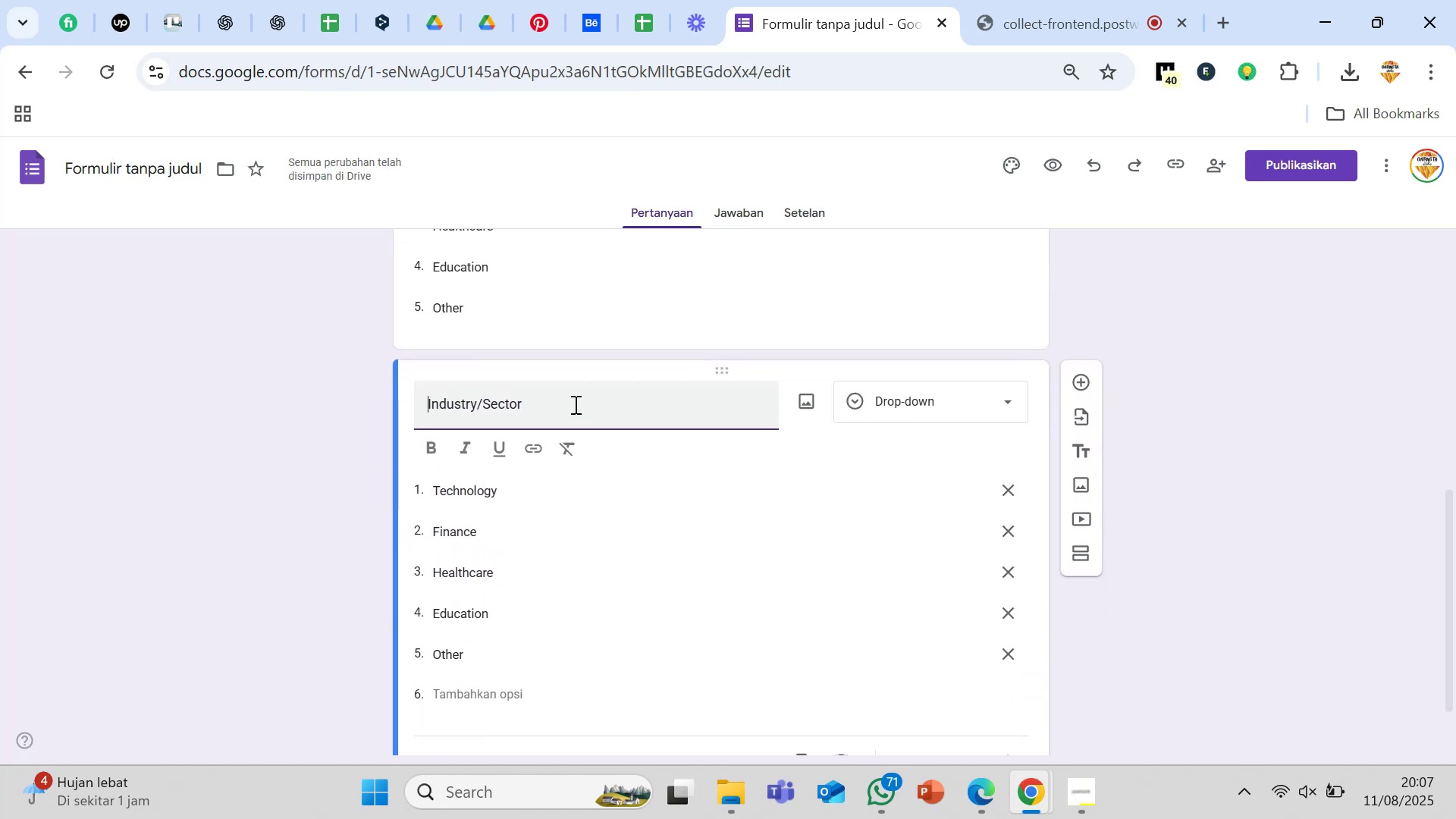 
left_click([573, 405])
 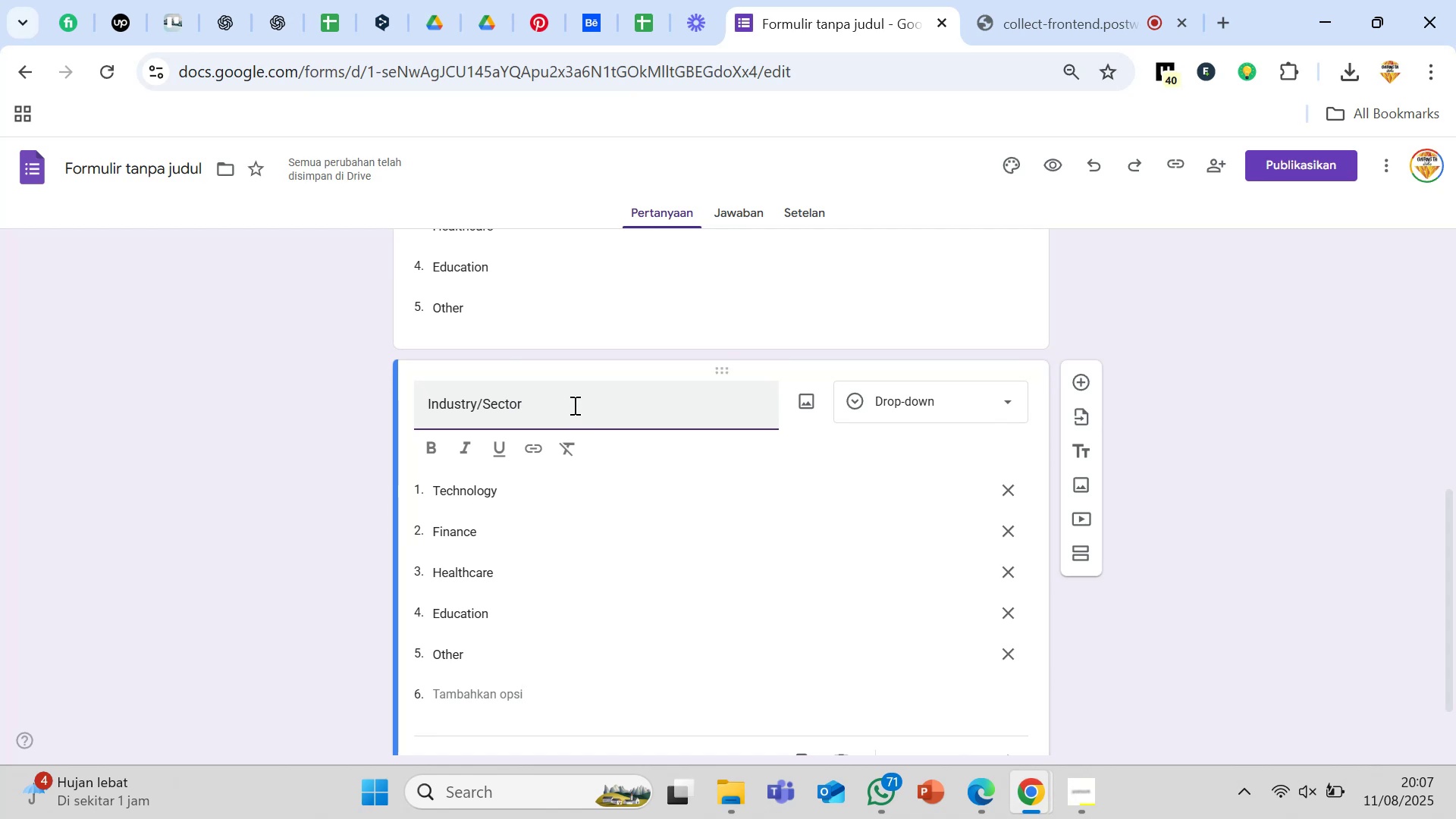 
hold_key(key=Backspace, duration=0.96)
 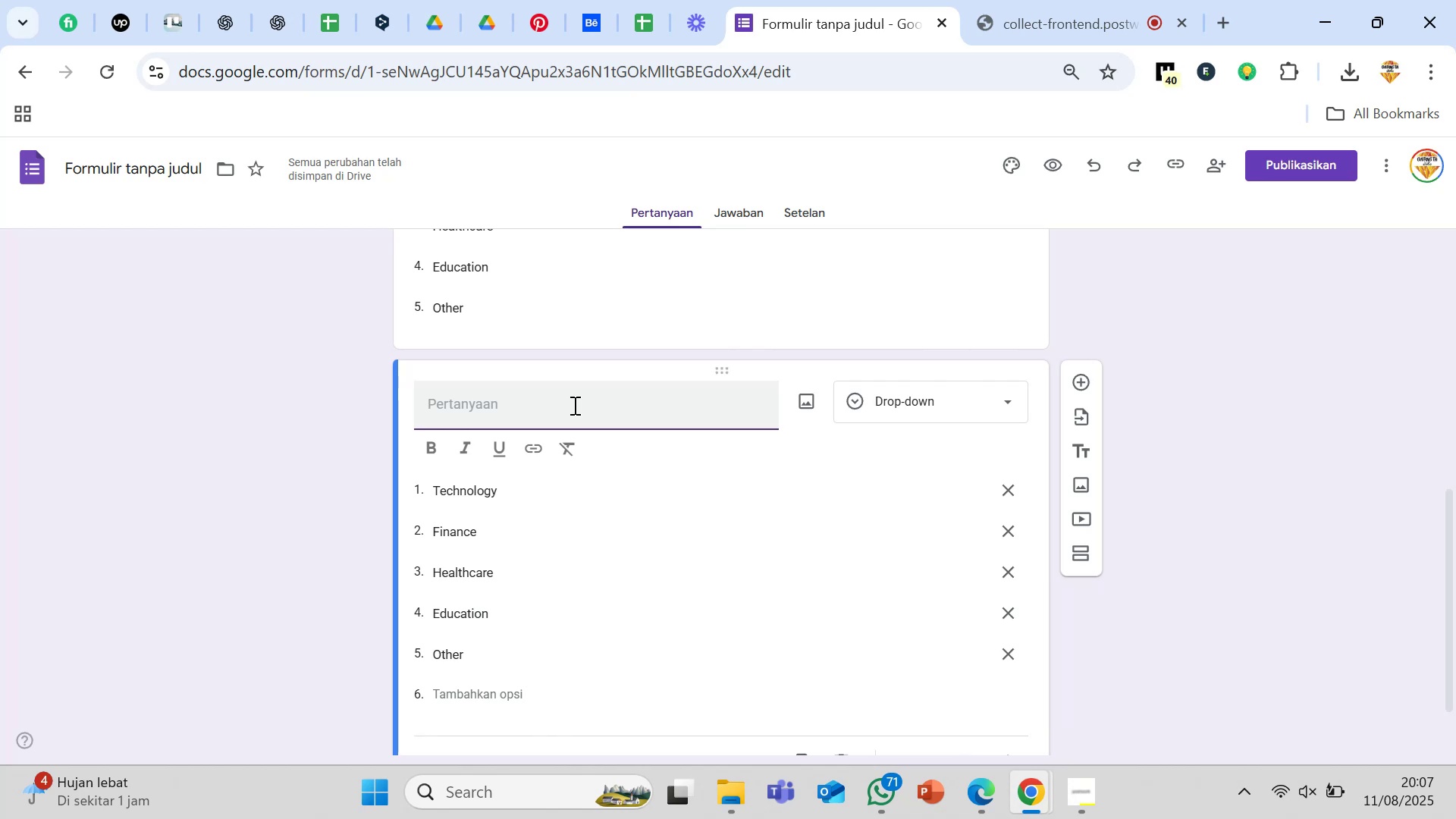 
wait(5.05)
 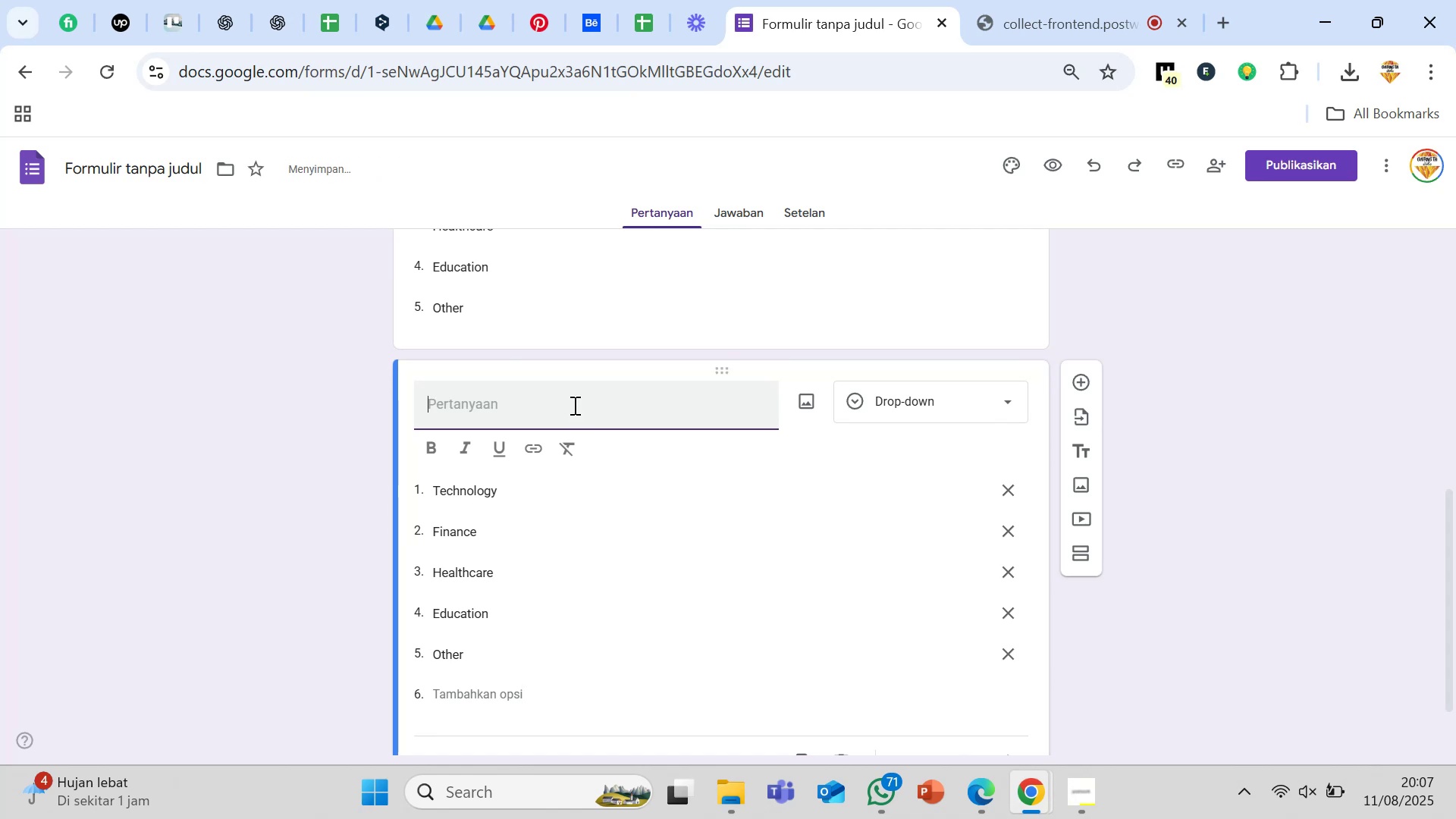 
type(Number of Represen)
 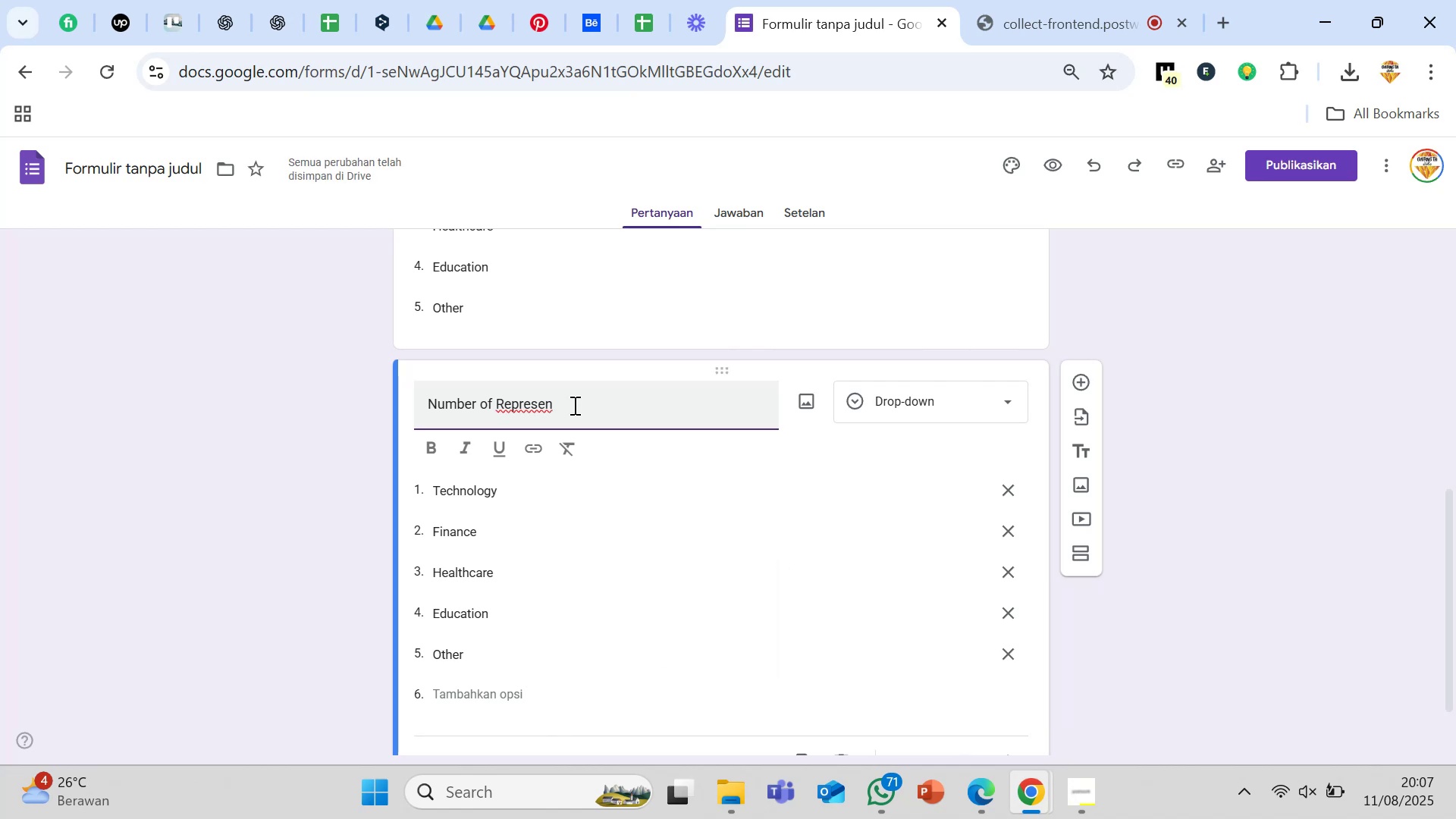 
wait(5.09)
 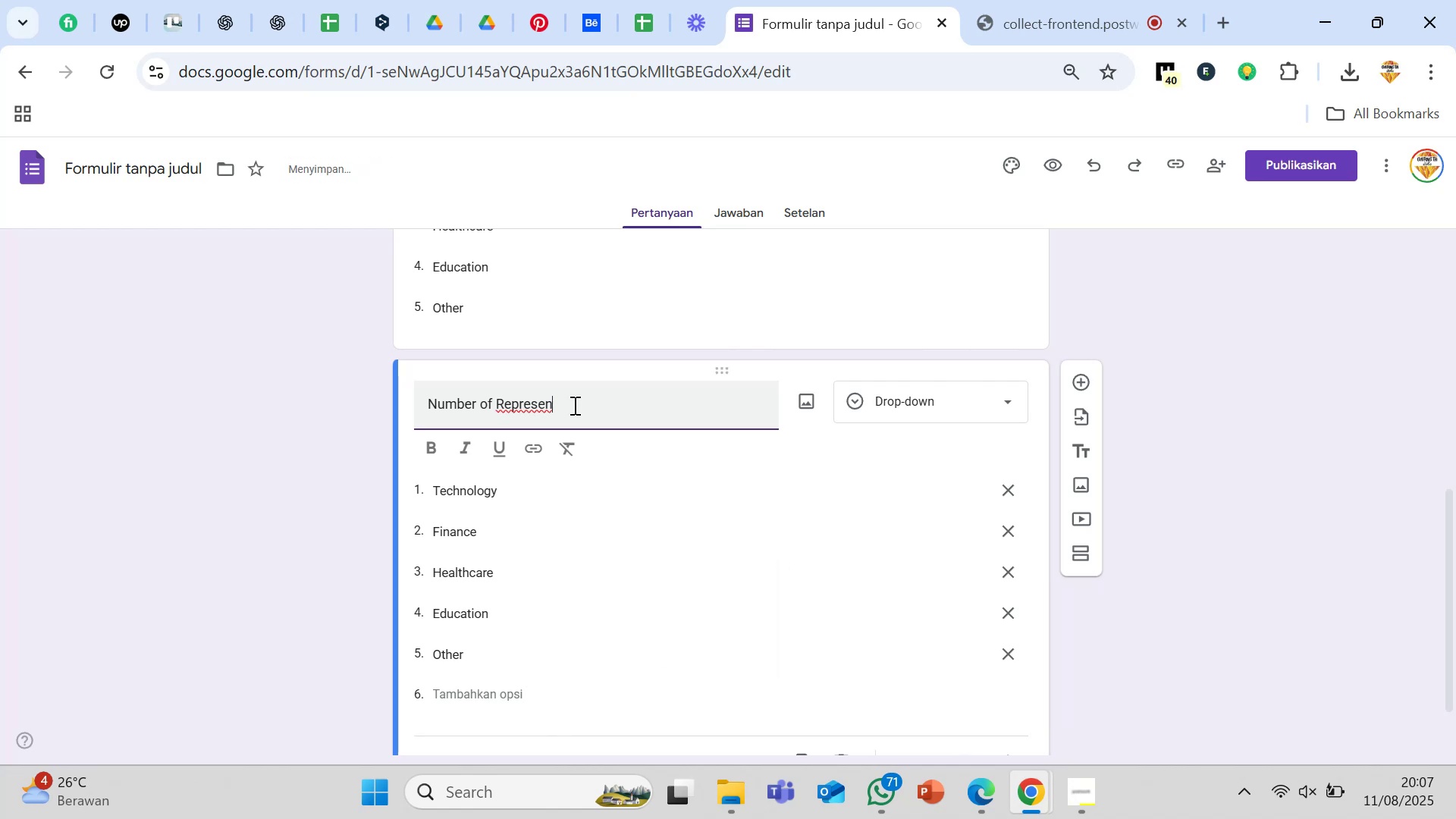 
type(tative Attending)
 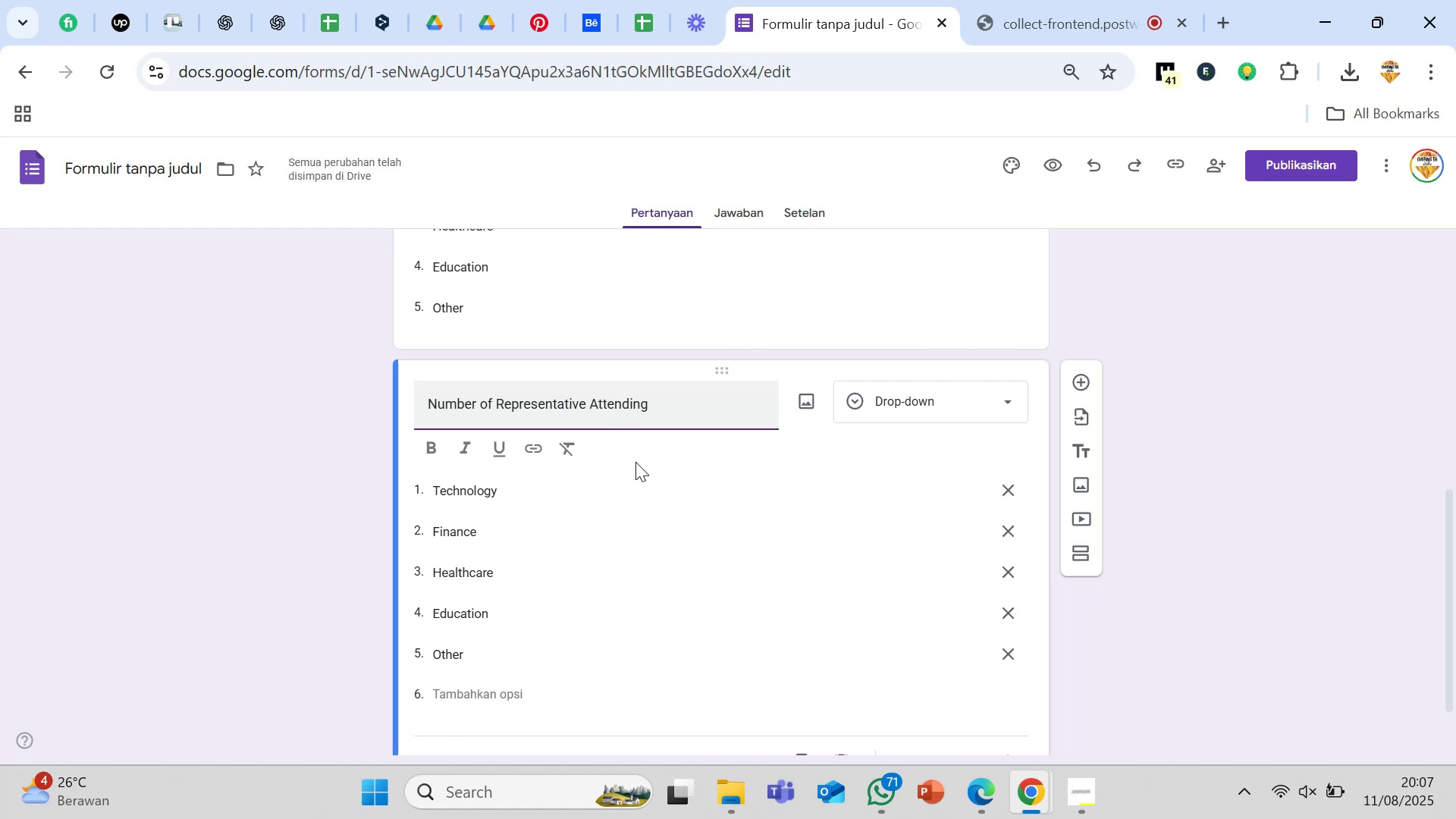 
wait(9.83)
 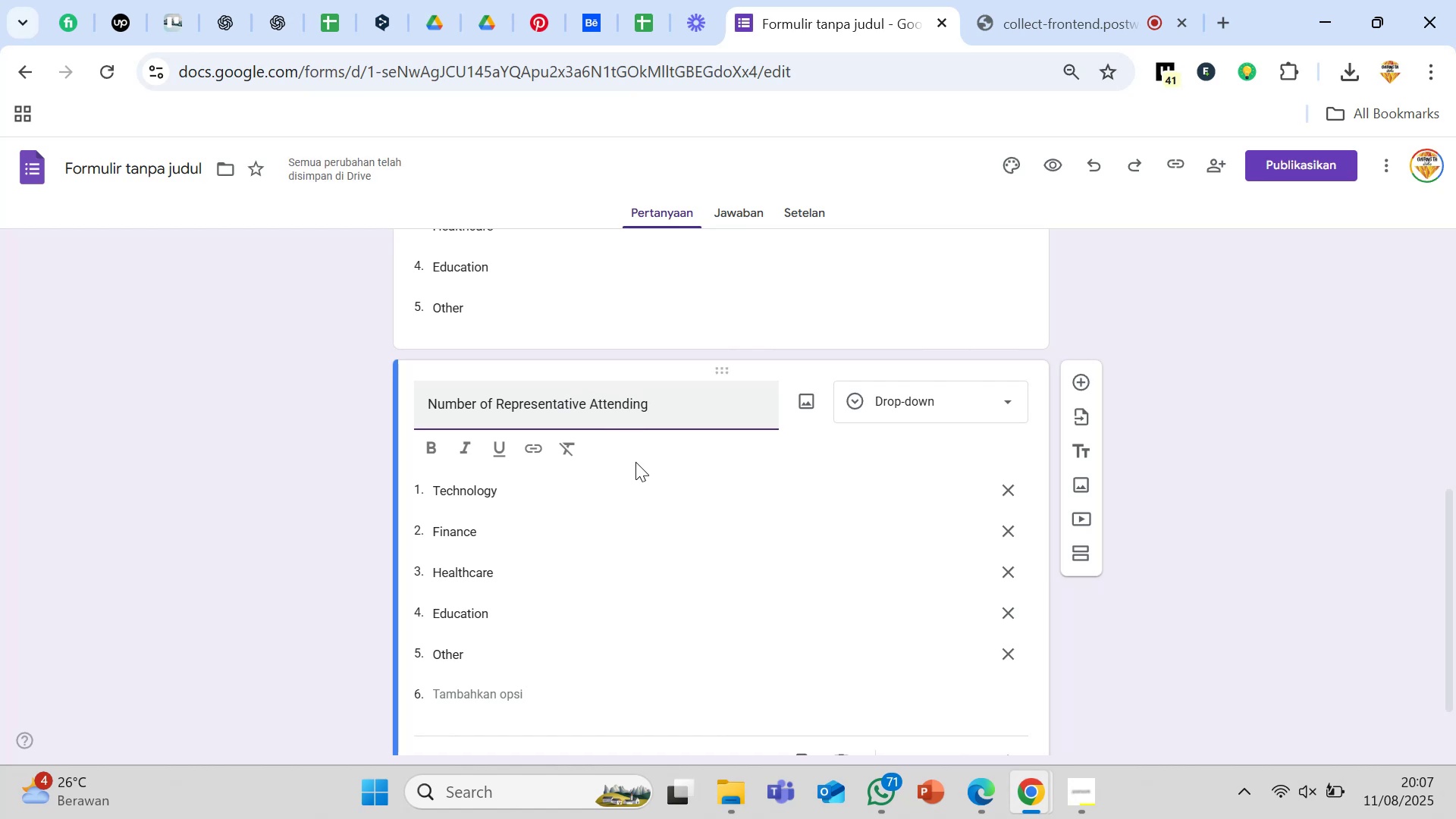 
left_click([915, 409])
 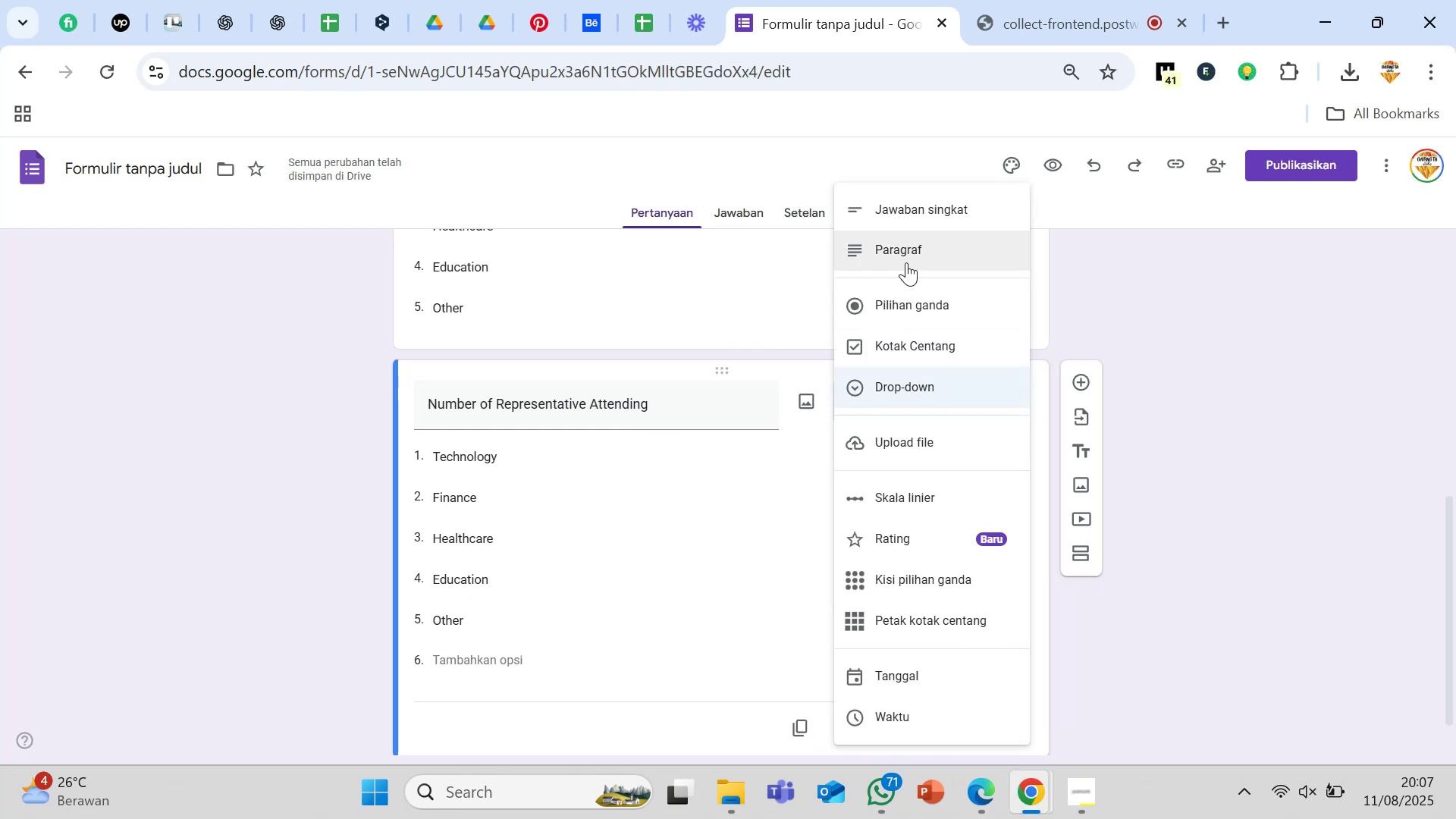 
wait(9.04)
 